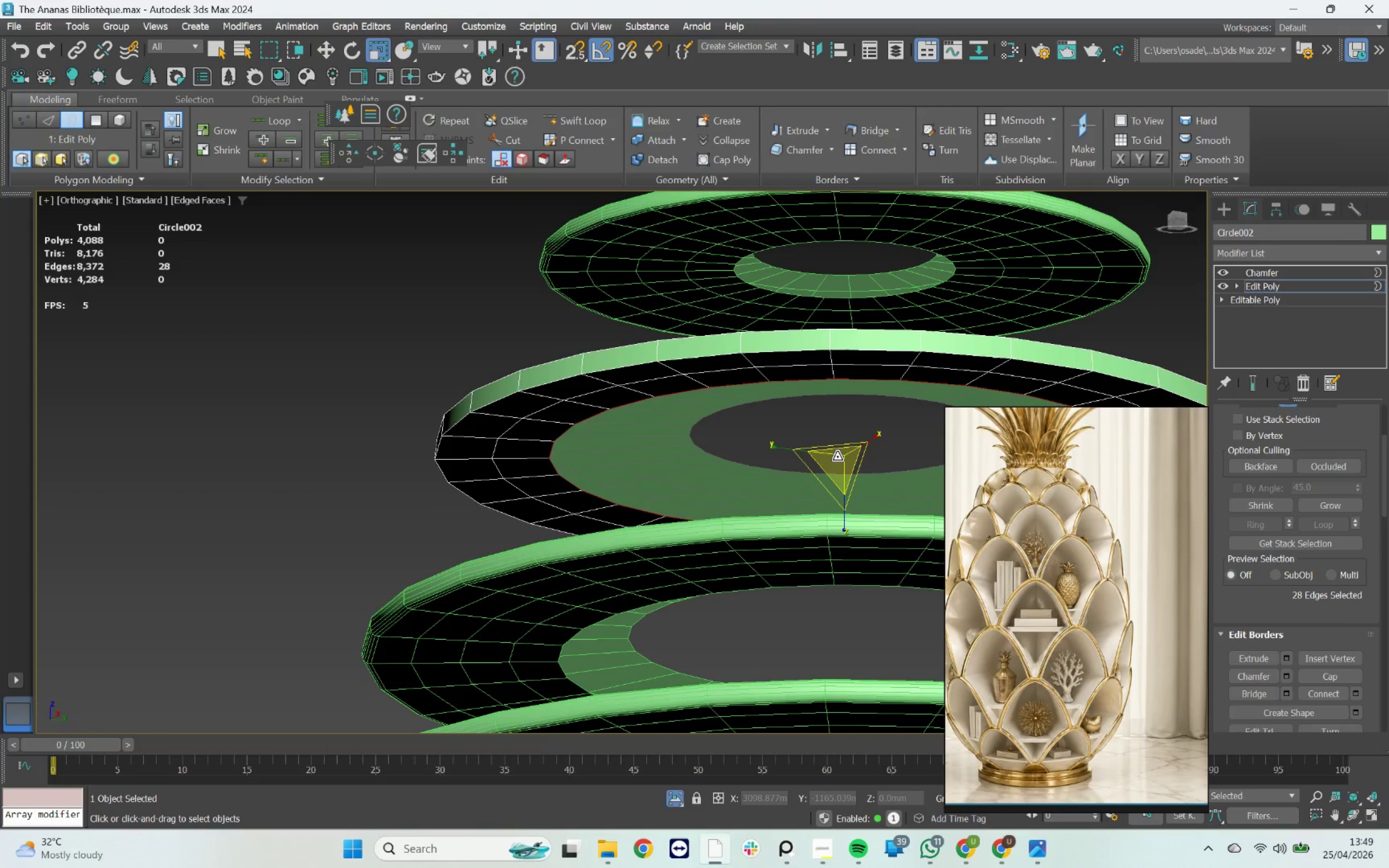 
left_click_drag(start_coordinate=[837, 457], to_coordinate=[865, 499])
 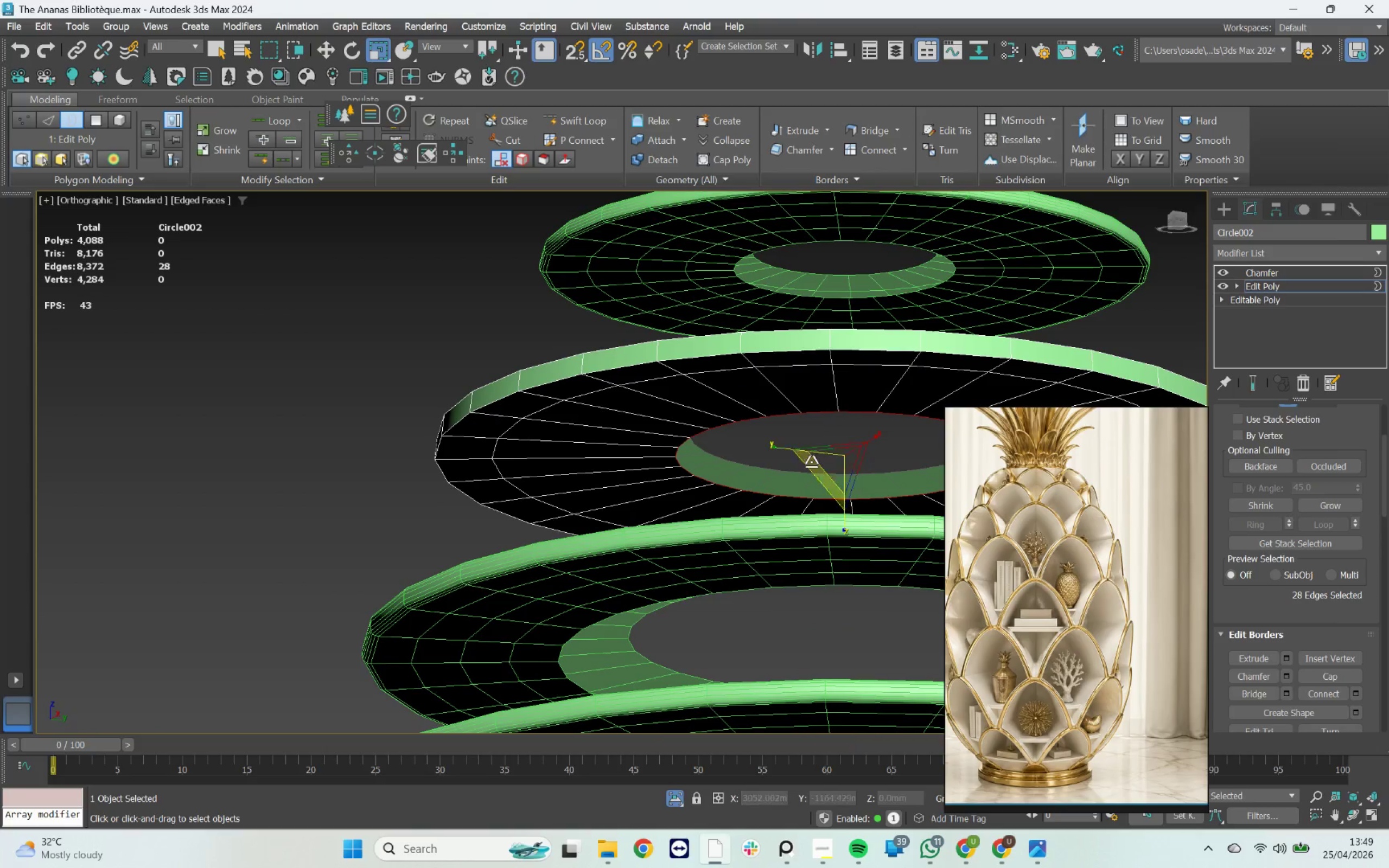 
scroll: coordinate [778, 429], scroll_direction: down, amount: 4.0
 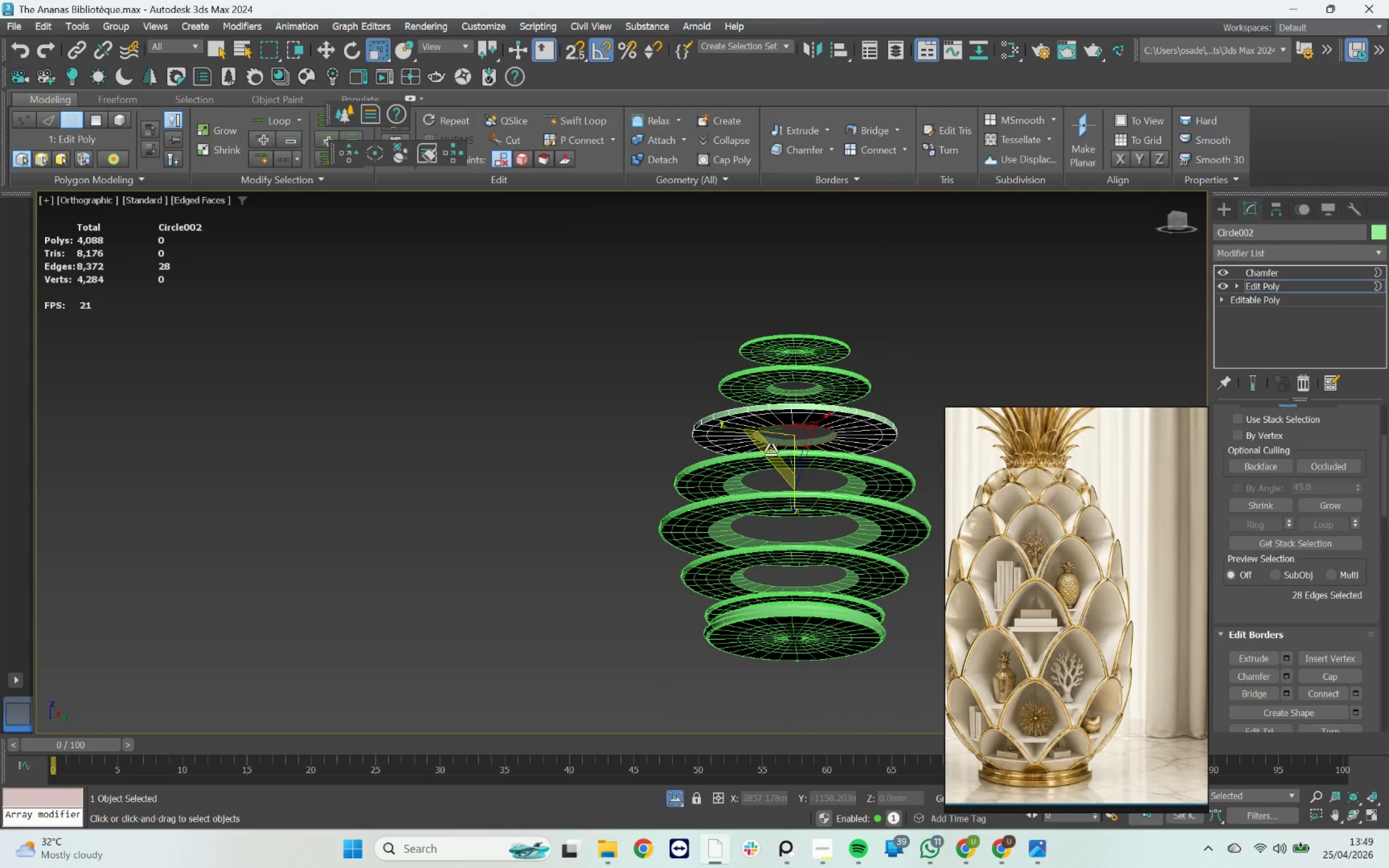 
hold_key(key=AltLeft, duration=2.01)
 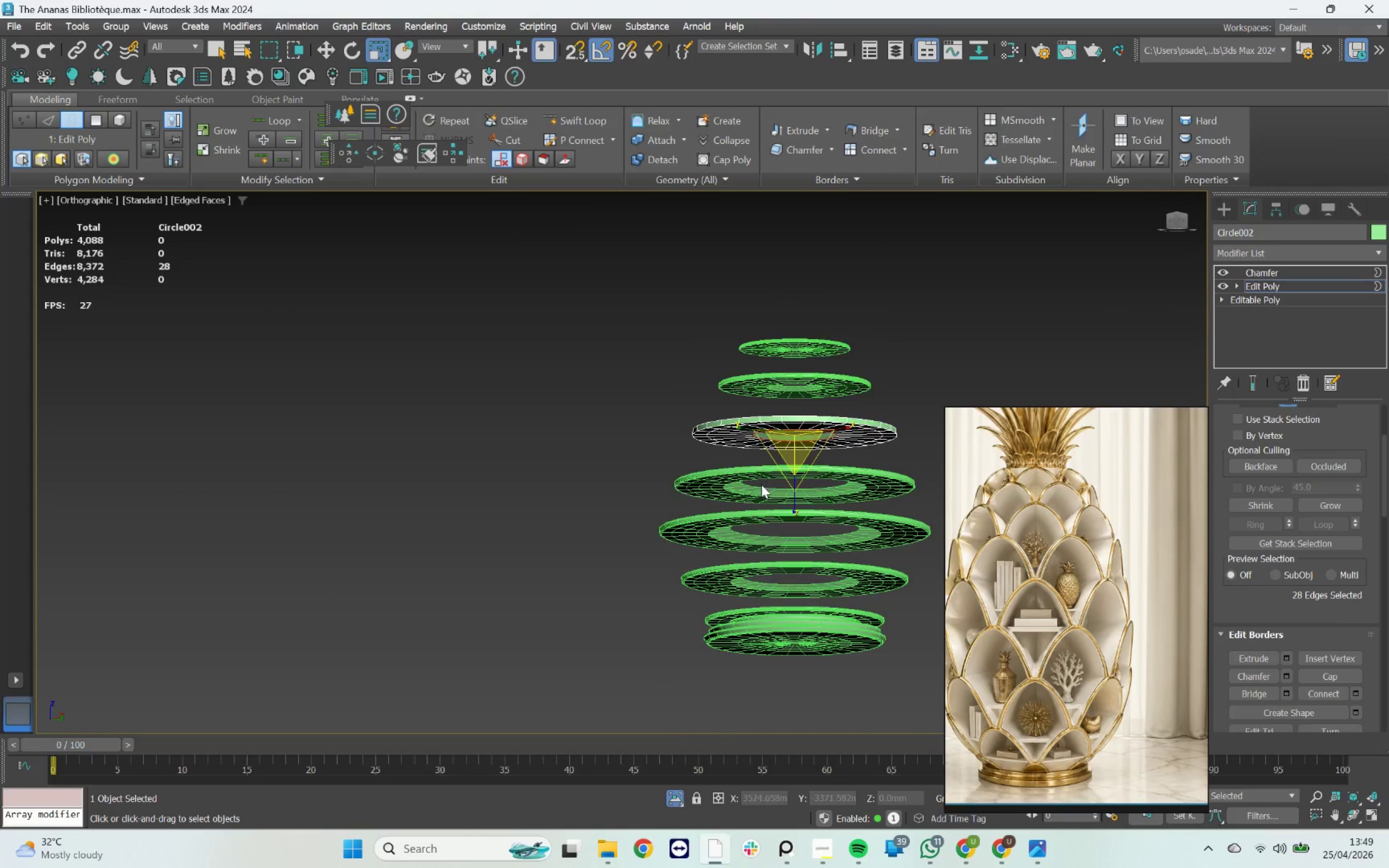 
scroll: coordinate [761, 484], scroll_direction: up, amount: 1.0
 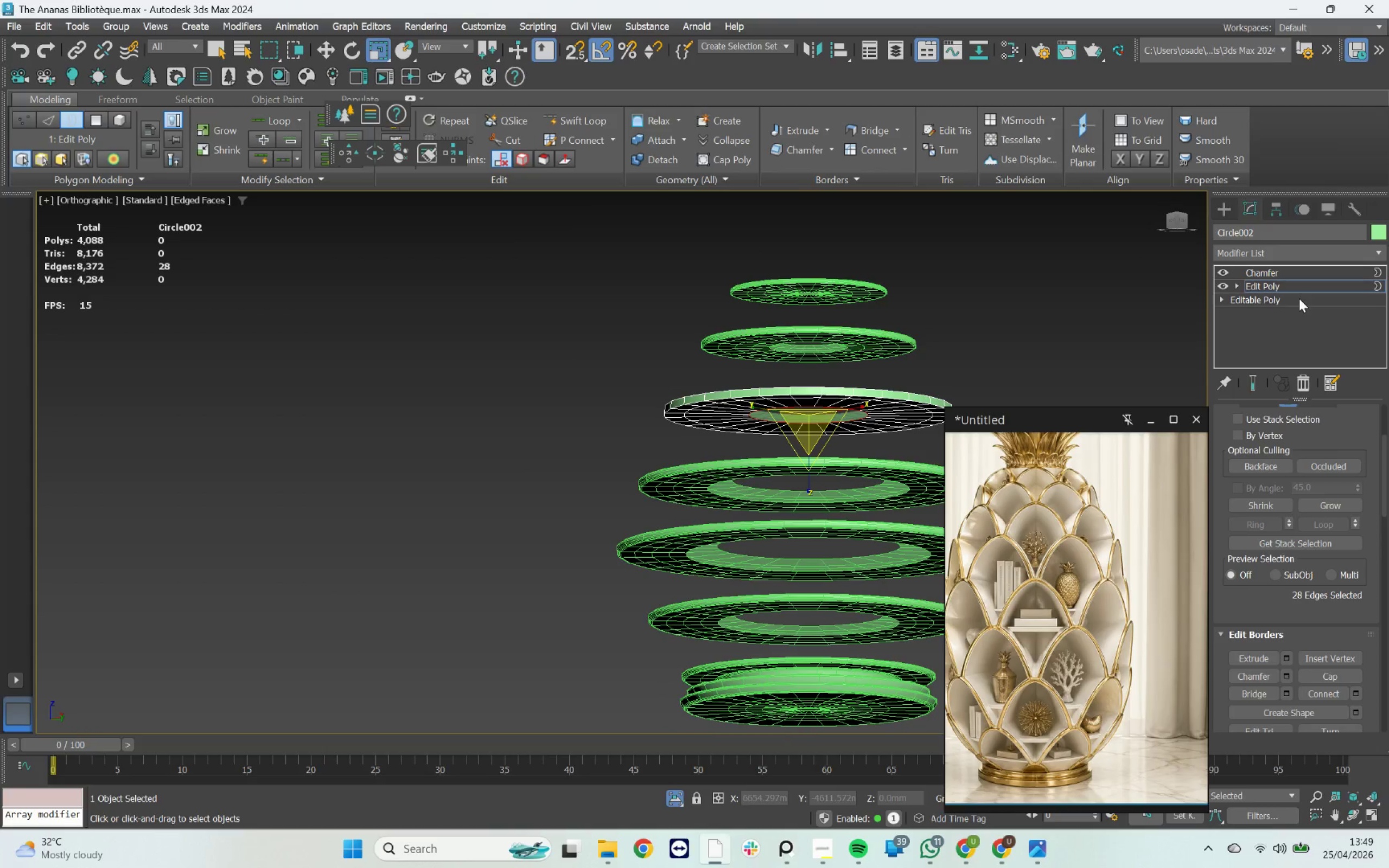 
key(3)
 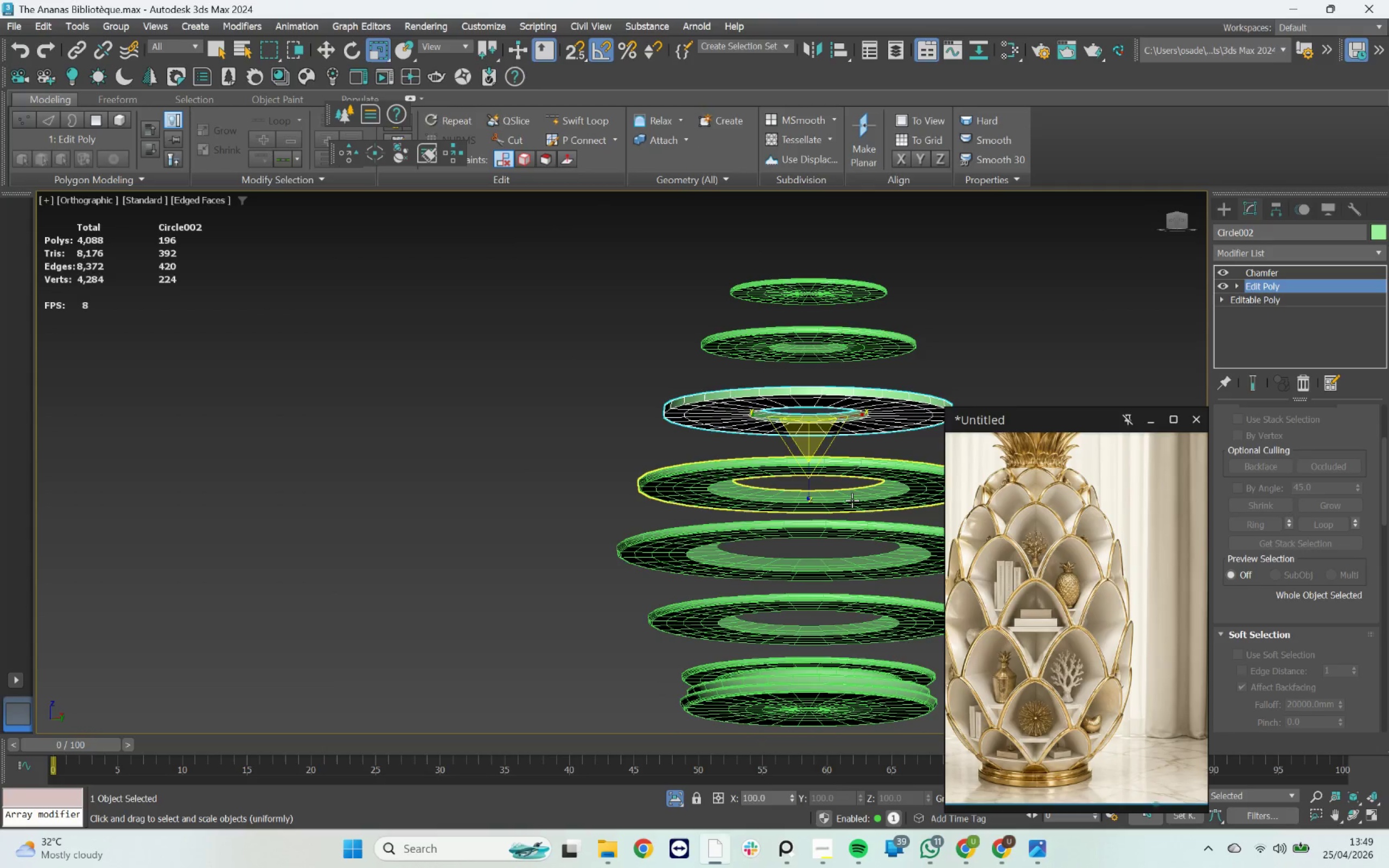 
left_click([852, 500])
 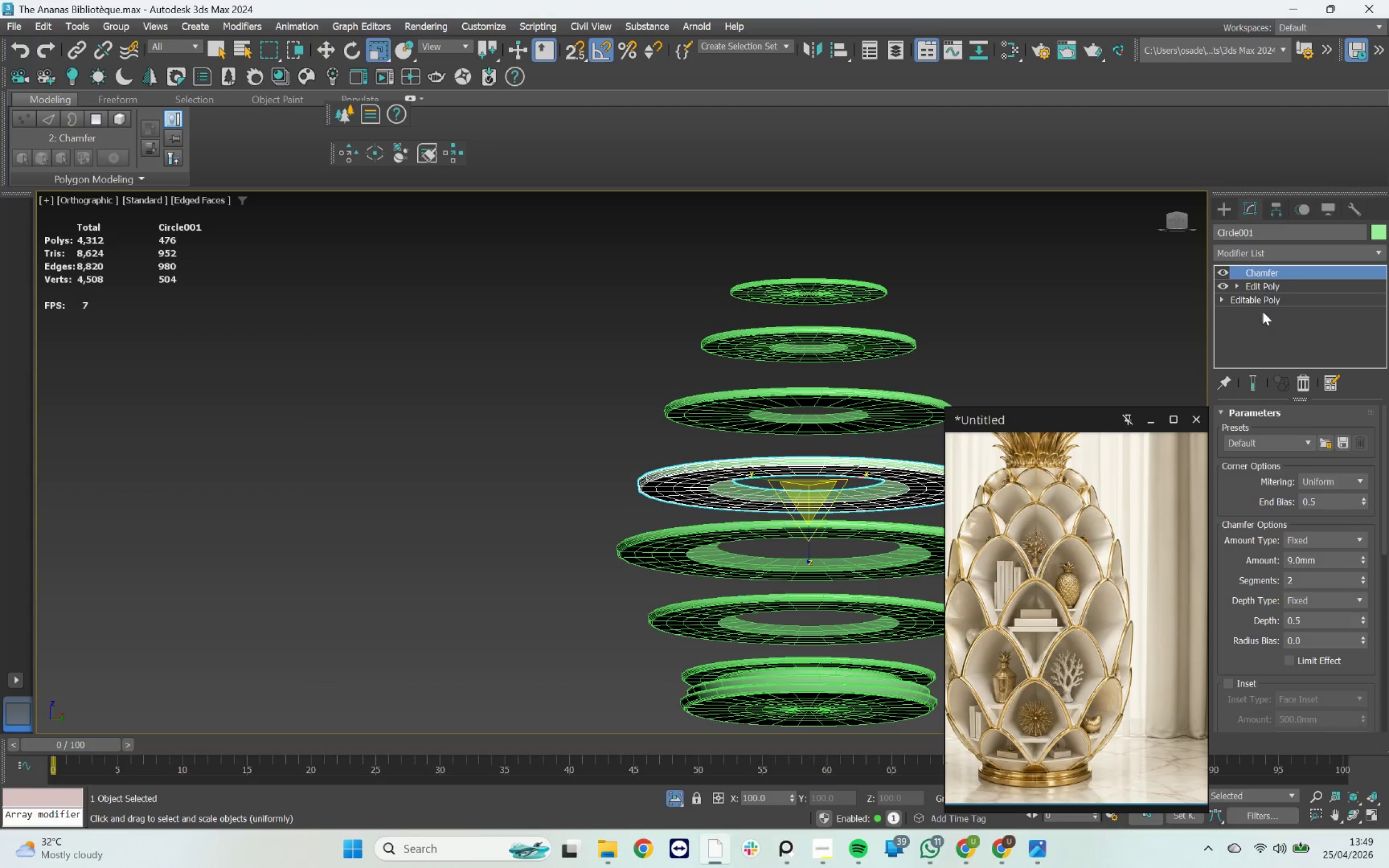 
left_click([1270, 288])
 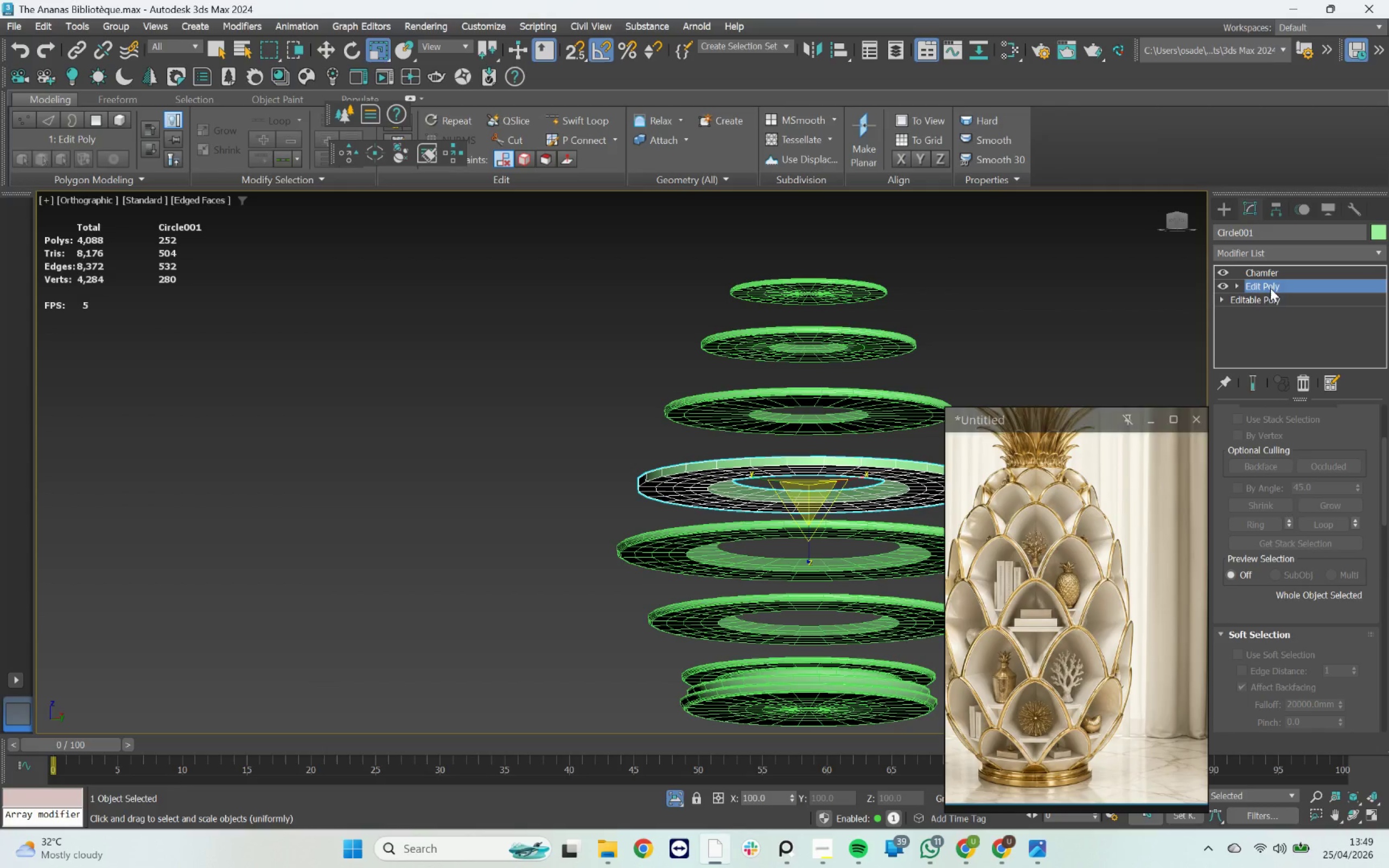 
key(3)
 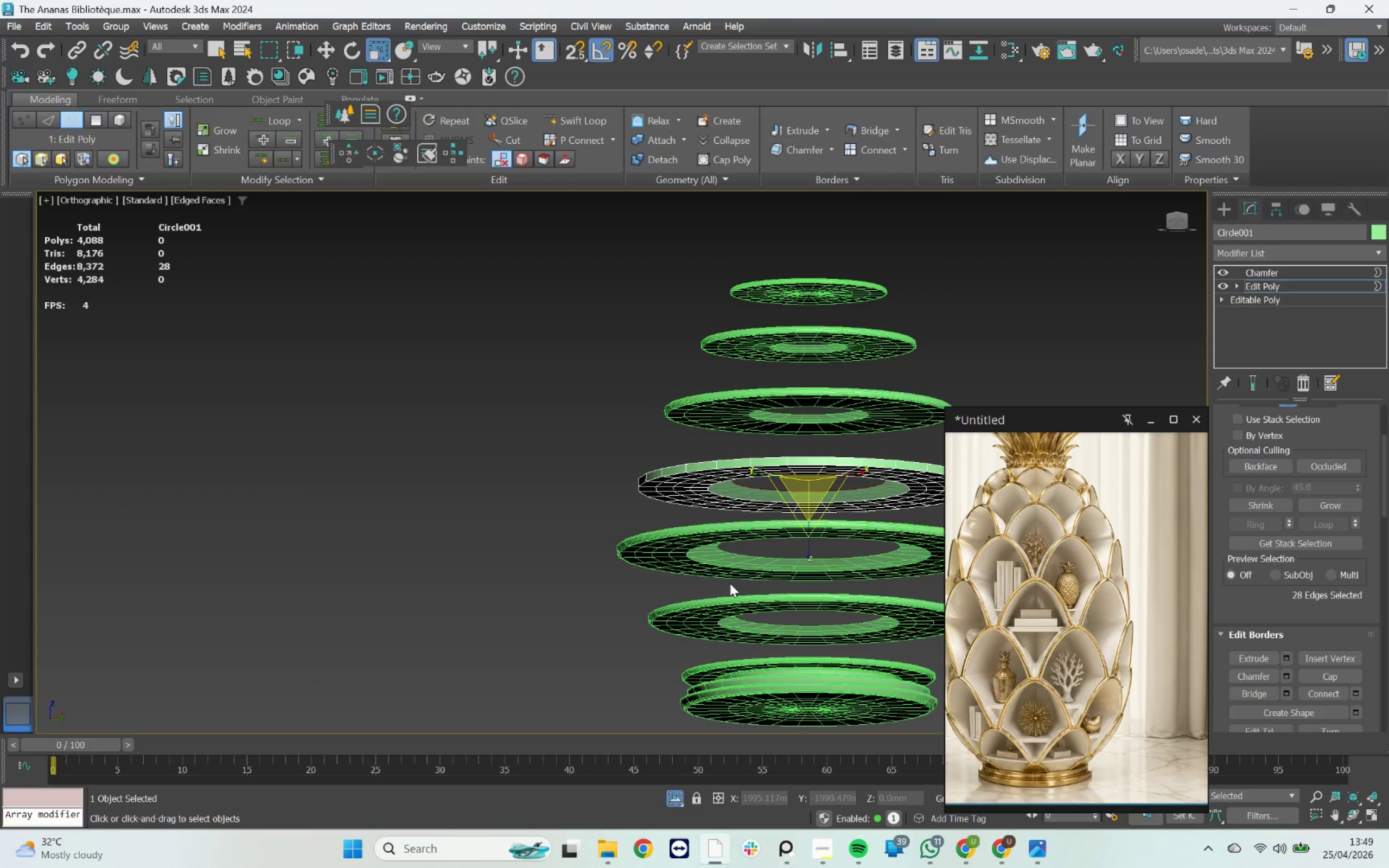 
scroll: coordinate [763, 529], scroll_direction: up, amount: 3.0
 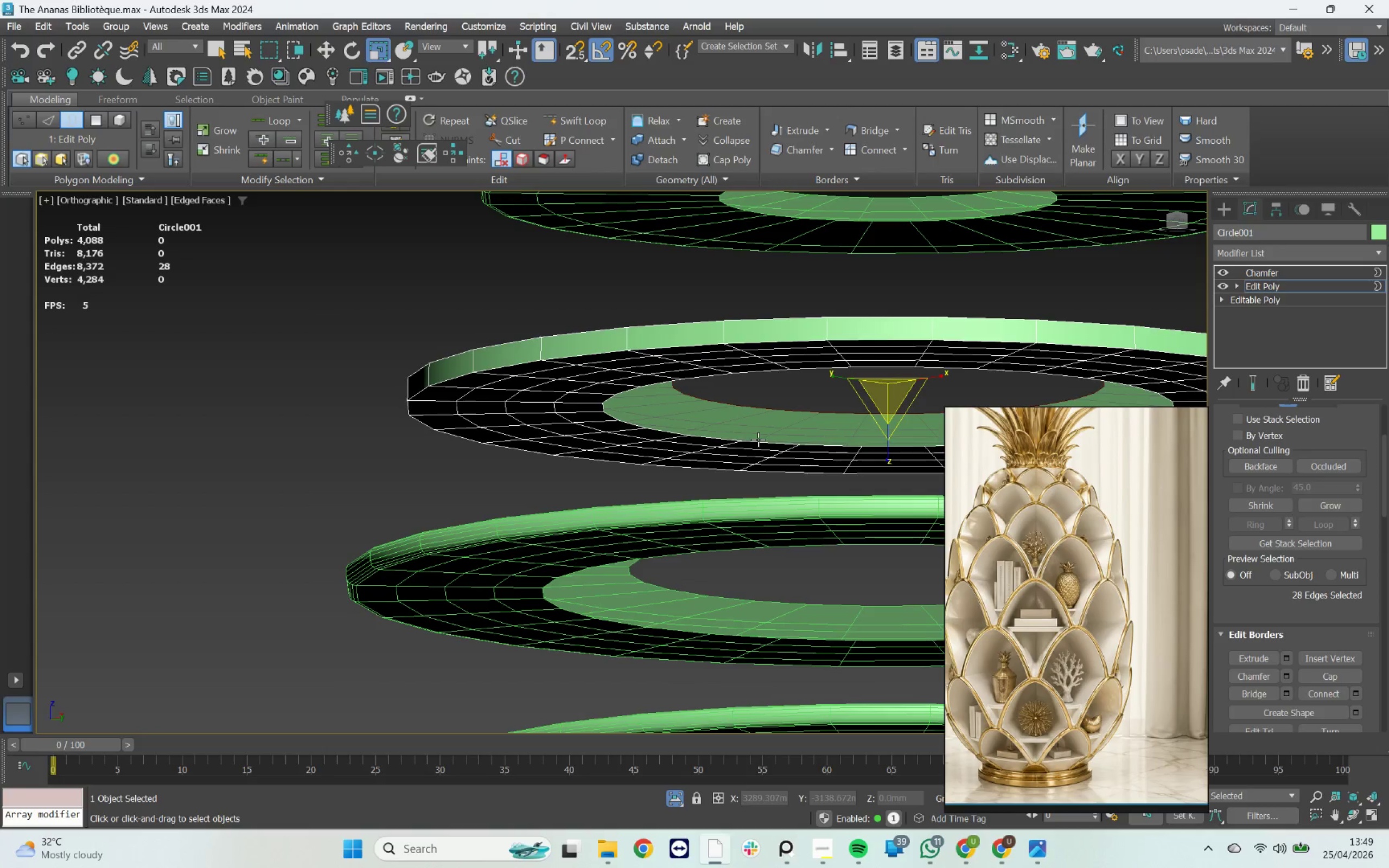 
left_click([759, 445])
 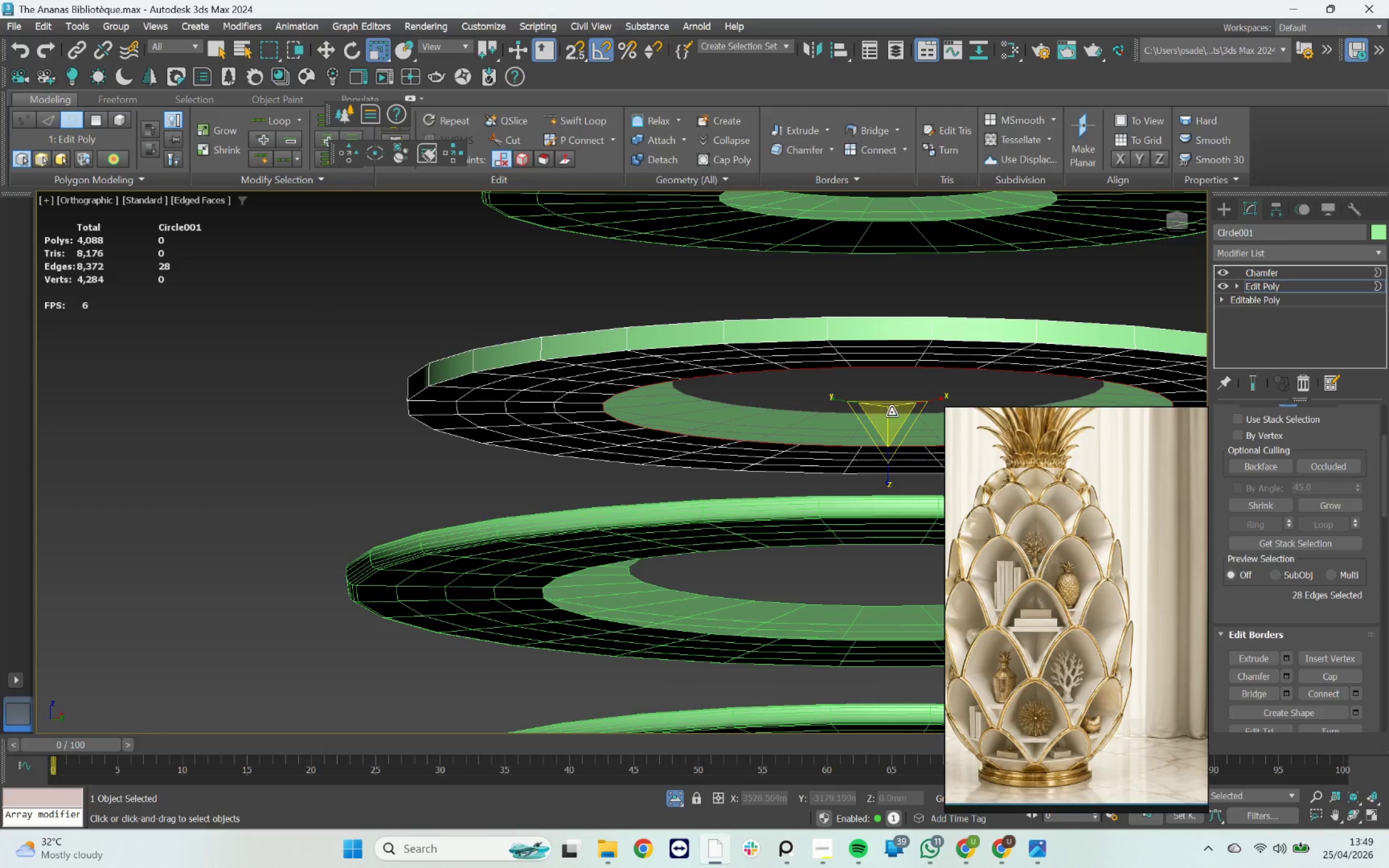 
left_click_drag(start_coordinate=[891, 414], to_coordinate=[902, 439])
 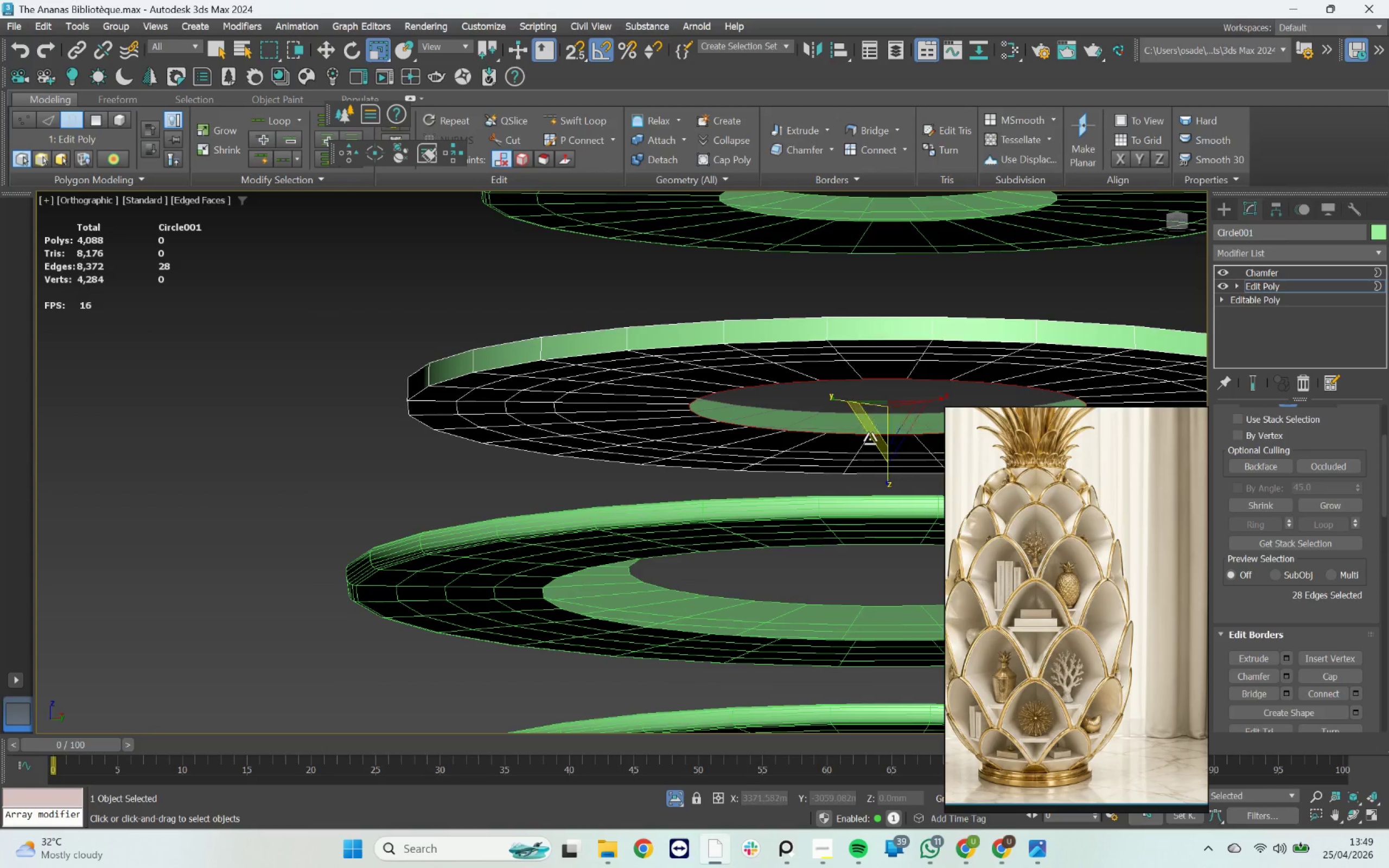 
scroll: coordinate [822, 441], scroll_direction: down, amount: 3.0
 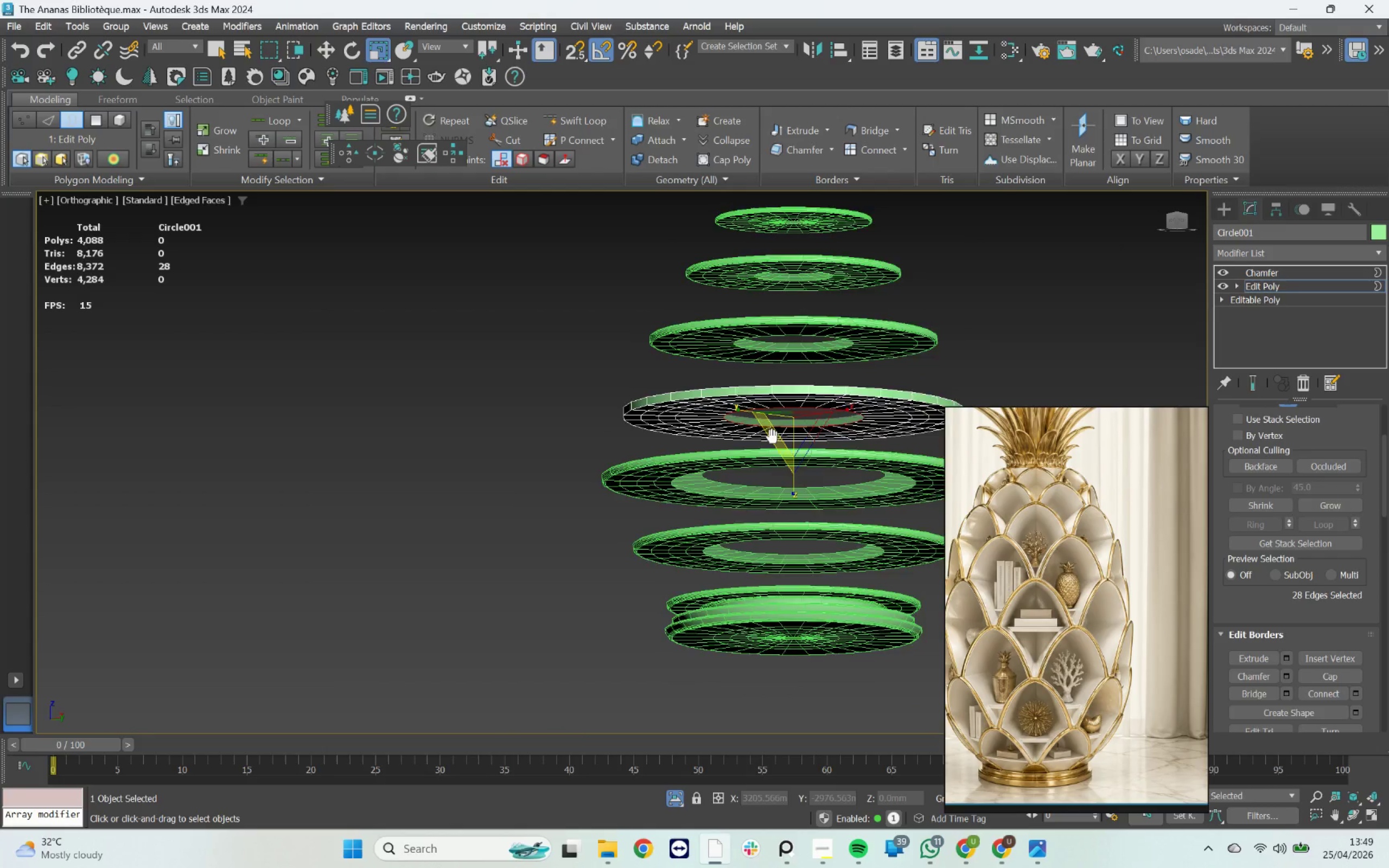 
hold_key(key=AltLeft, duration=1.18)
 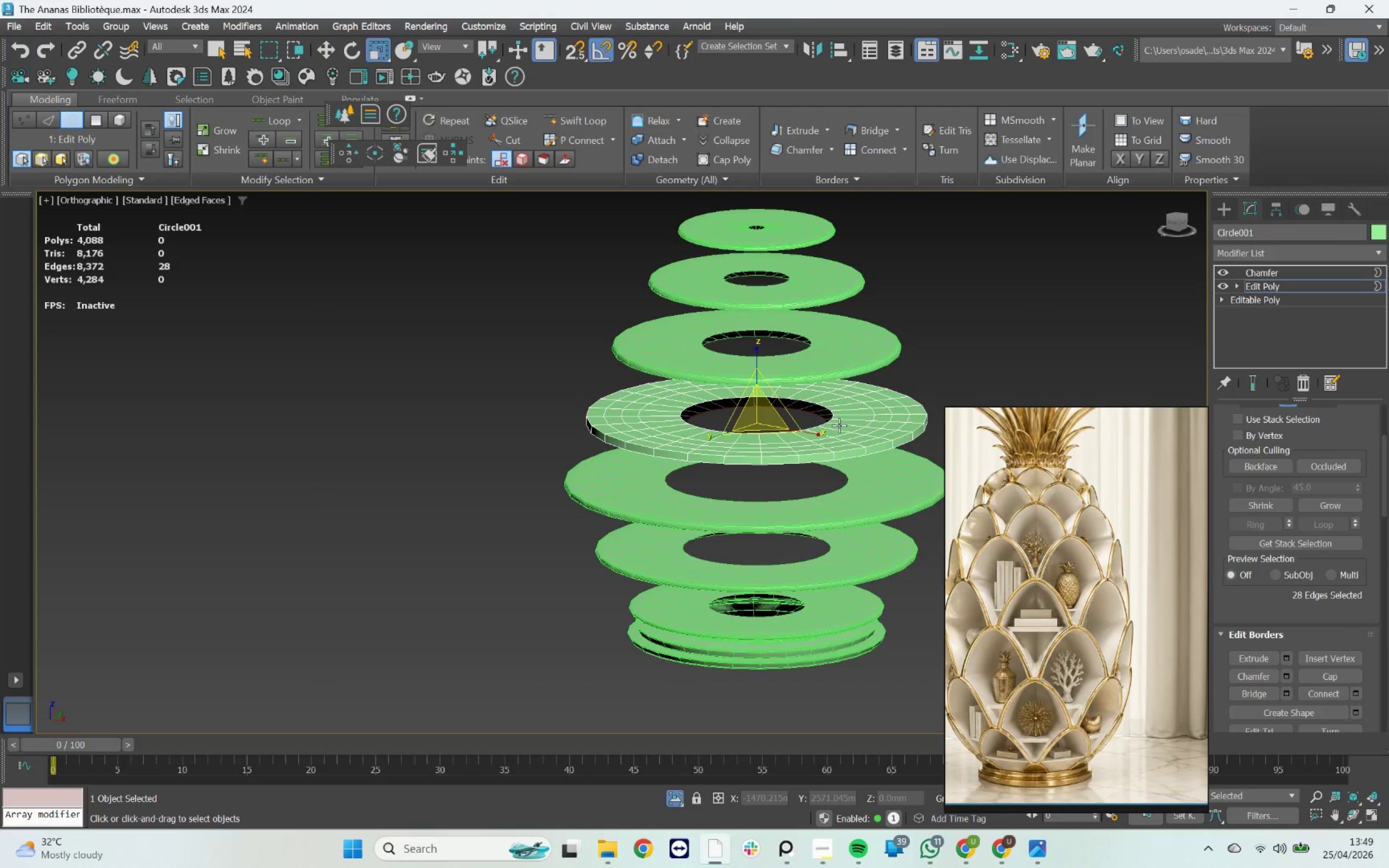 
wait(8.7)
 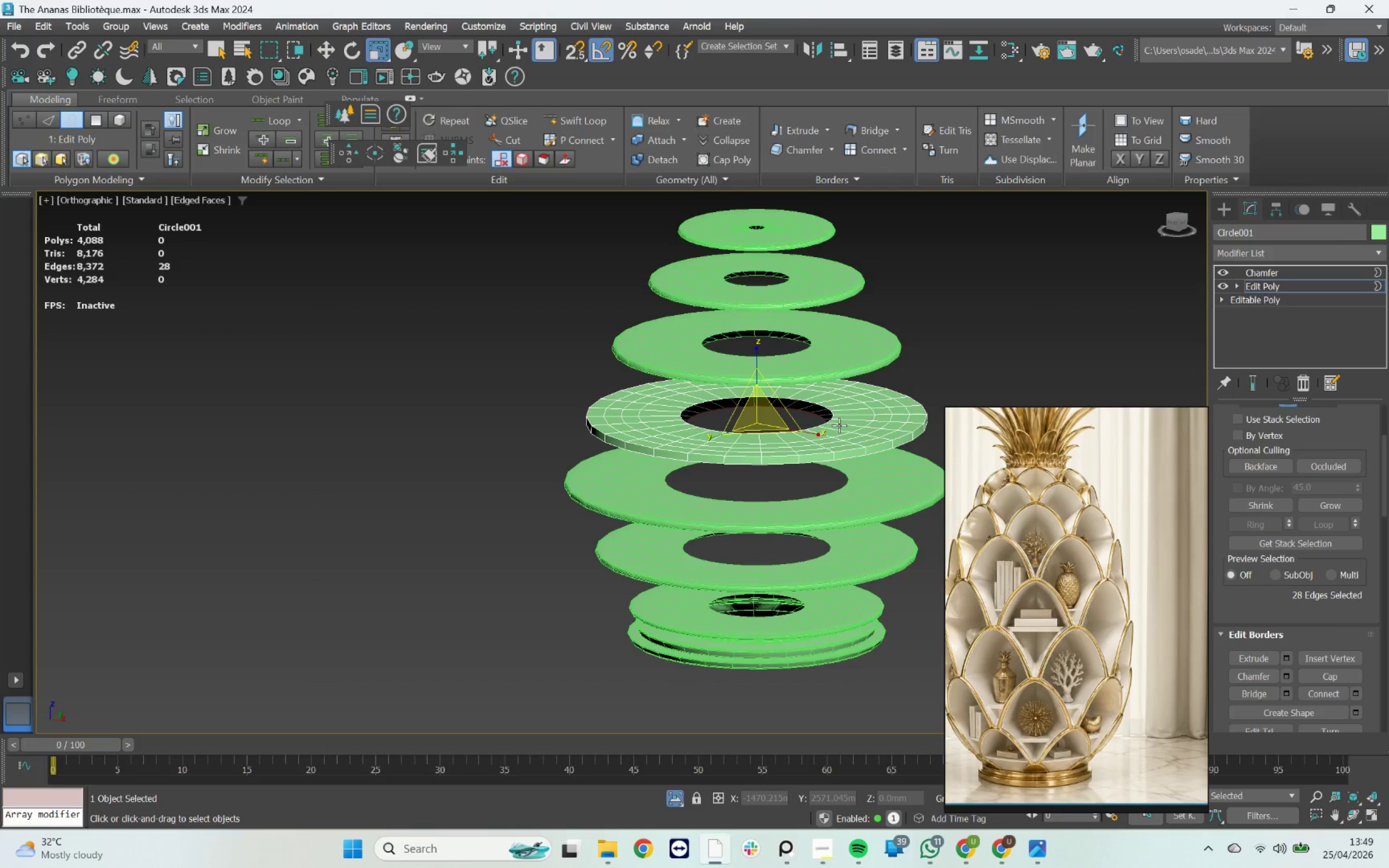 
hold_key(key=AltLeft, duration=0.77)
 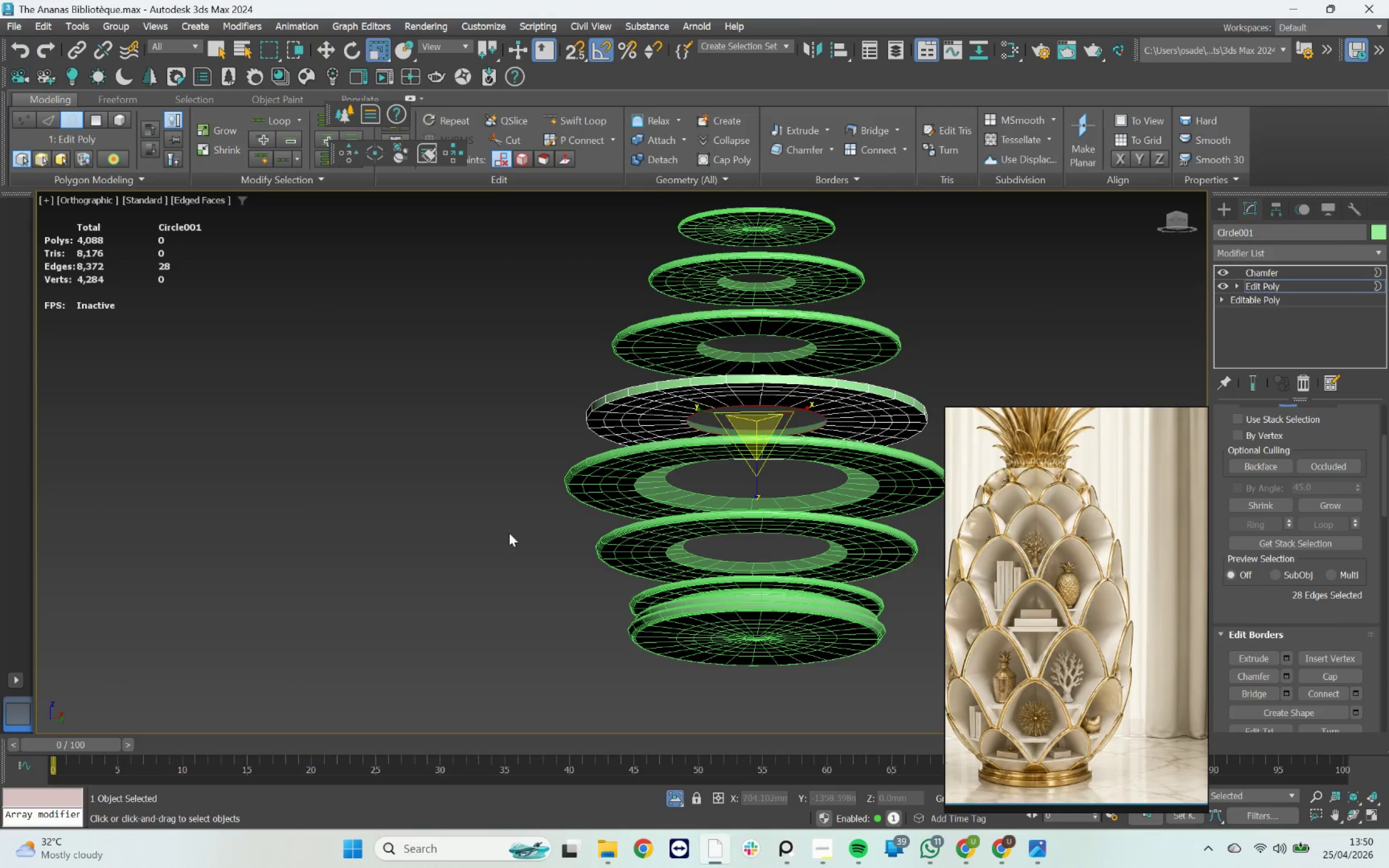 
wait(7.03)
 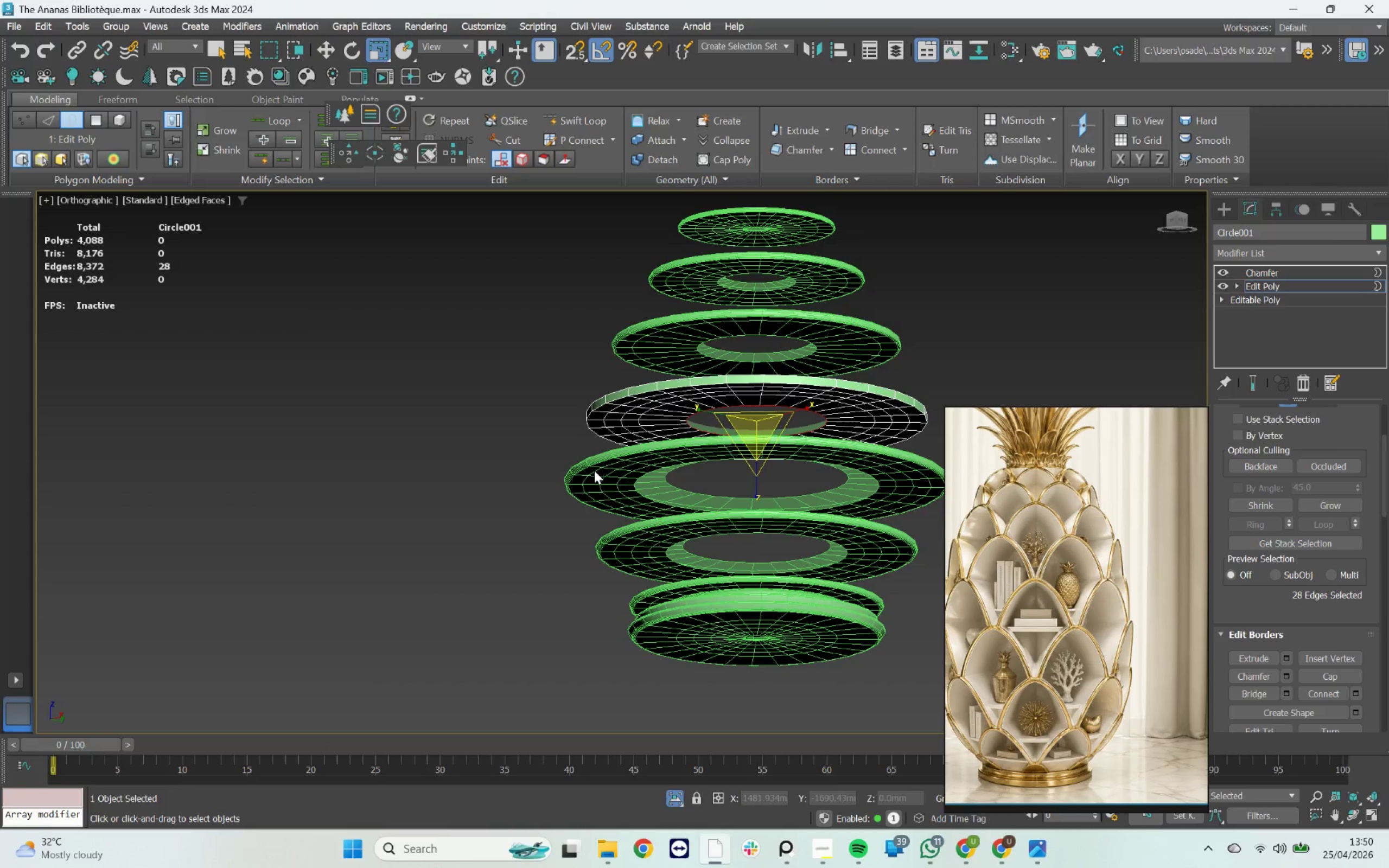 
scroll: coordinate [774, 461], scroll_direction: up, amount: 2.0
 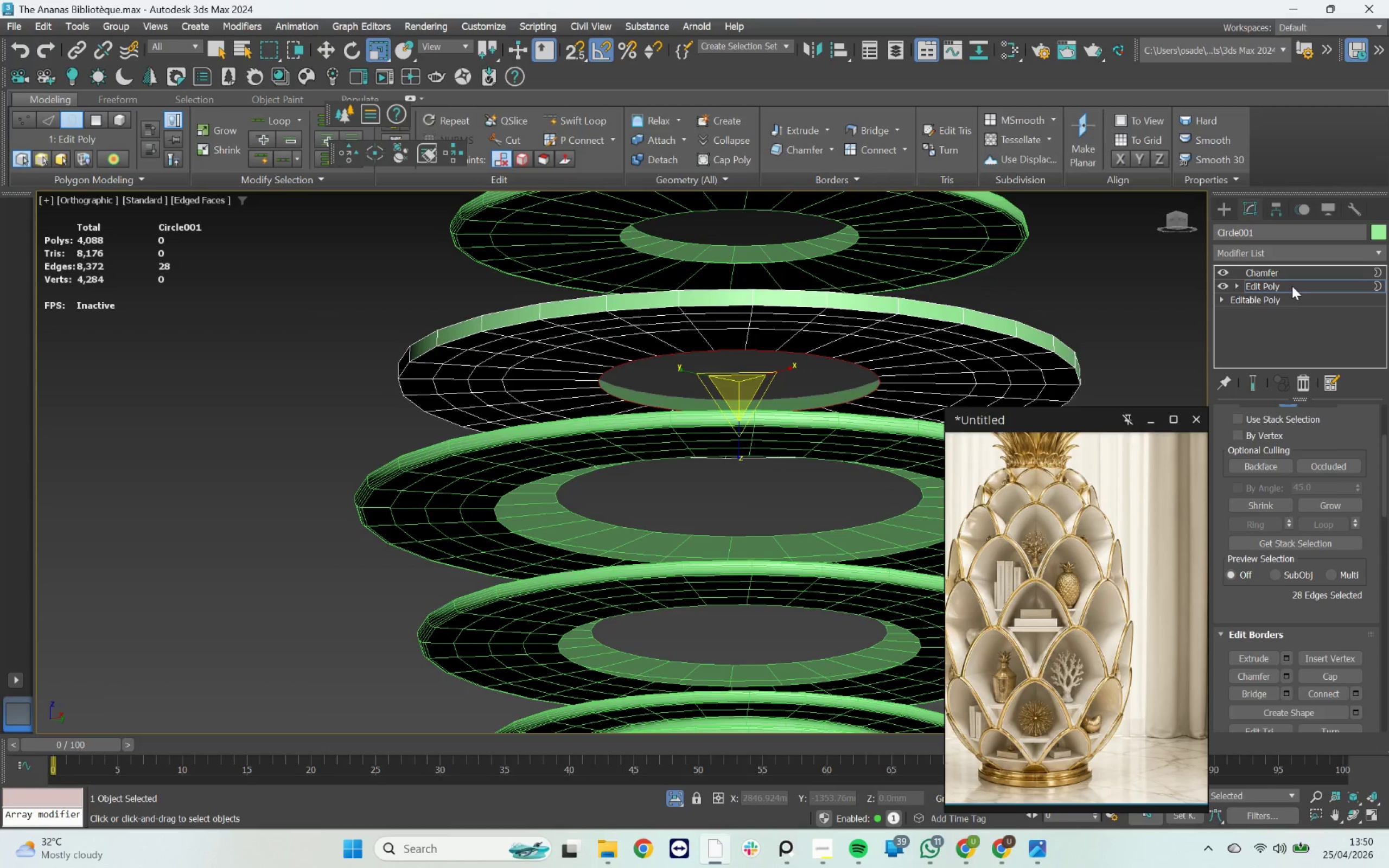 
key(3)
 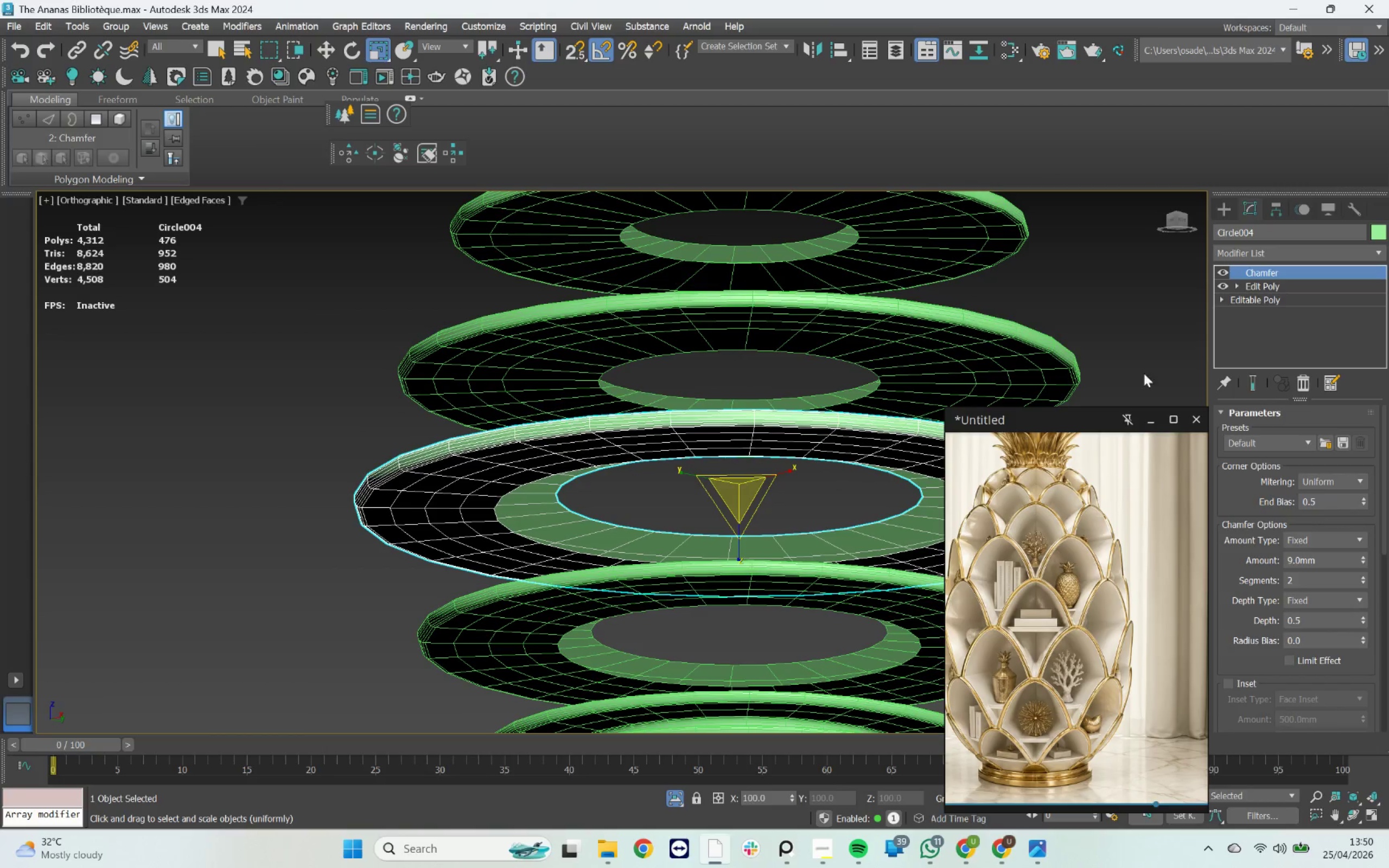 
left_click([1286, 289])
 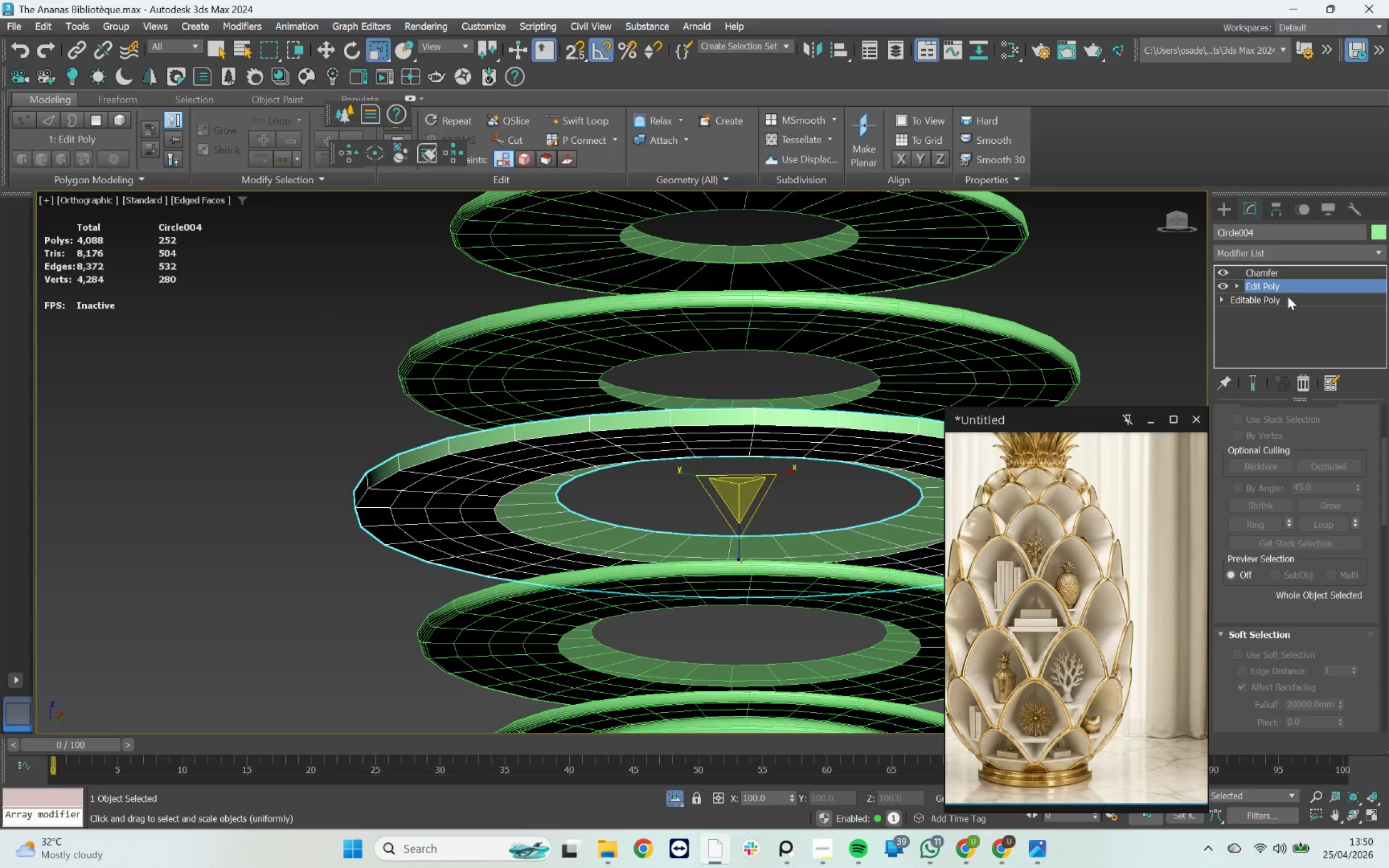 
key(3)
 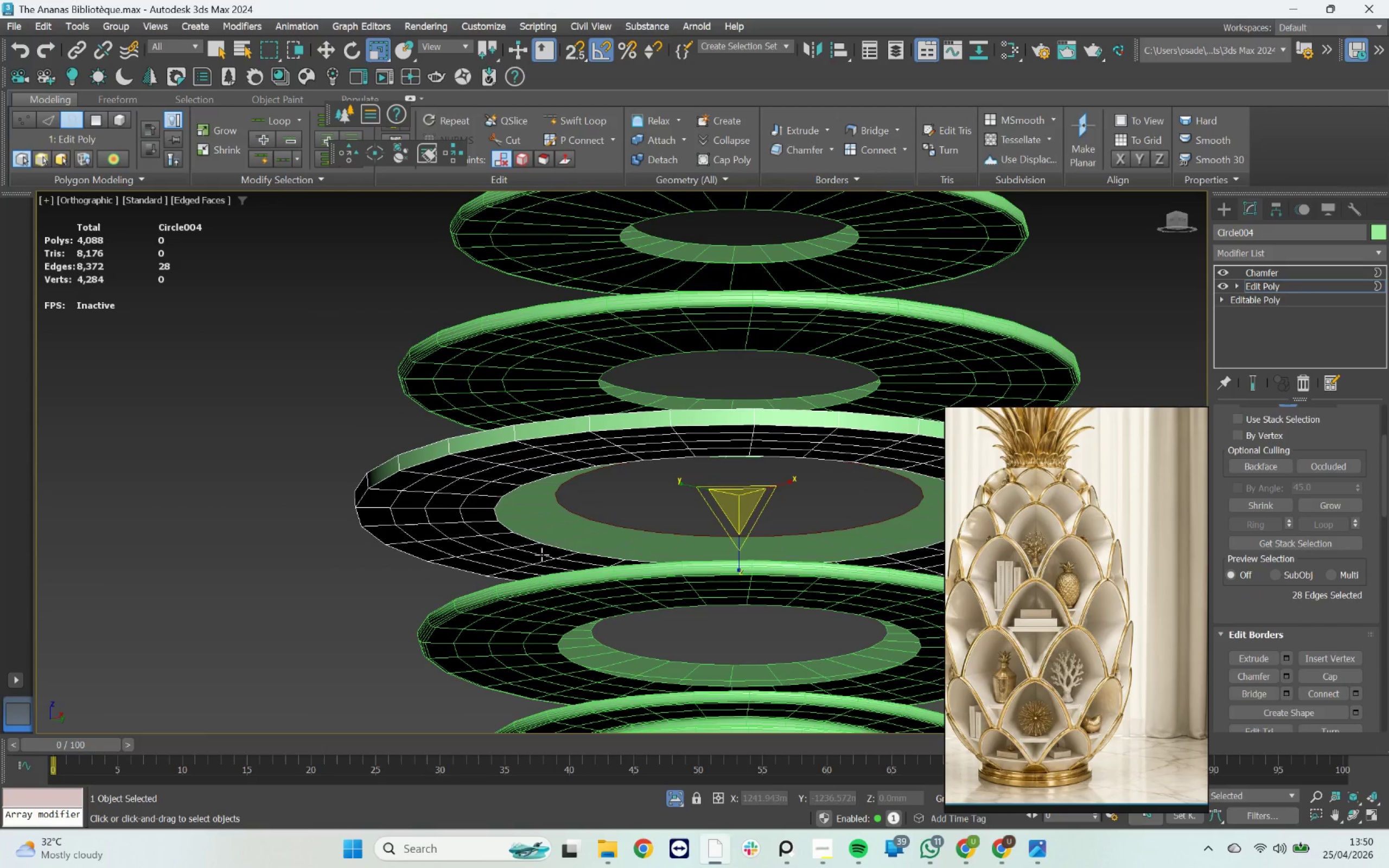 
left_click([546, 548])
 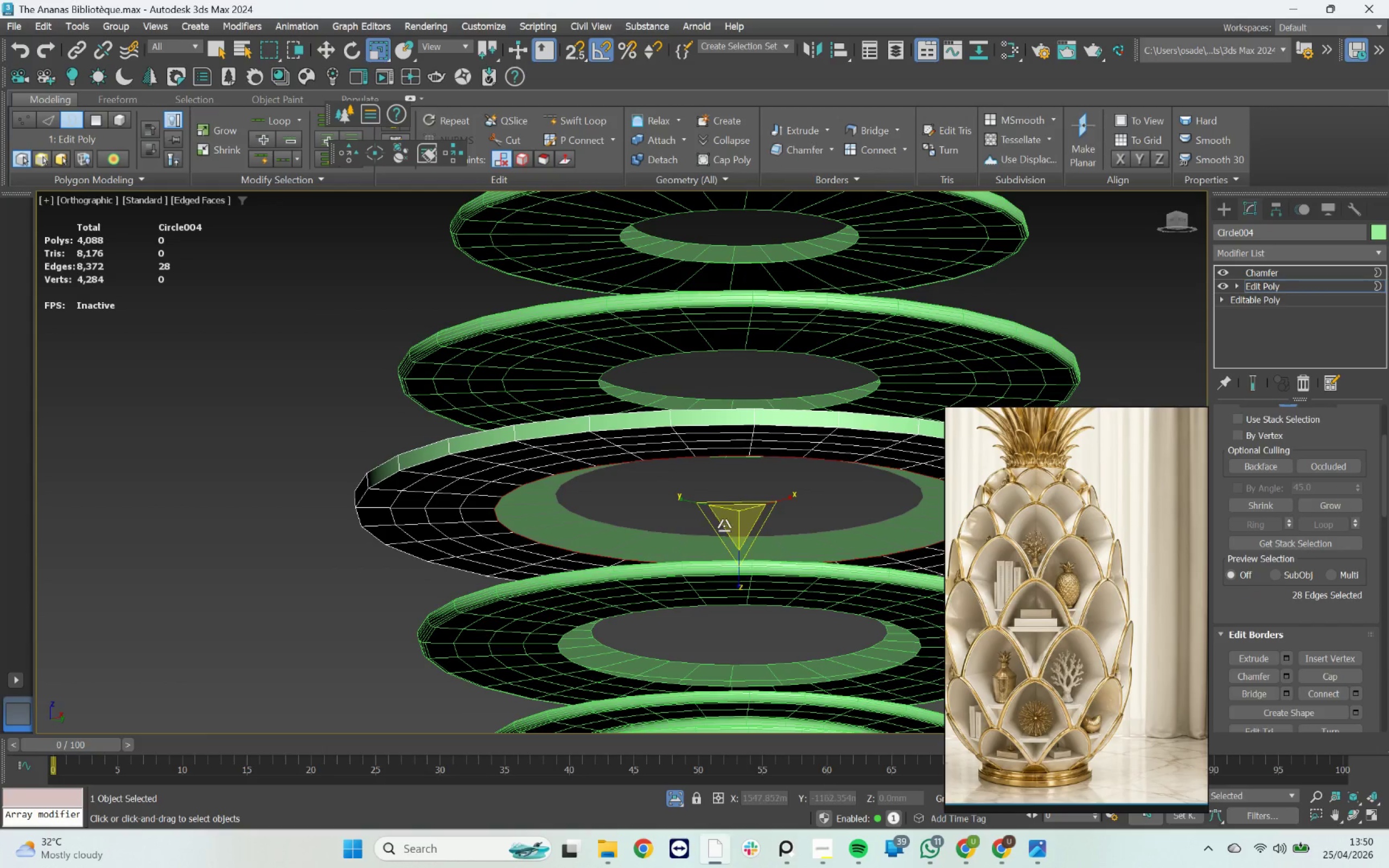 
left_click_drag(start_coordinate=[728, 523], to_coordinate=[732, 544])
 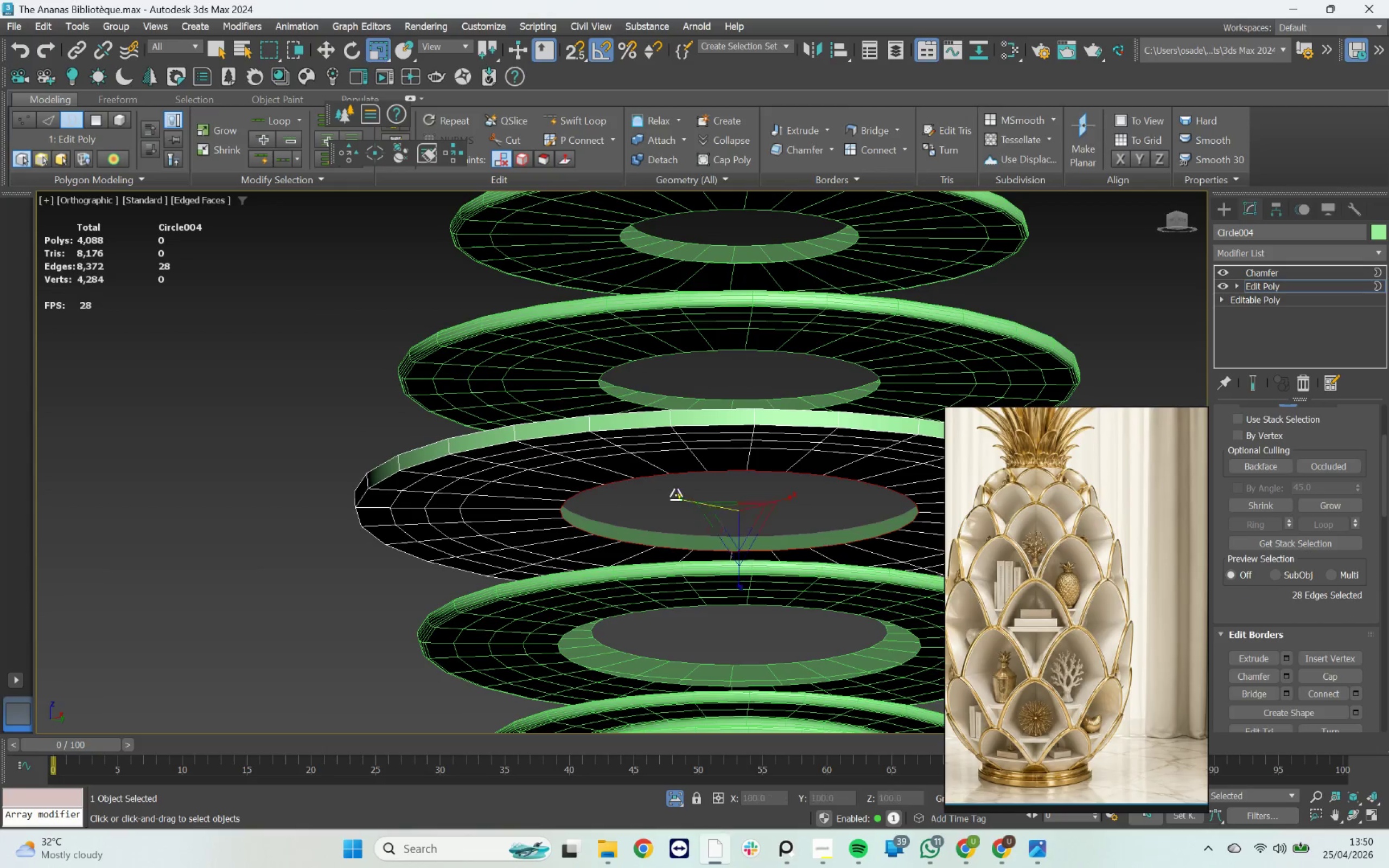 
scroll: coordinate [673, 493], scroll_direction: down, amount: 3.0
 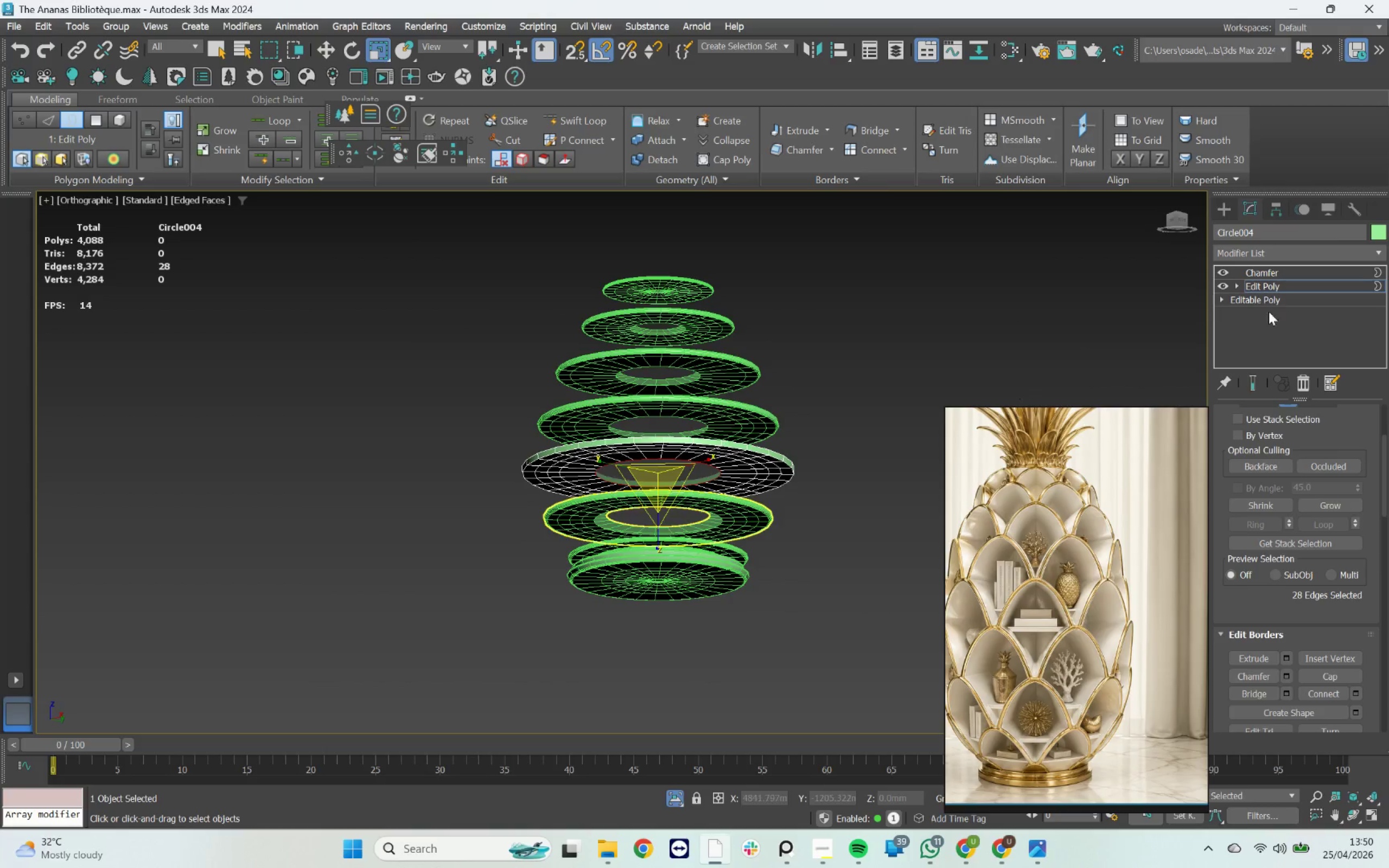 
key(3)
 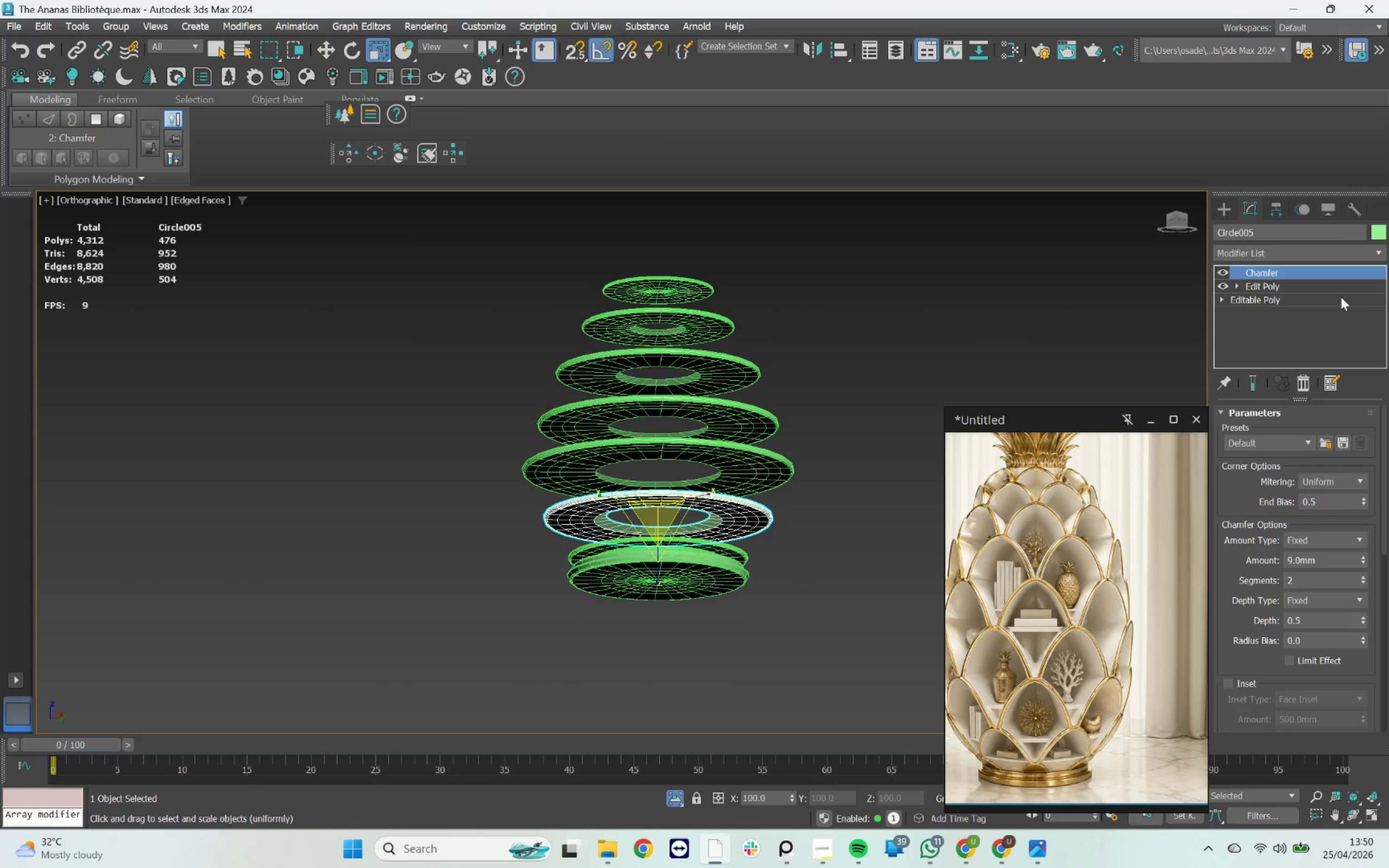 
left_click([1322, 286])
 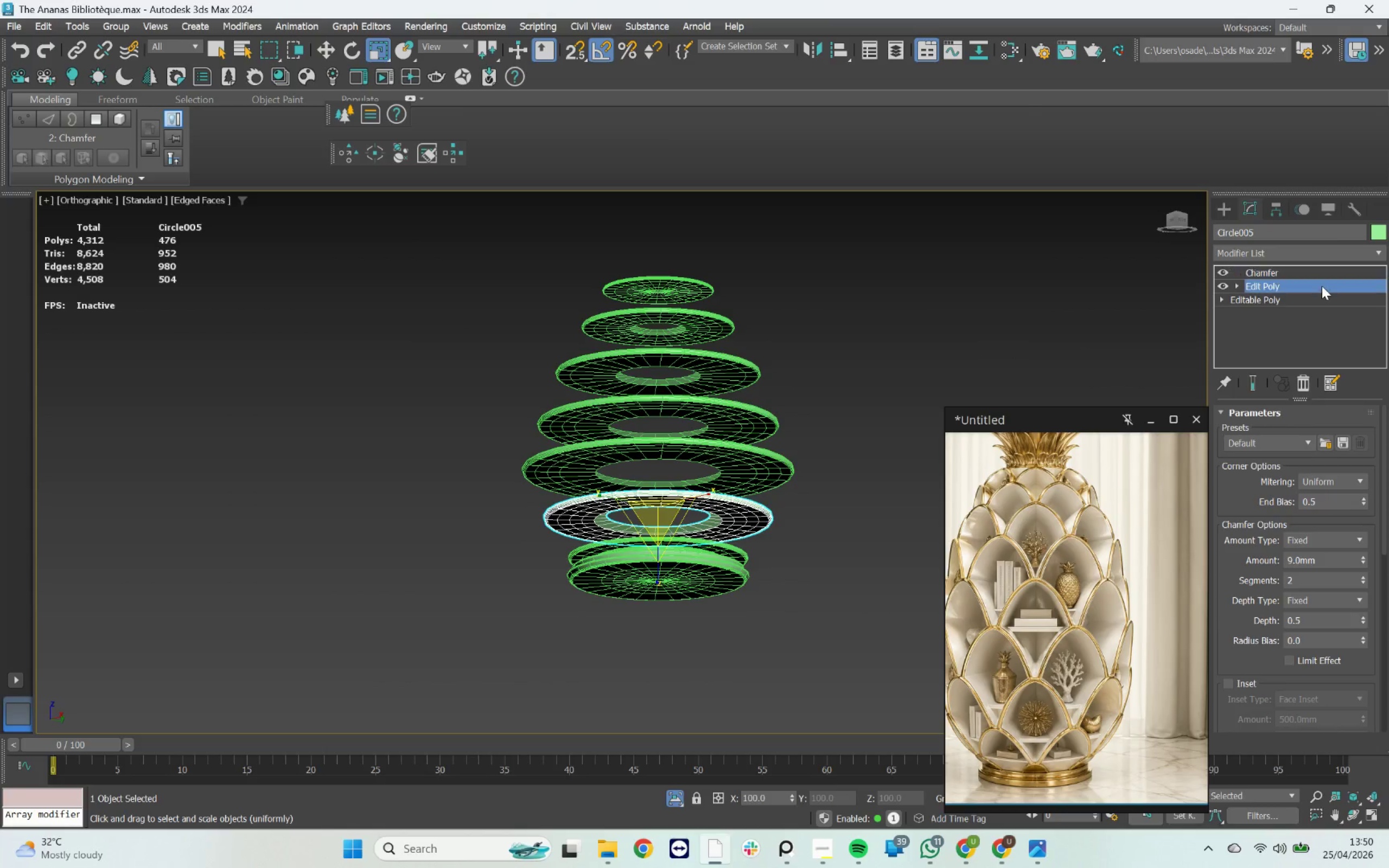 
key(3)
 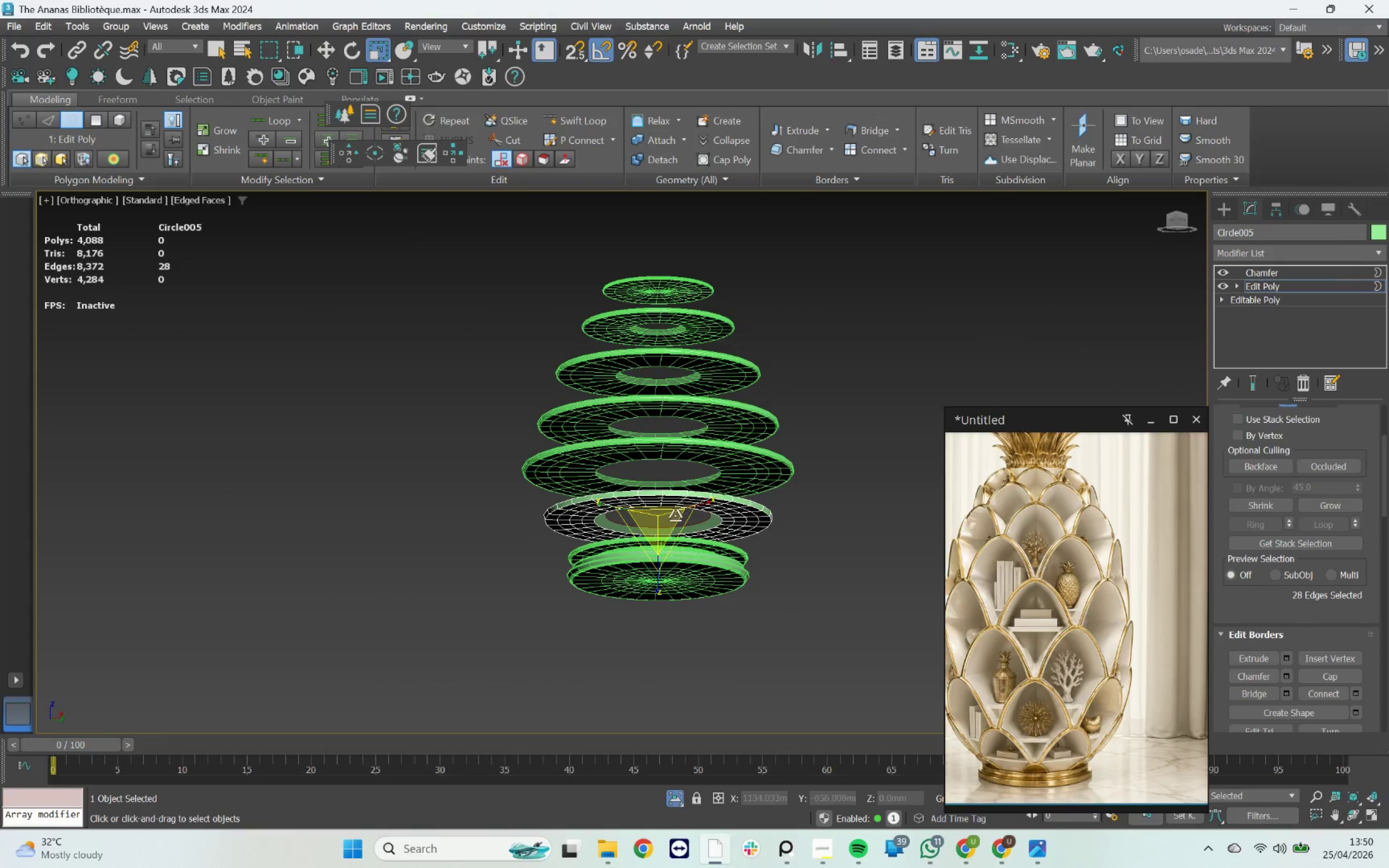 
scroll: coordinate [601, 536], scroll_direction: up, amount: 4.0
 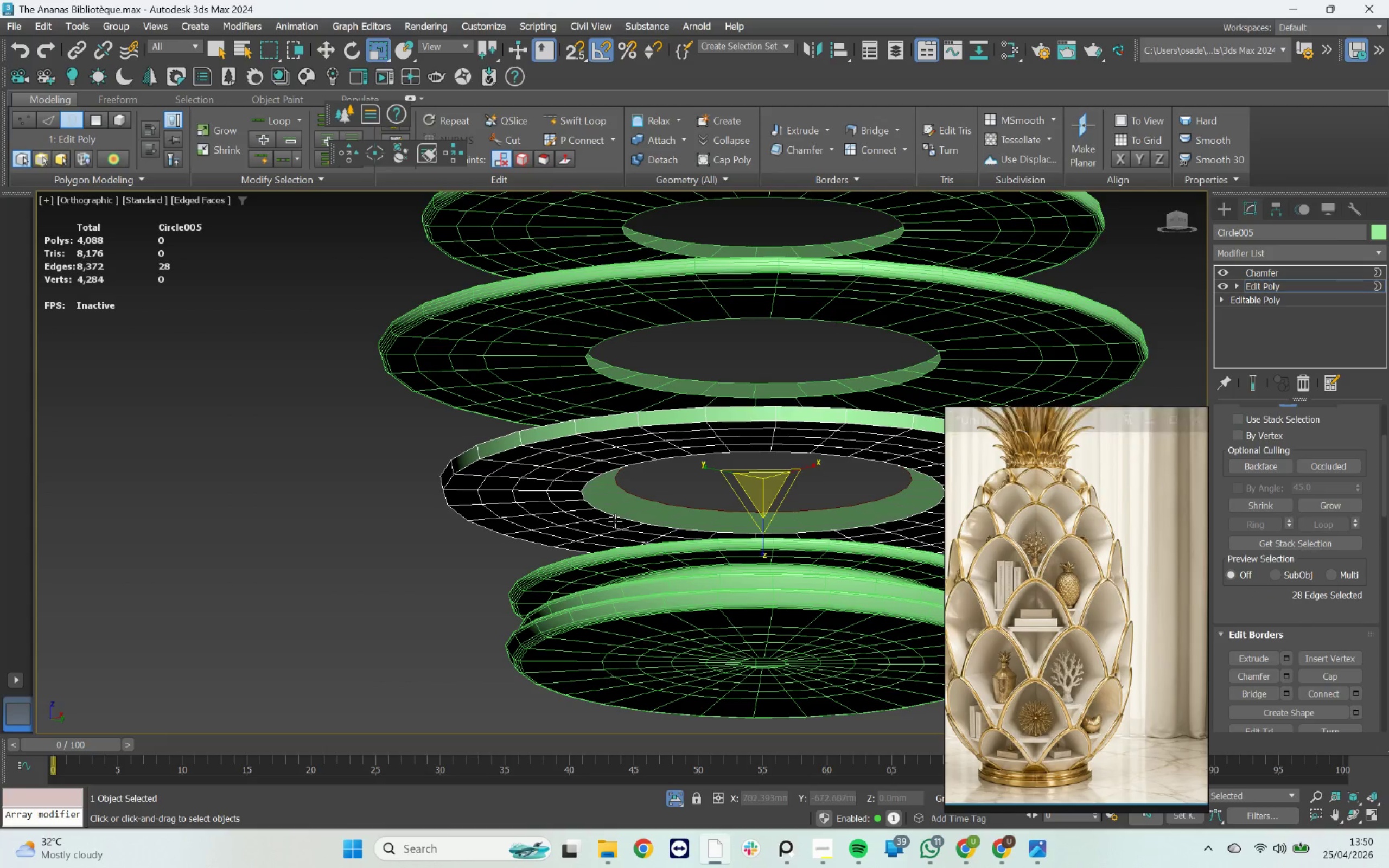 
left_click([616, 520])
 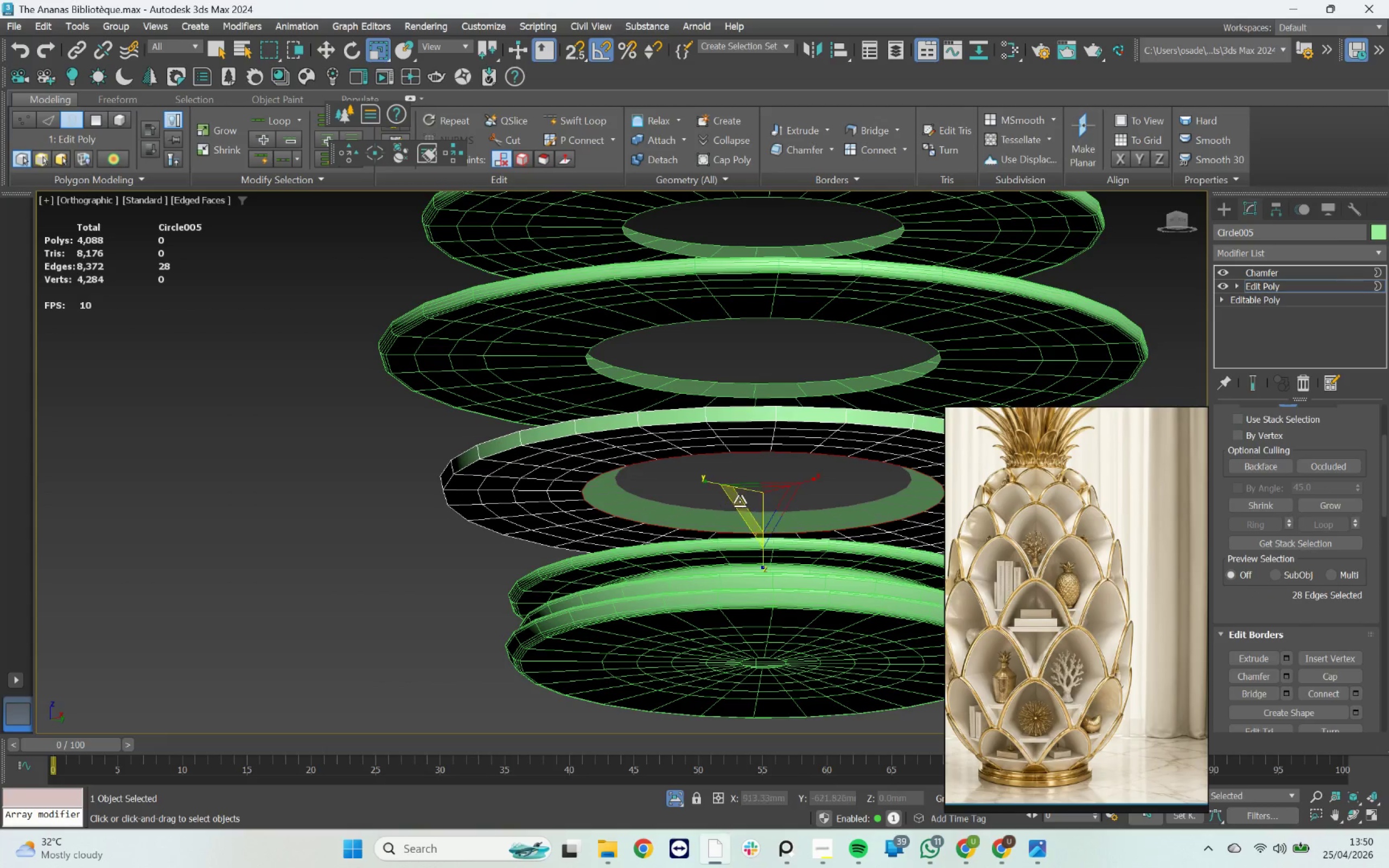 
left_click_drag(start_coordinate=[748, 501], to_coordinate=[756, 516])
 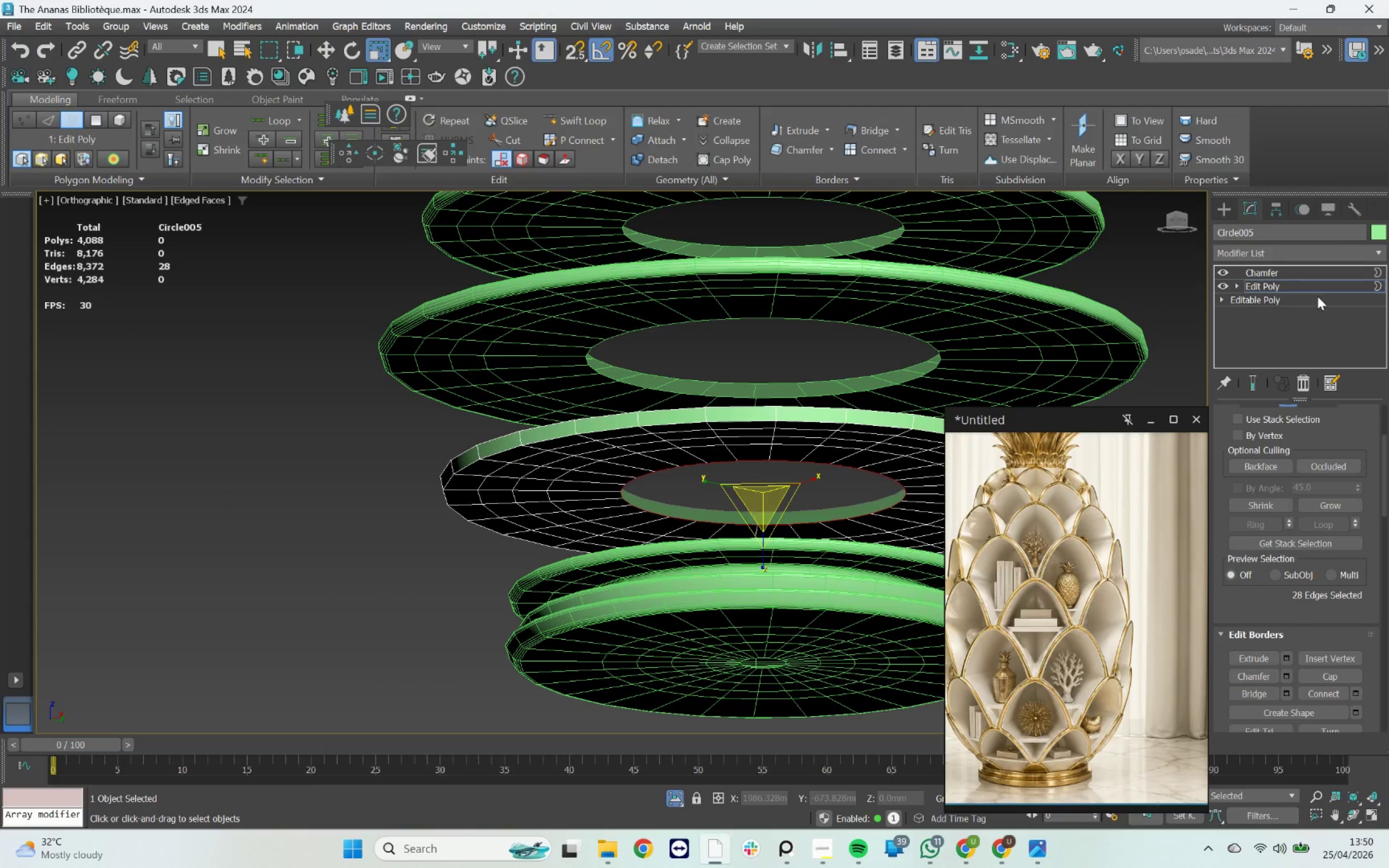 
key(3)
 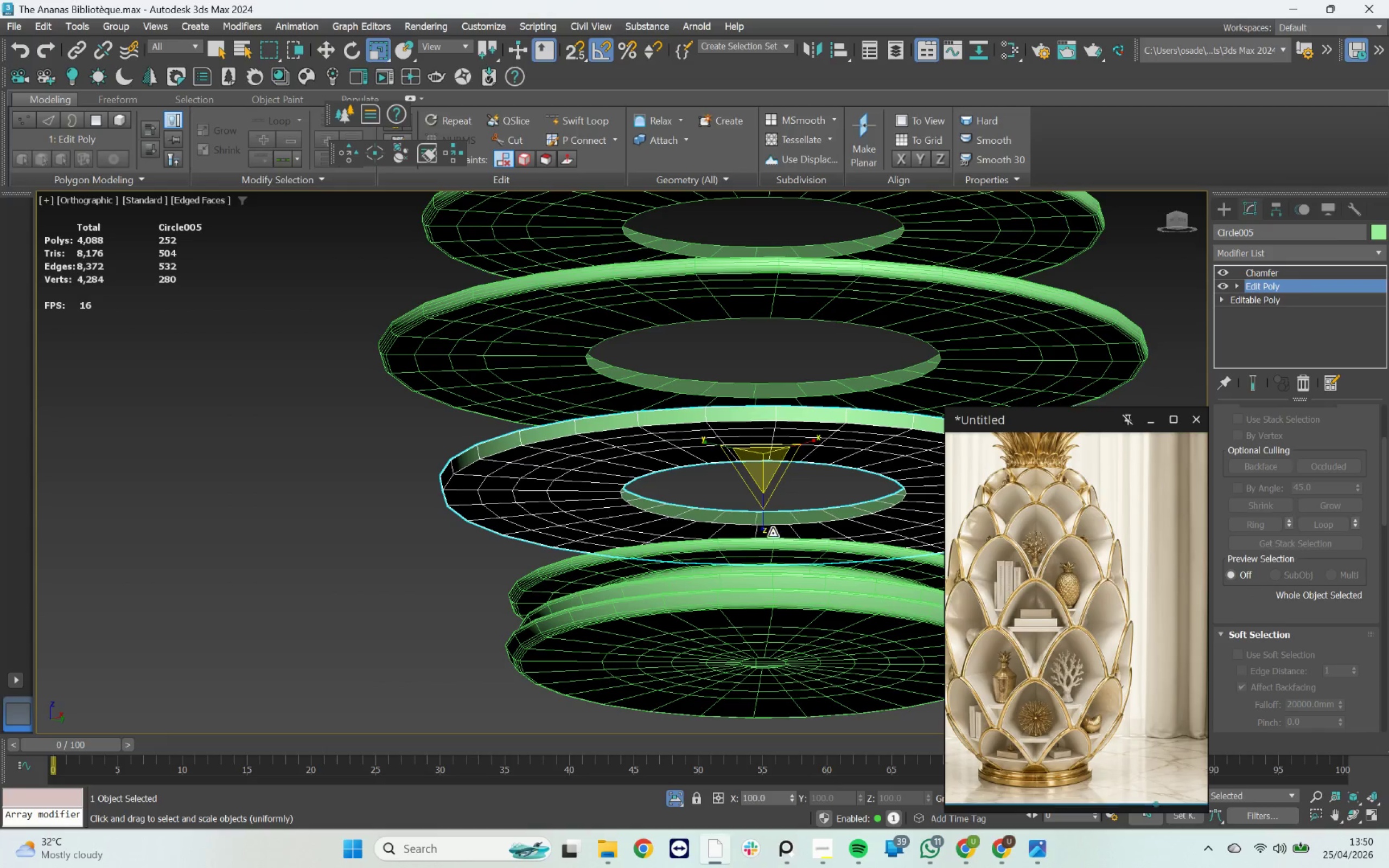 
scroll: coordinate [700, 521], scroll_direction: down, amount: 1.0
 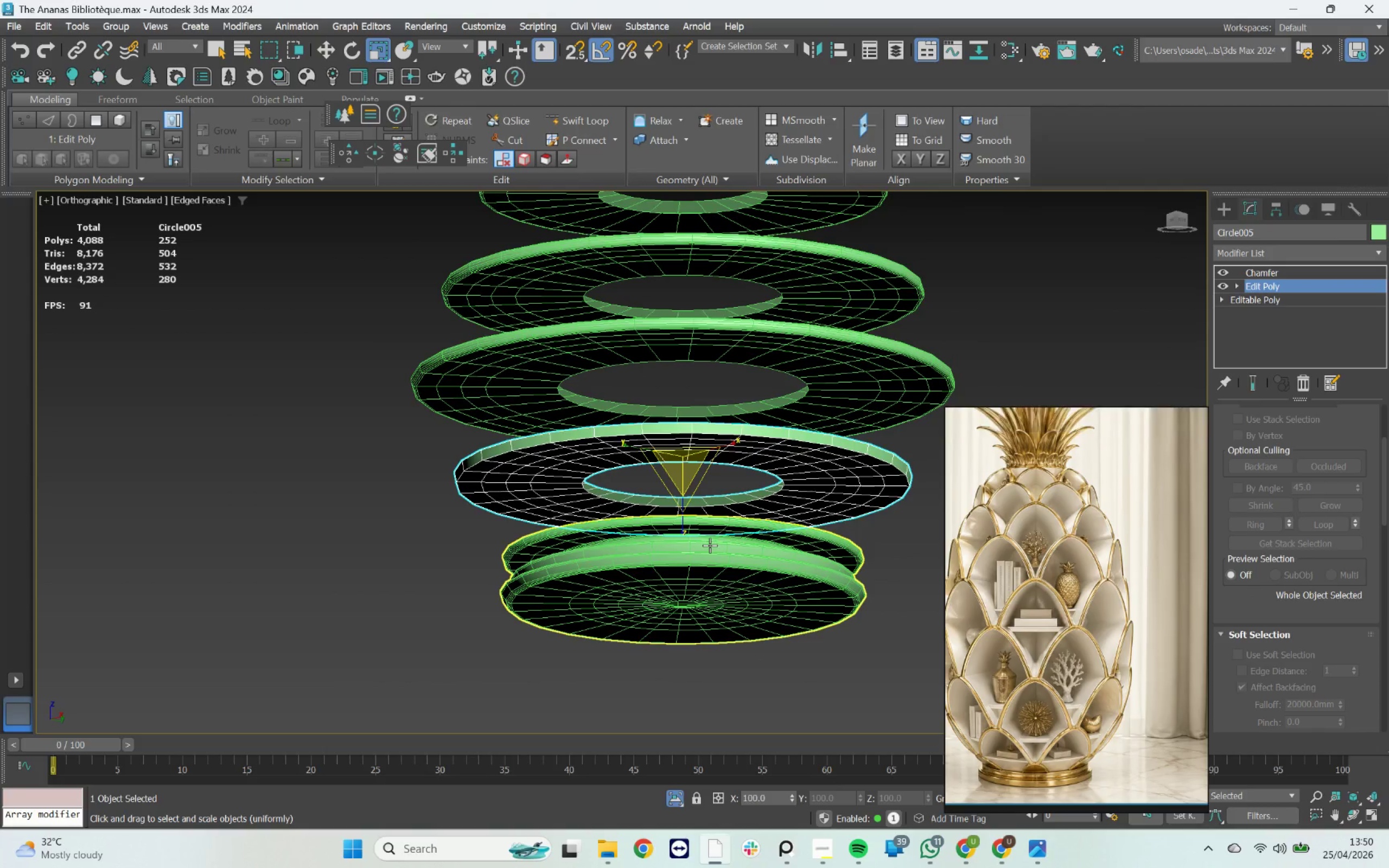 
hold_key(key=AltLeft, duration=1.29)
 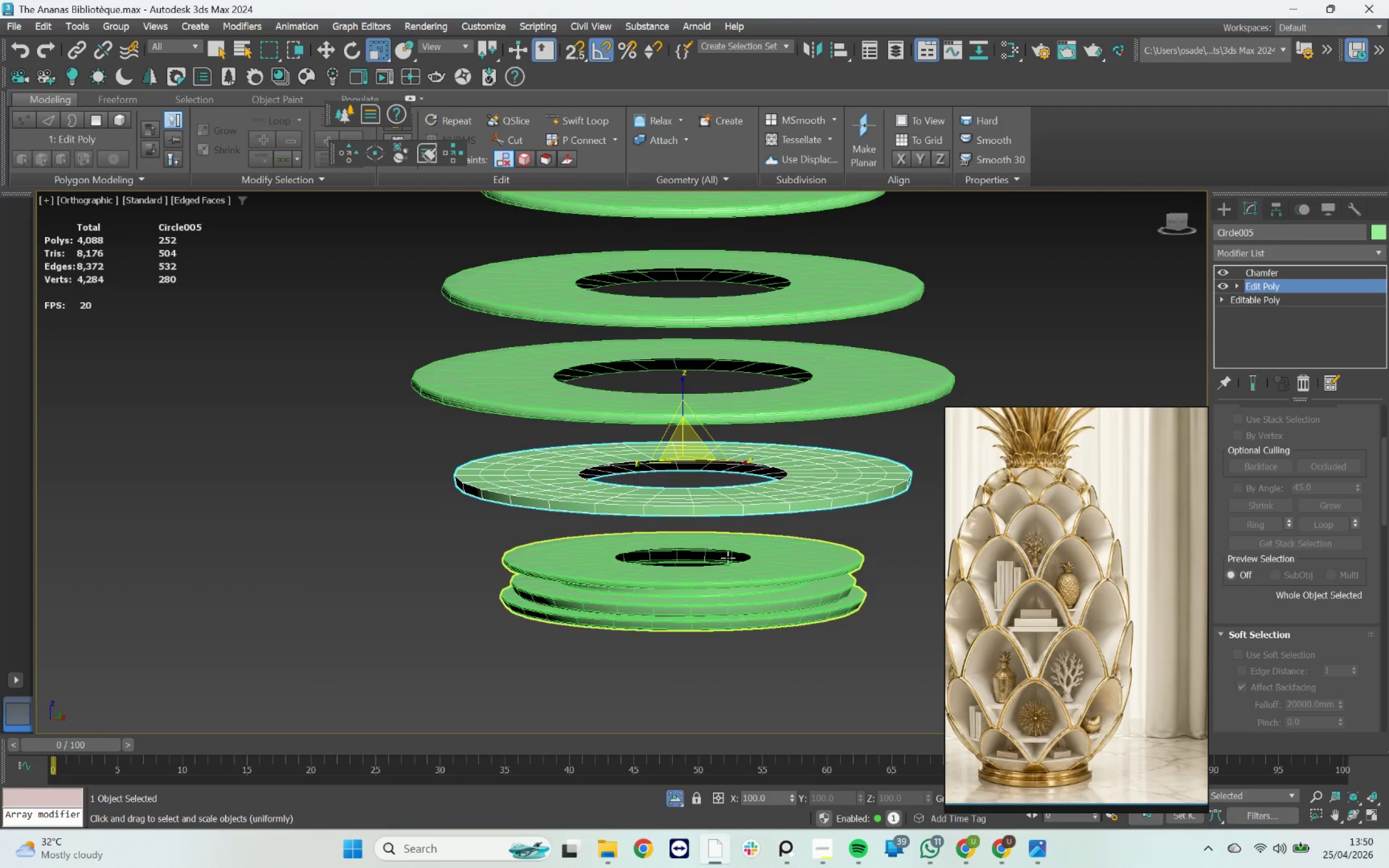 
scroll: coordinate [729, 556], scroll_direction: down, amount: 3.0
 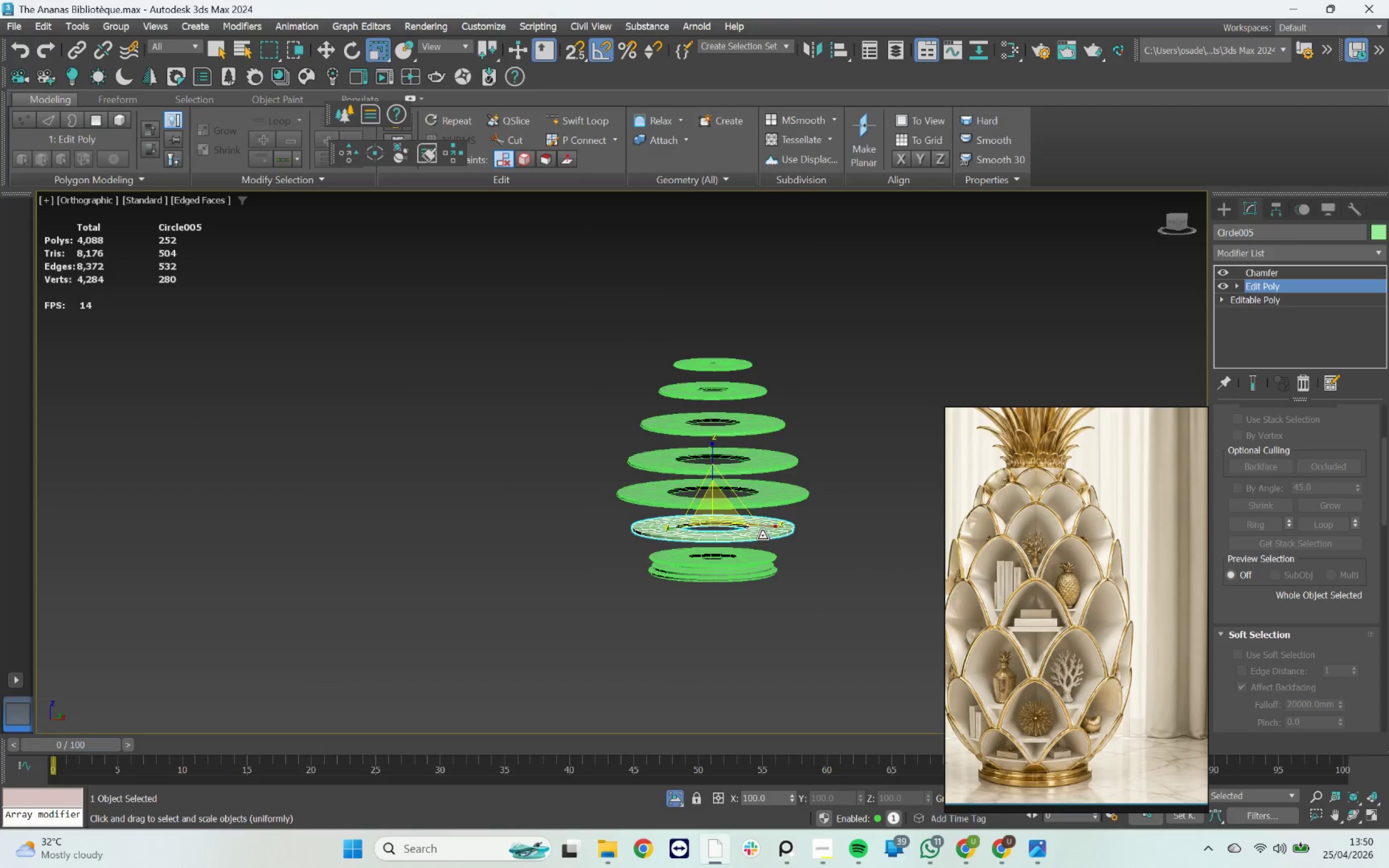 
scroll: coordinate [774, 550], scroll_direction: up, amount: 3.0
 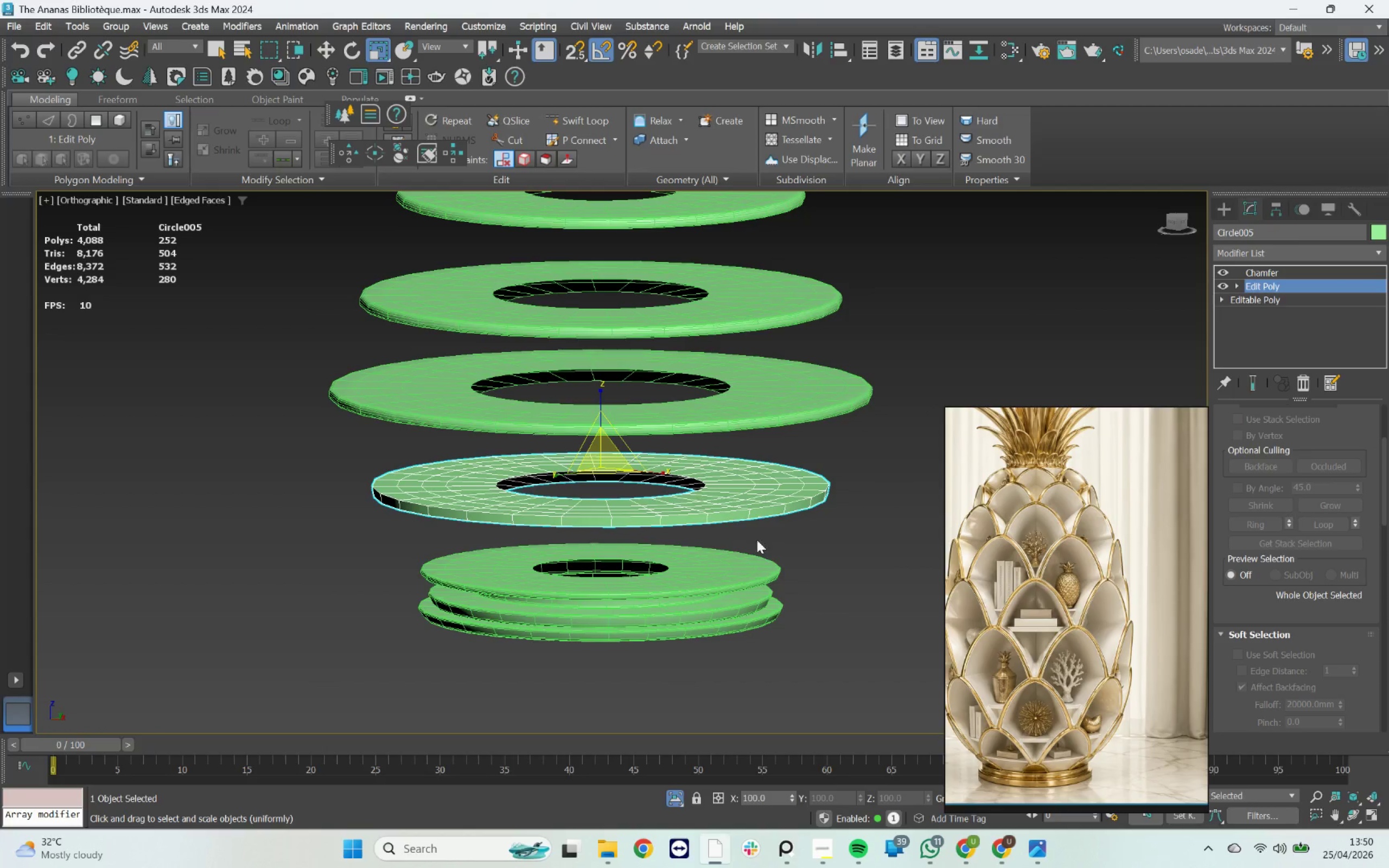 
left_click([710, 560])
 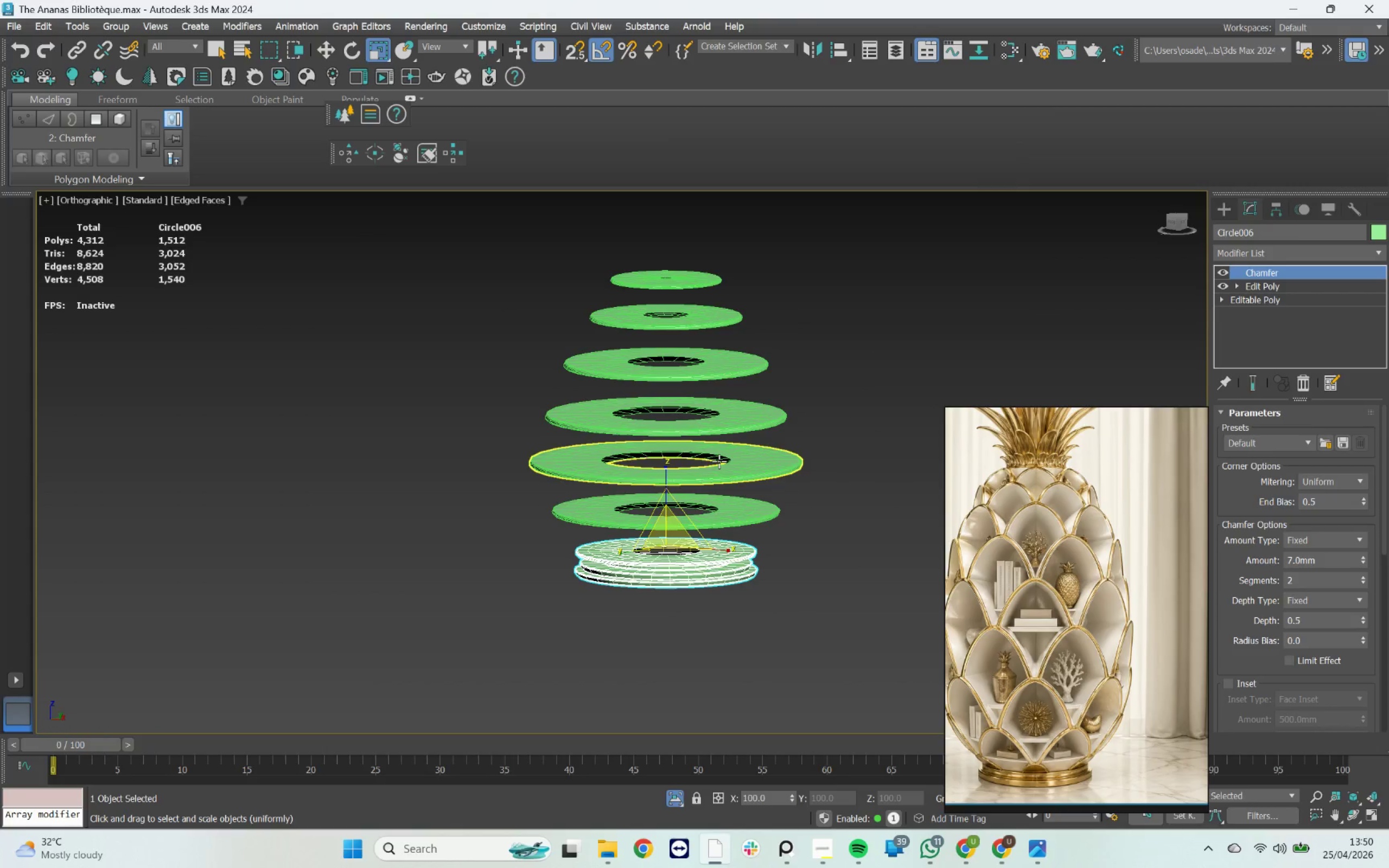 
scroll: coordinate [731, 533], scroll_direction: down, amount: 2.0
 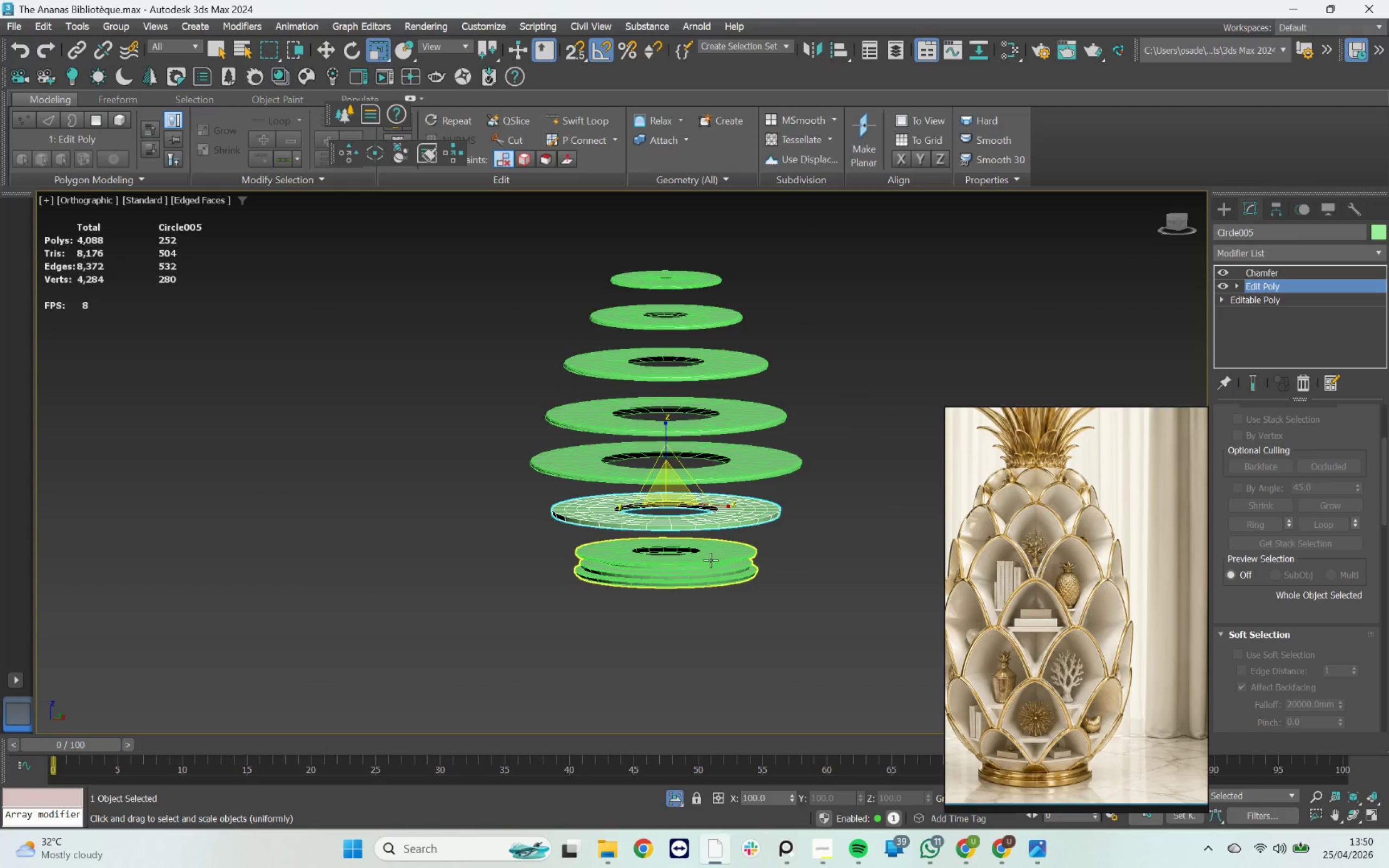 
wait(5.88)
 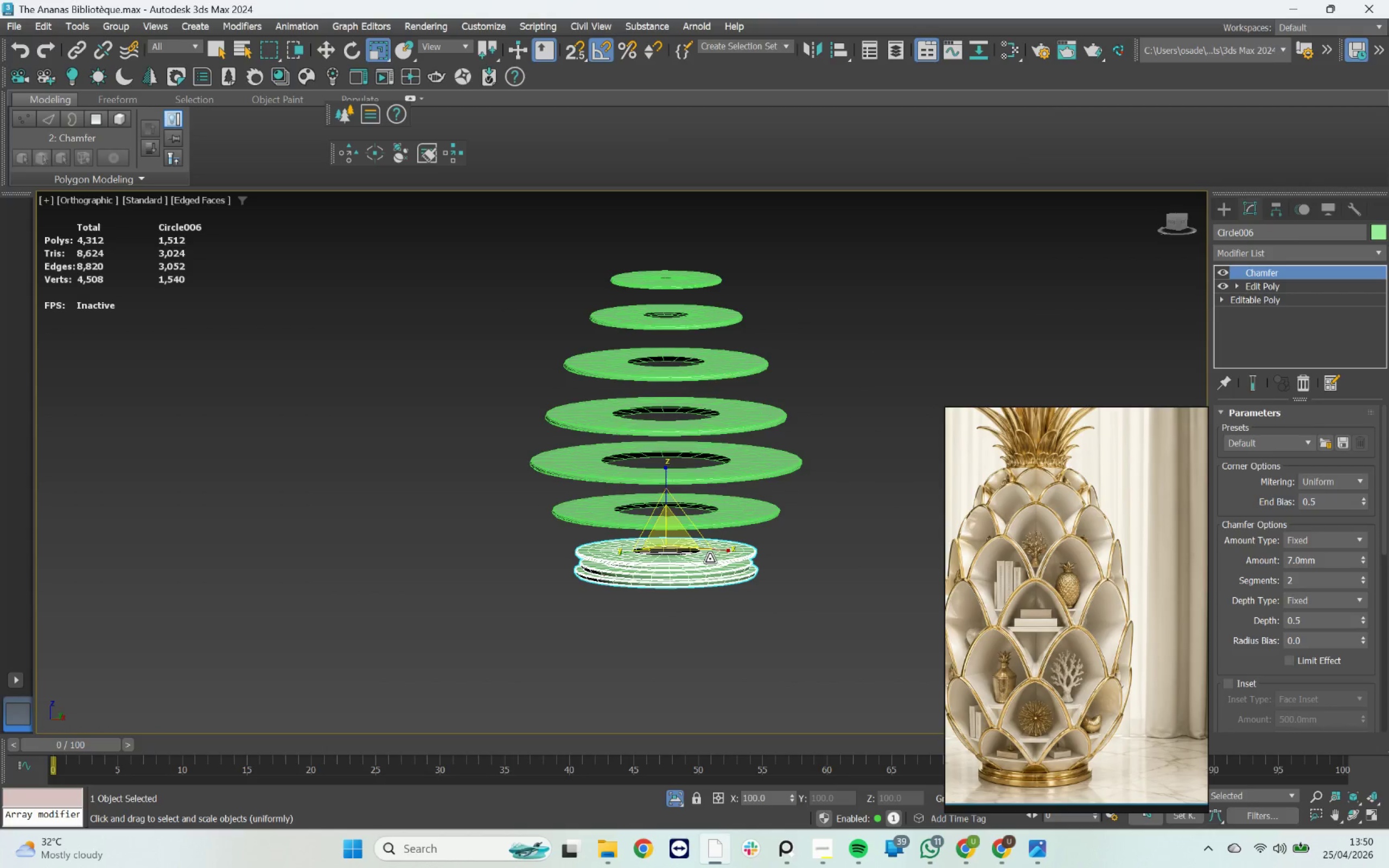 
left_click_drag(start_coordinate=[774, 252], to_coordinate=[604, 600])
 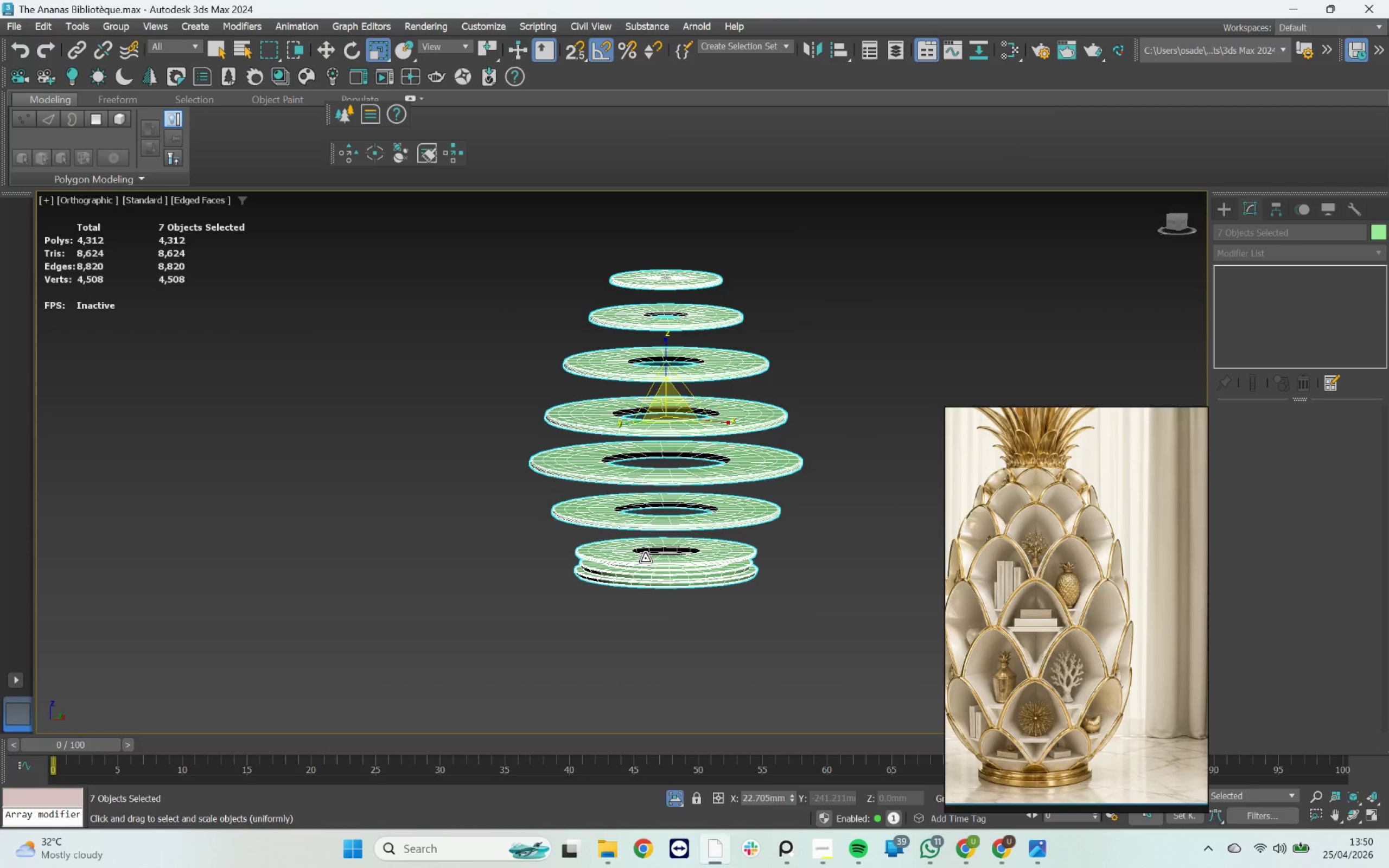 
right_click([645, 564])
 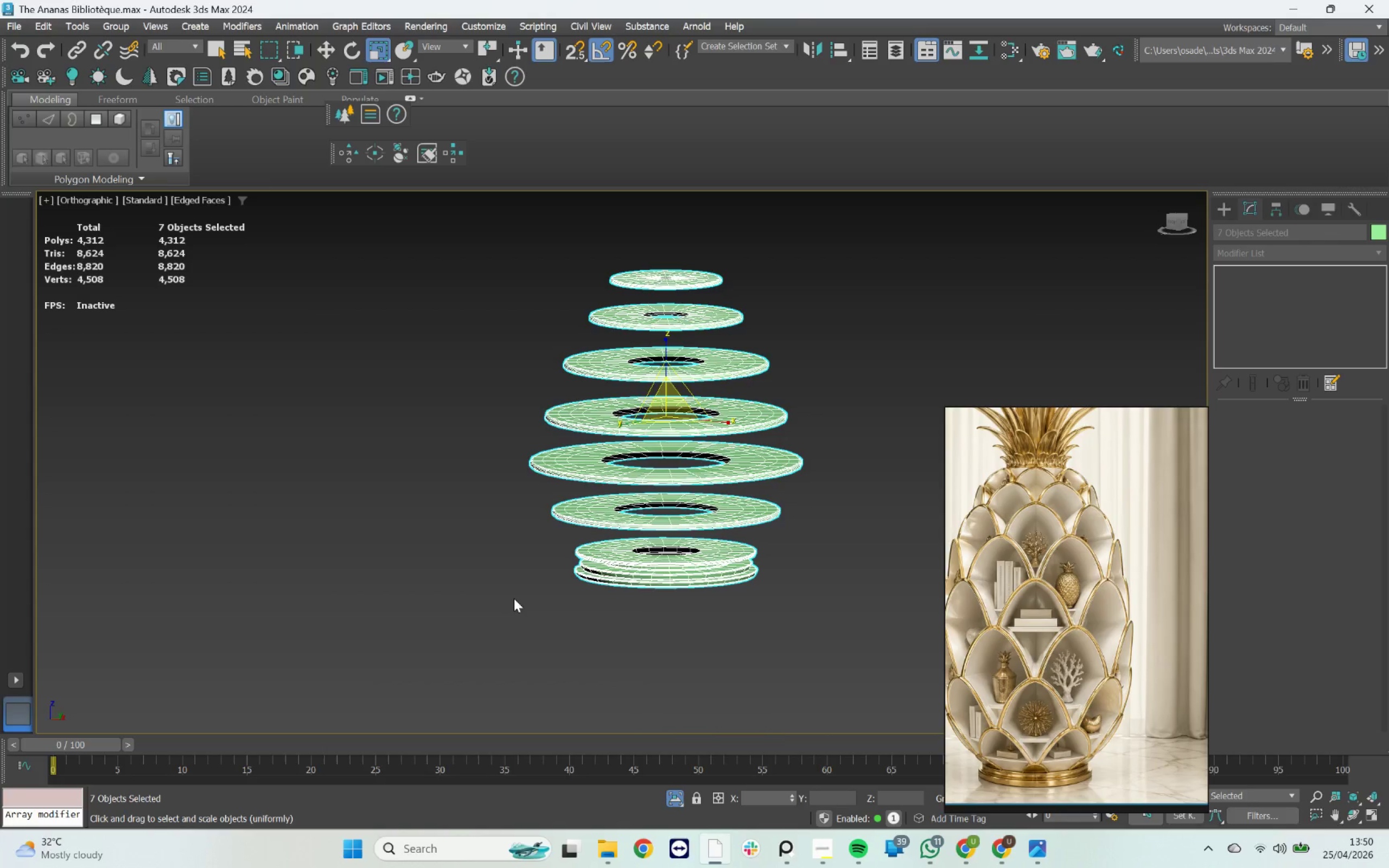 
left_click([762, 557])
 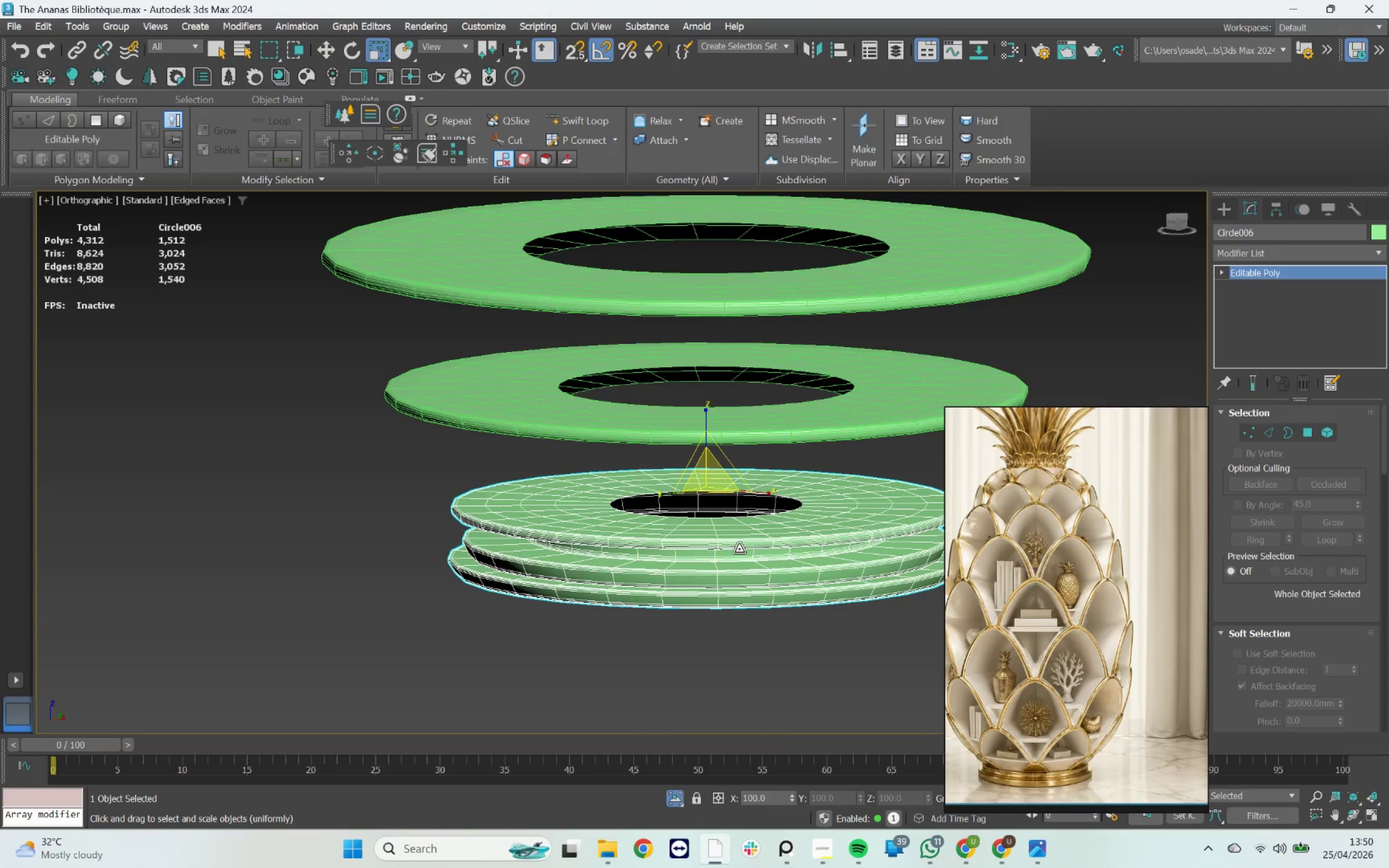 
scroll: coordinate [644, 576], scroll_direction: up, amount: 3.0
 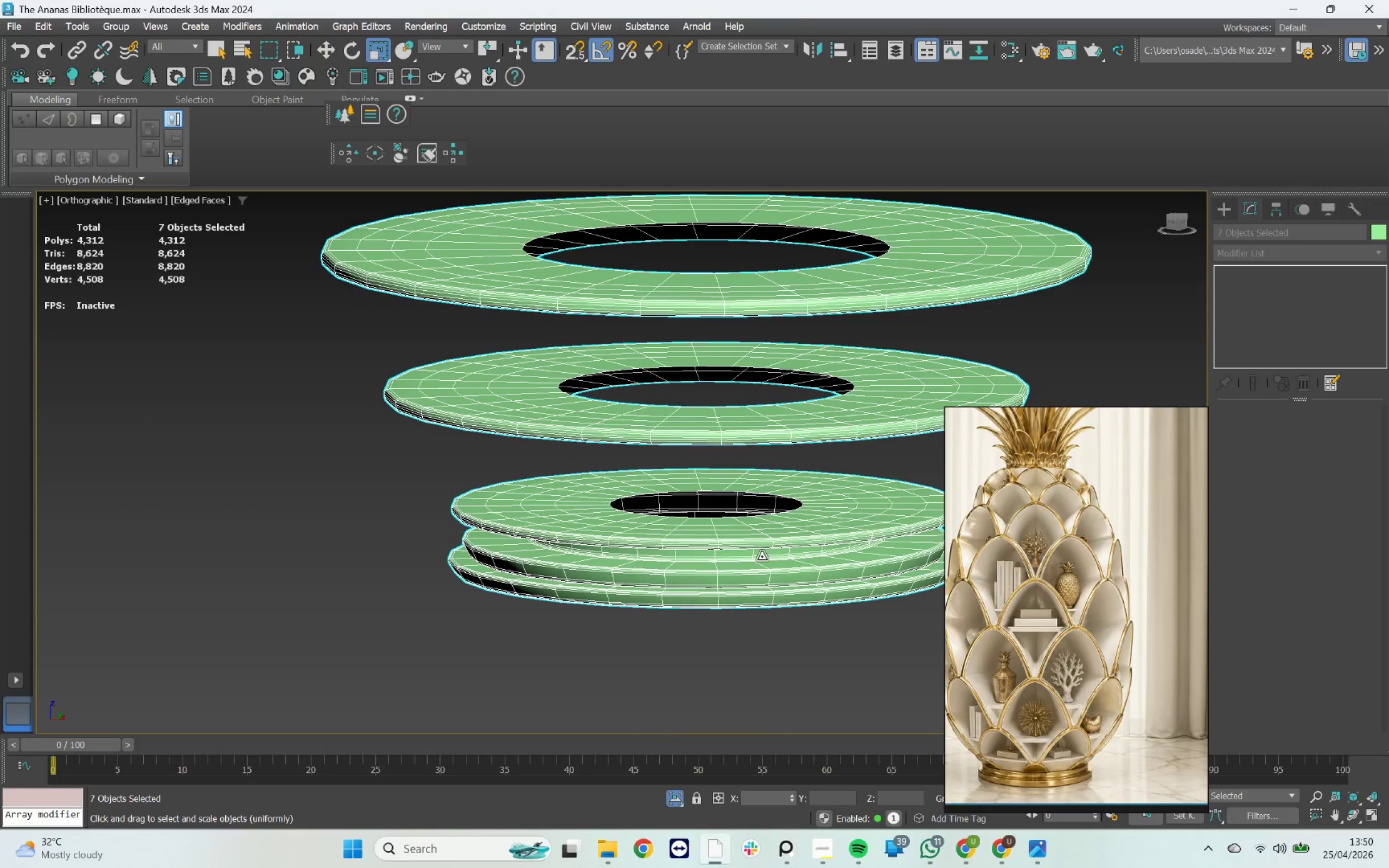 
key(Q)
 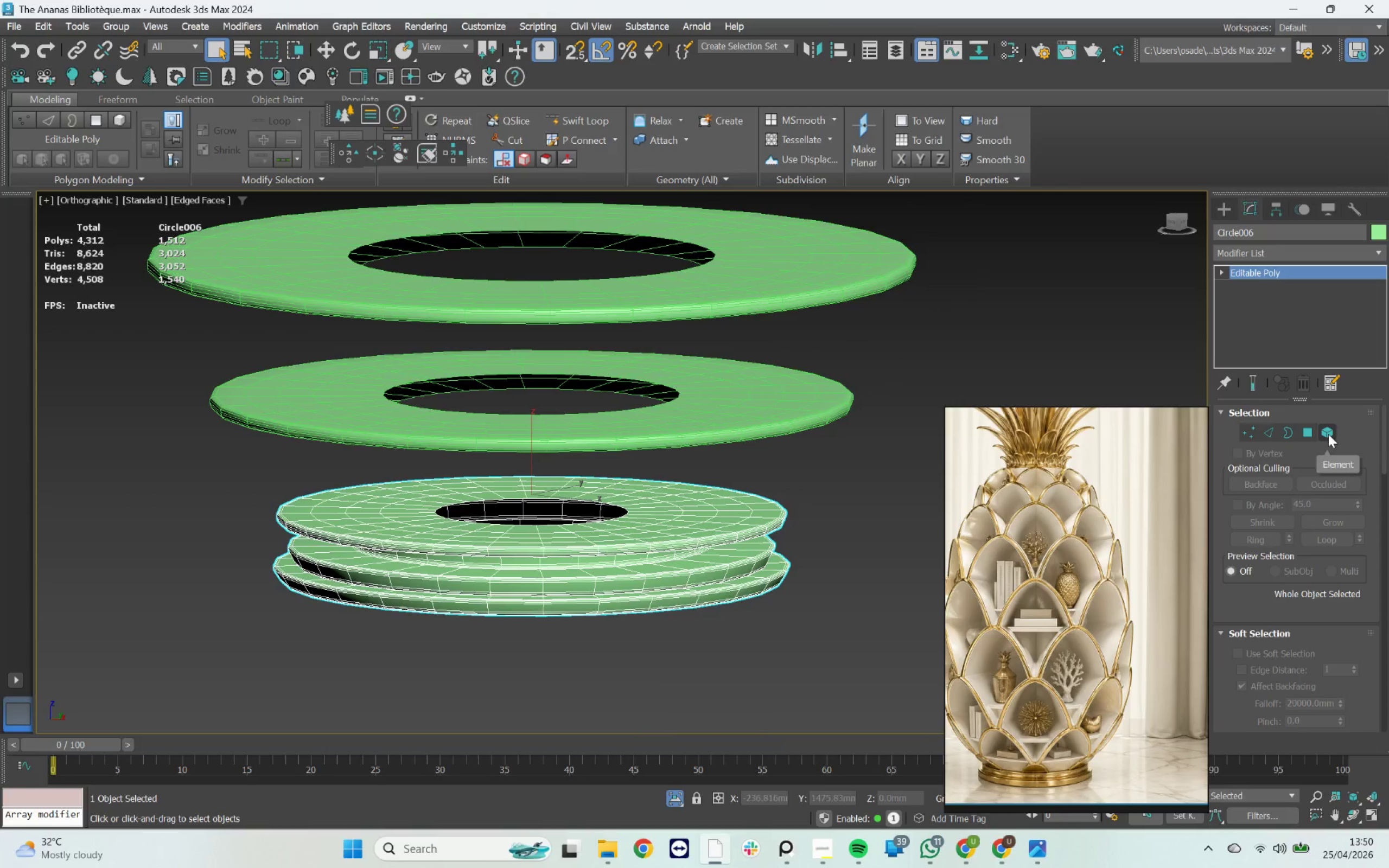 
scroll: coordinate [1341, 586], scroll_direction: down, amount: 5.0
 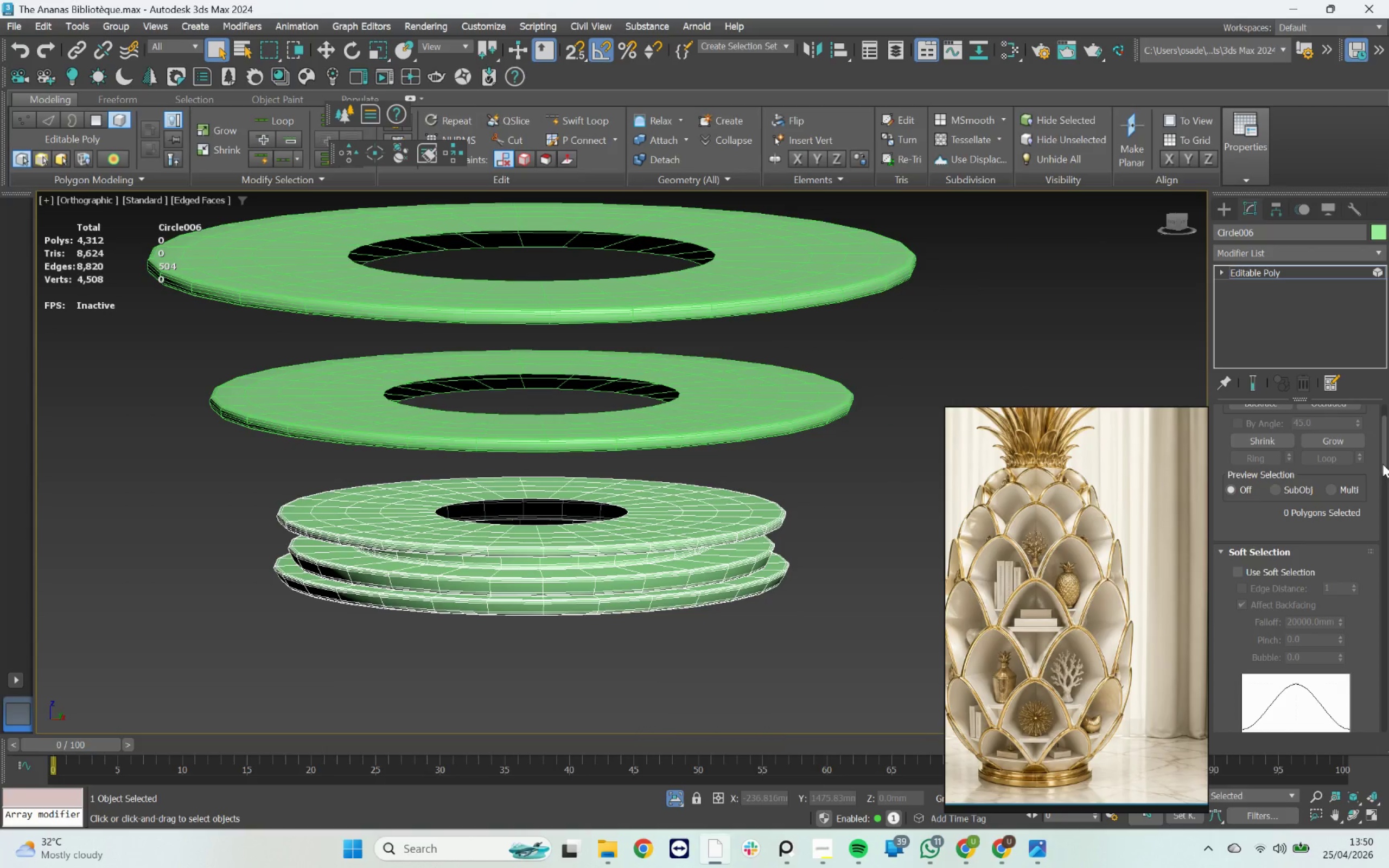 
left_click_drag(start_coordinate=[1382, 463], to_coordinate=[1388, 544])
 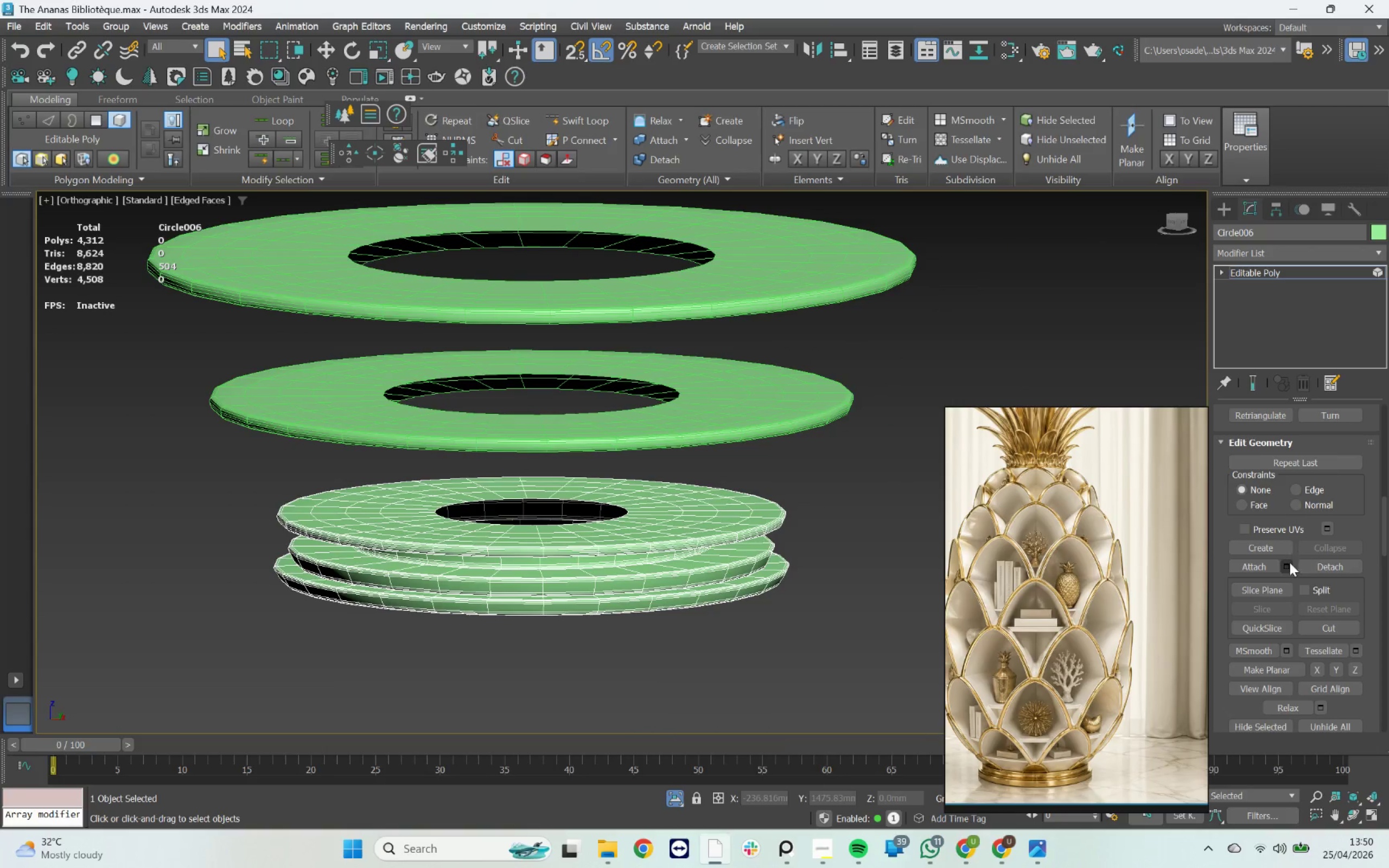 
left_click([1290, 563])
 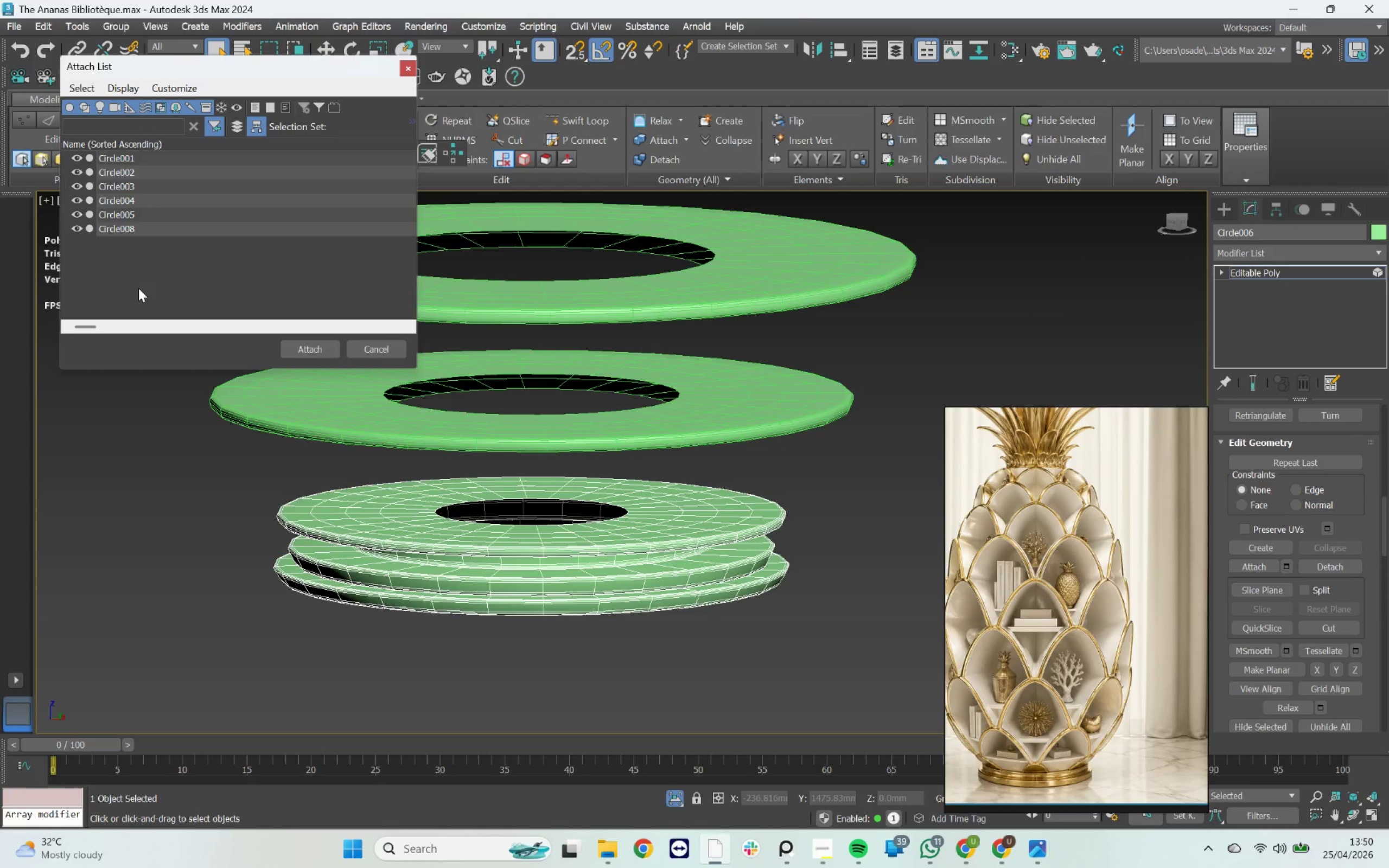 
key(Control+A)
 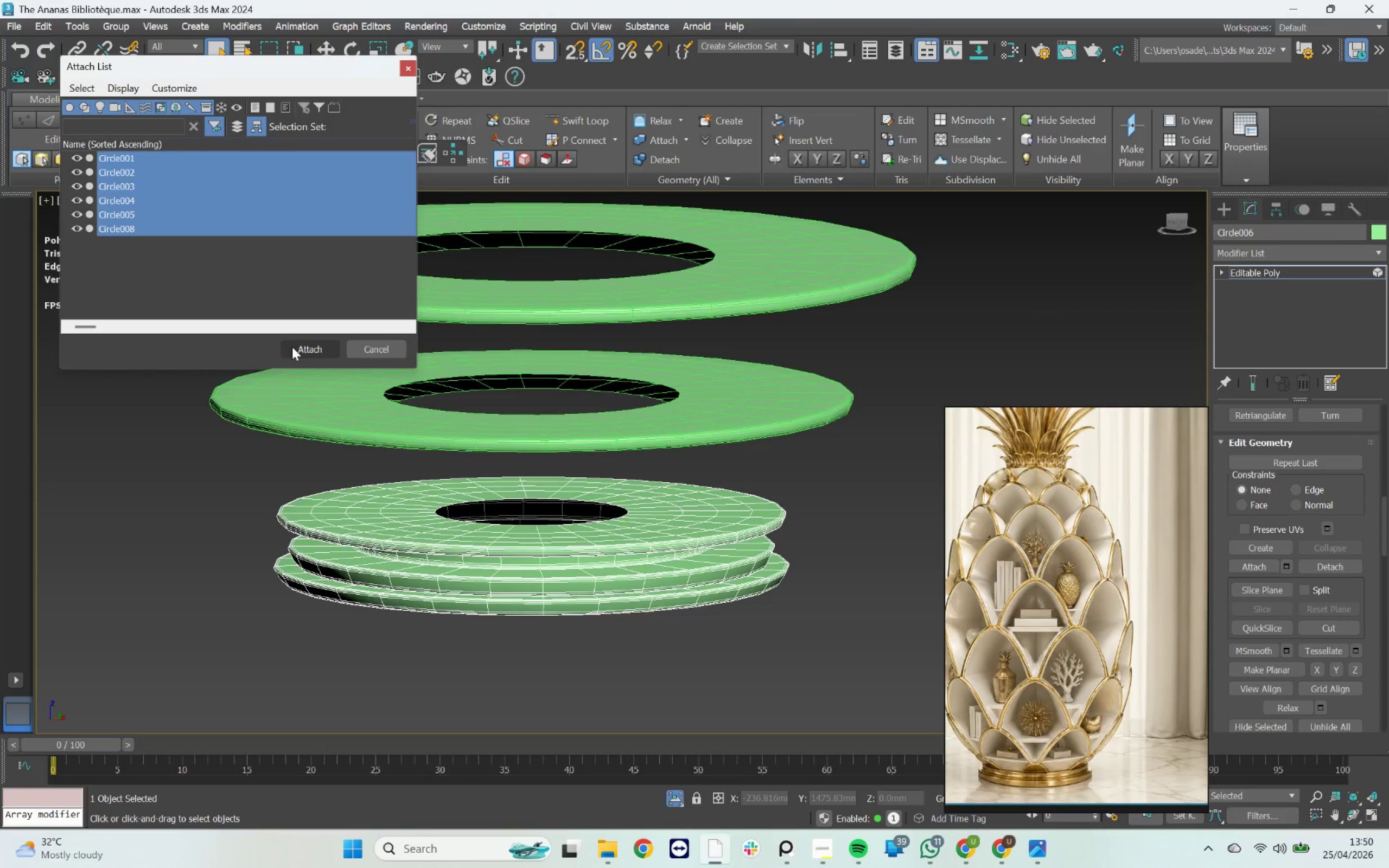 
left_click([292, 347])
 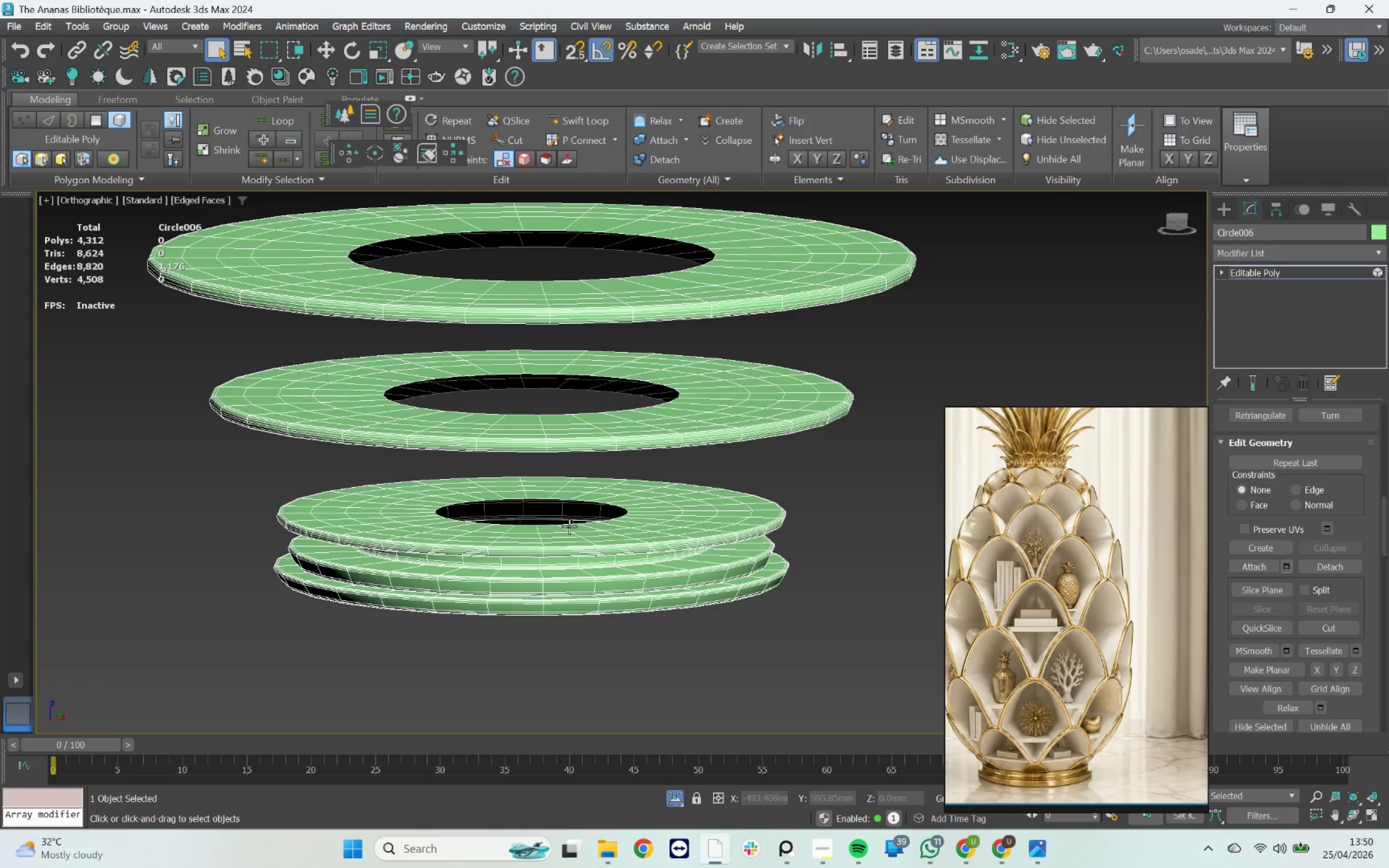 
key(3)
 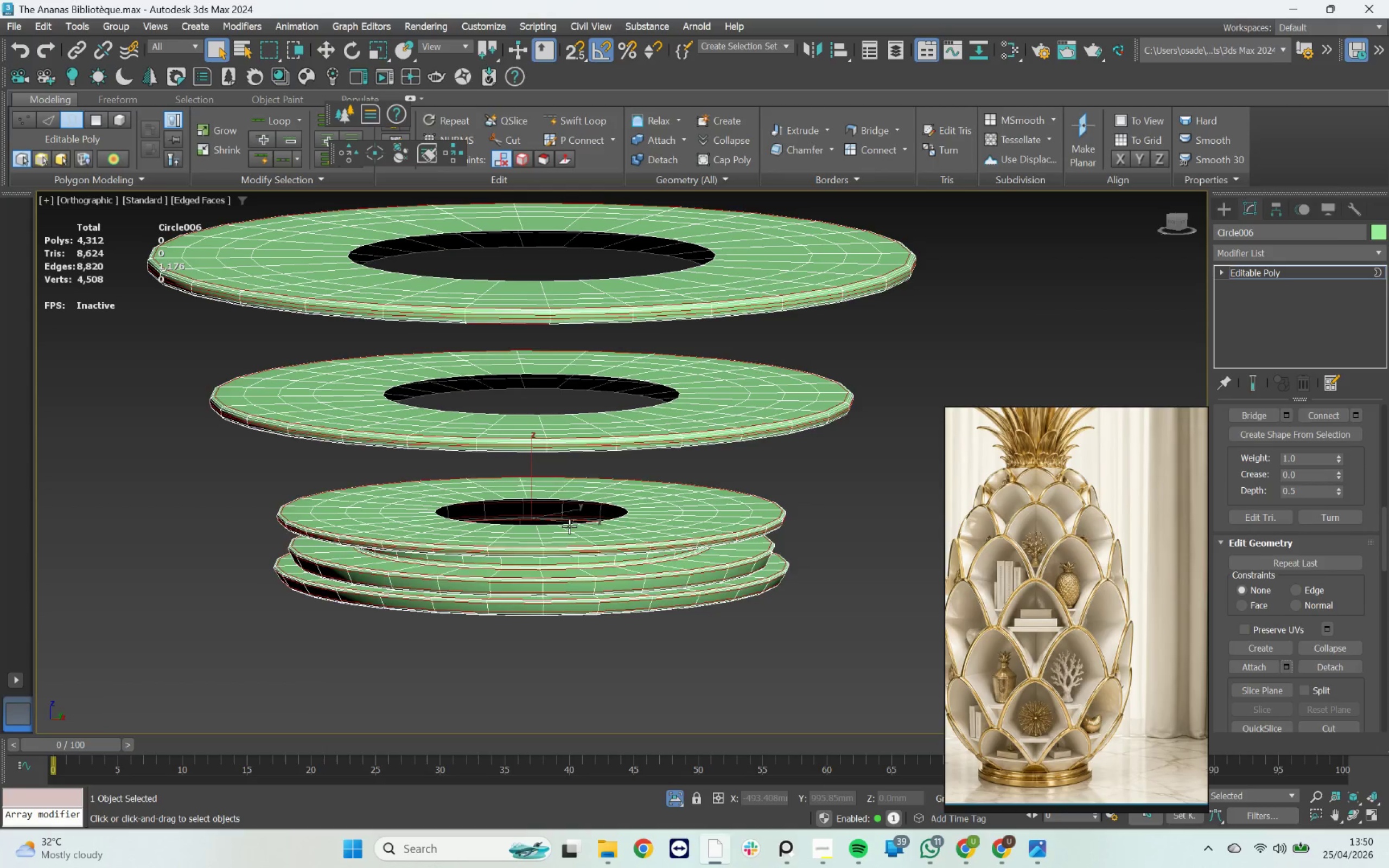 
left_click([569, 526])
 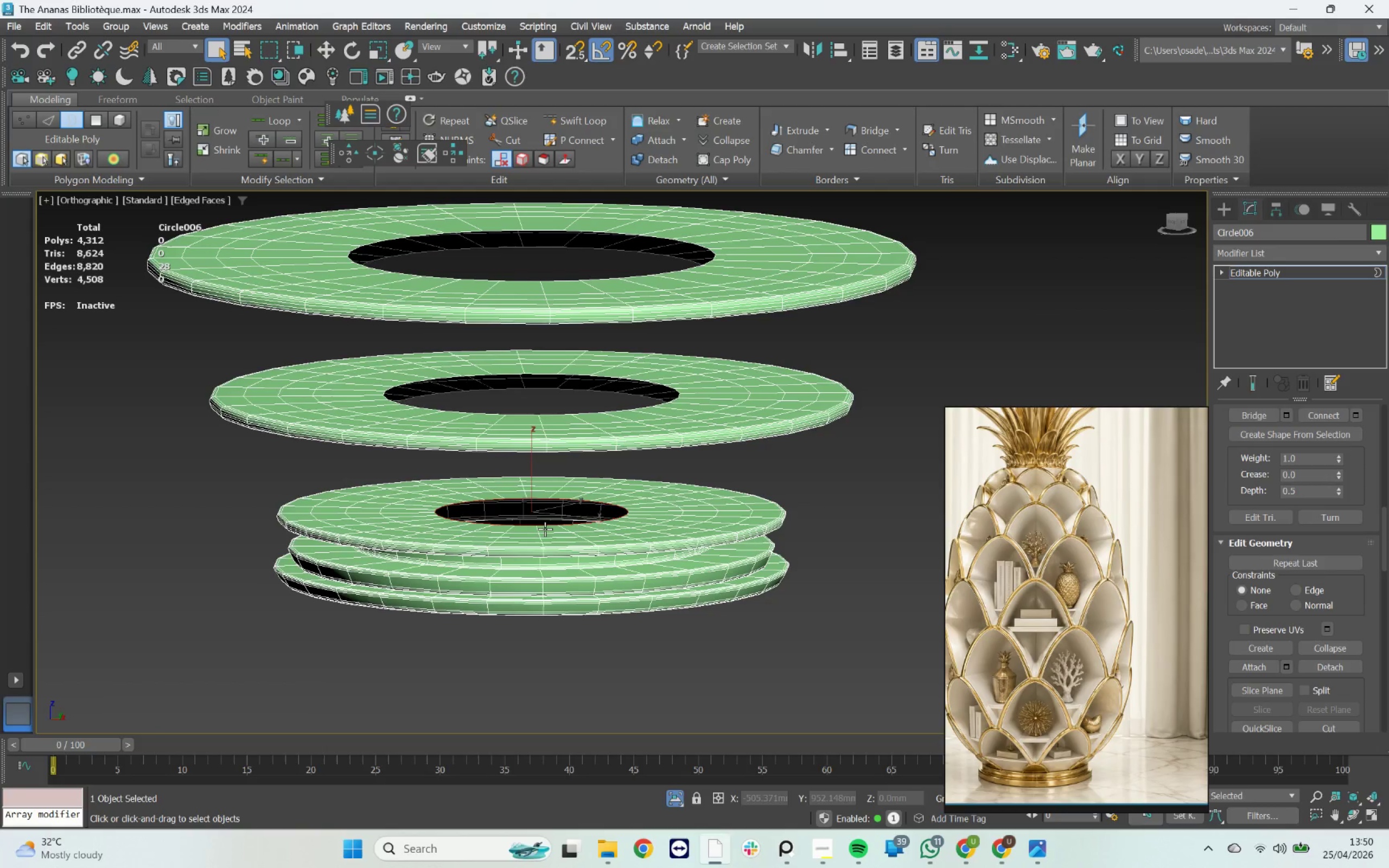 
hold_key(key=AltLeft, duration=3.0)
 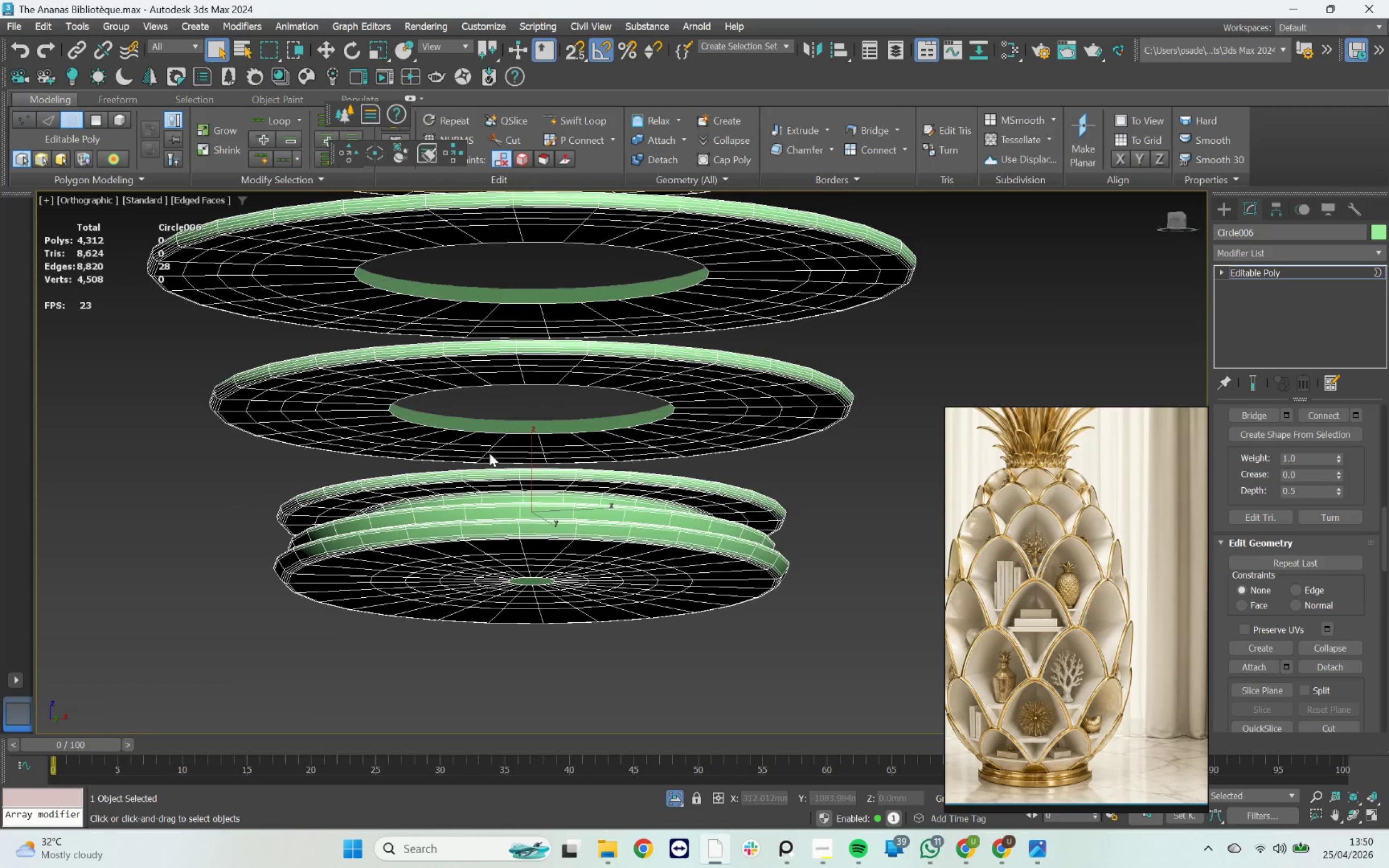 
hold_key(key=ControlLeft, duration=0.67)
 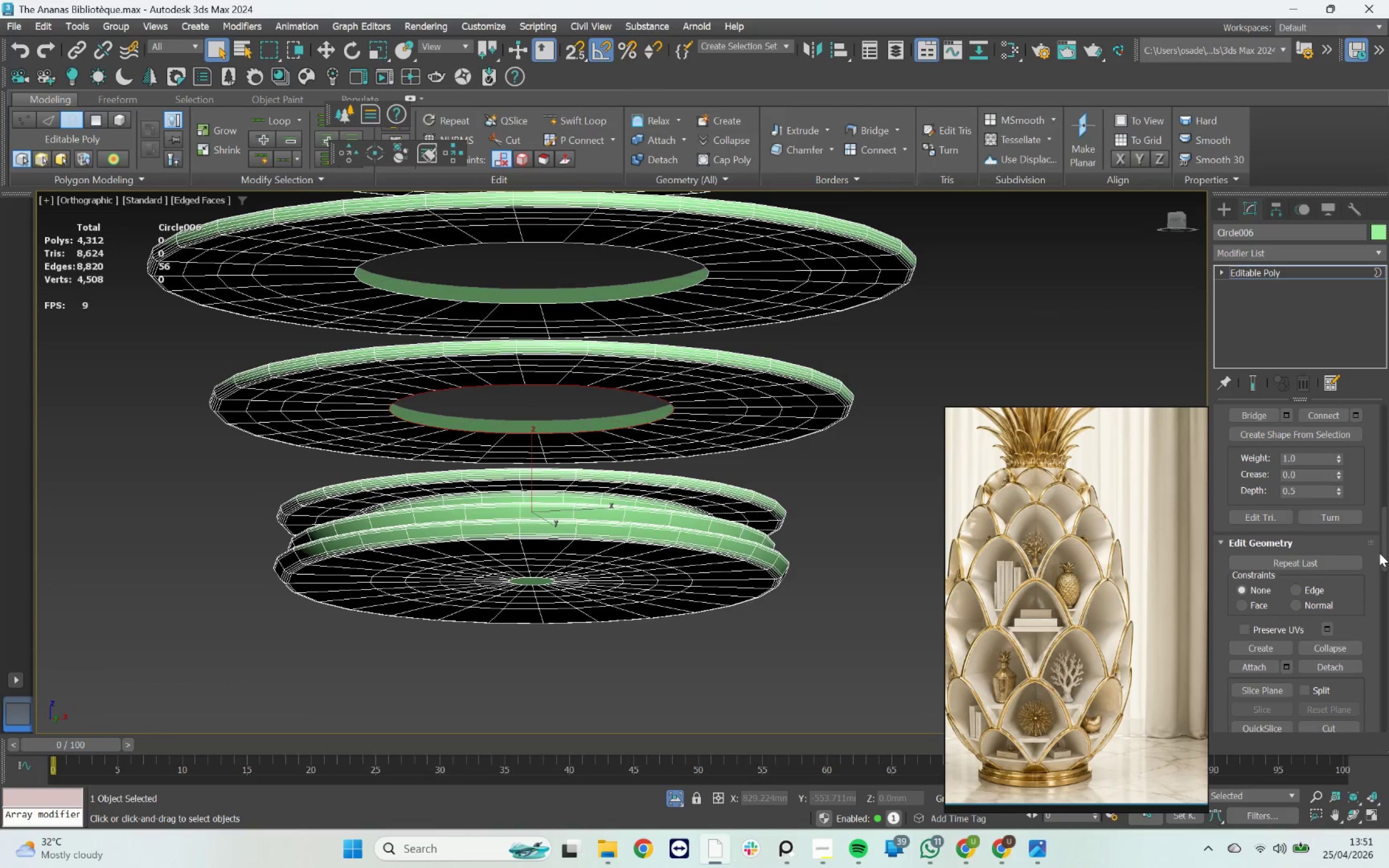 
left_click_drag(start_coordinate=[1383, 545], to_coordinate=[1383, 515])
 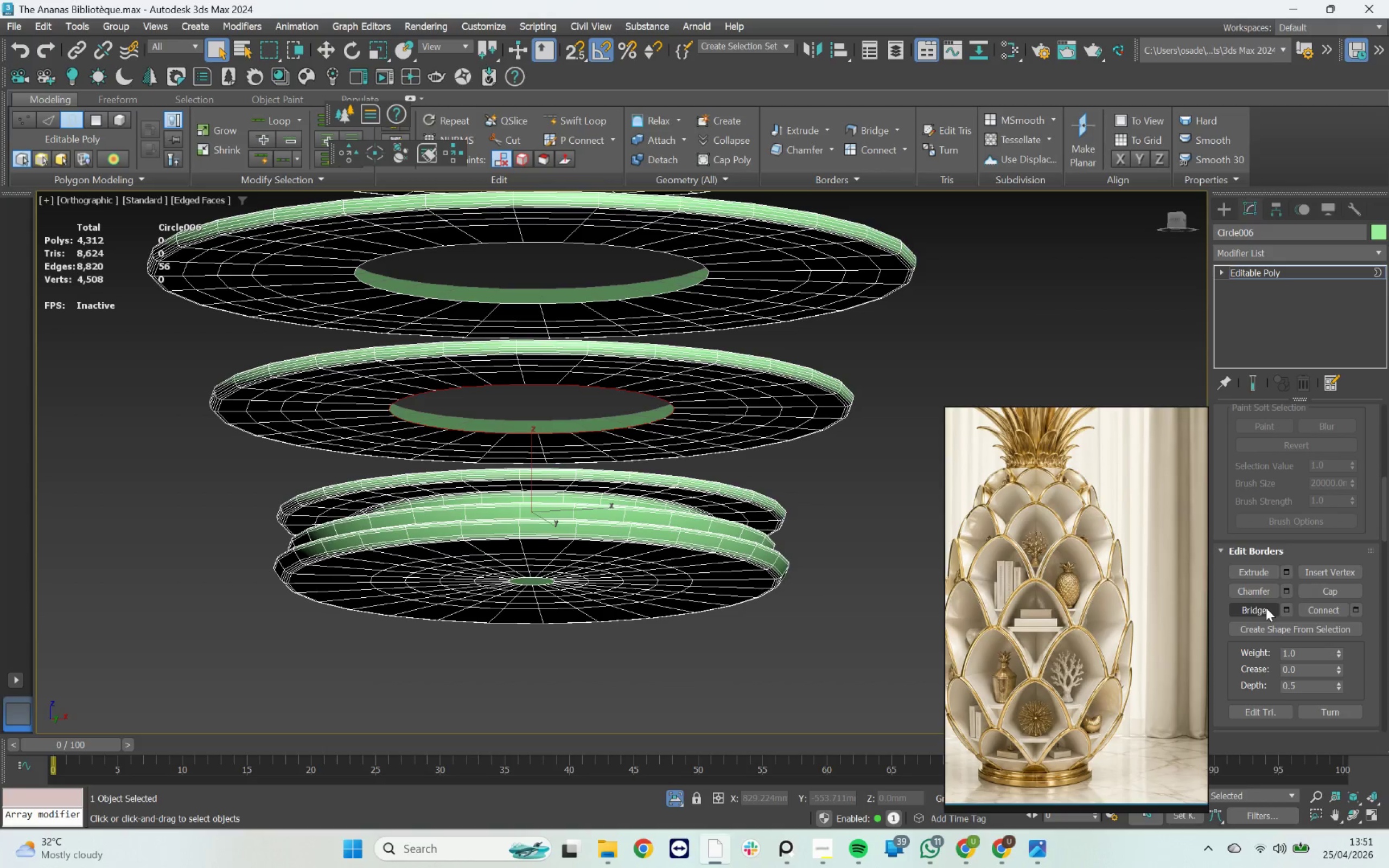 
left_click([1266, 608])
 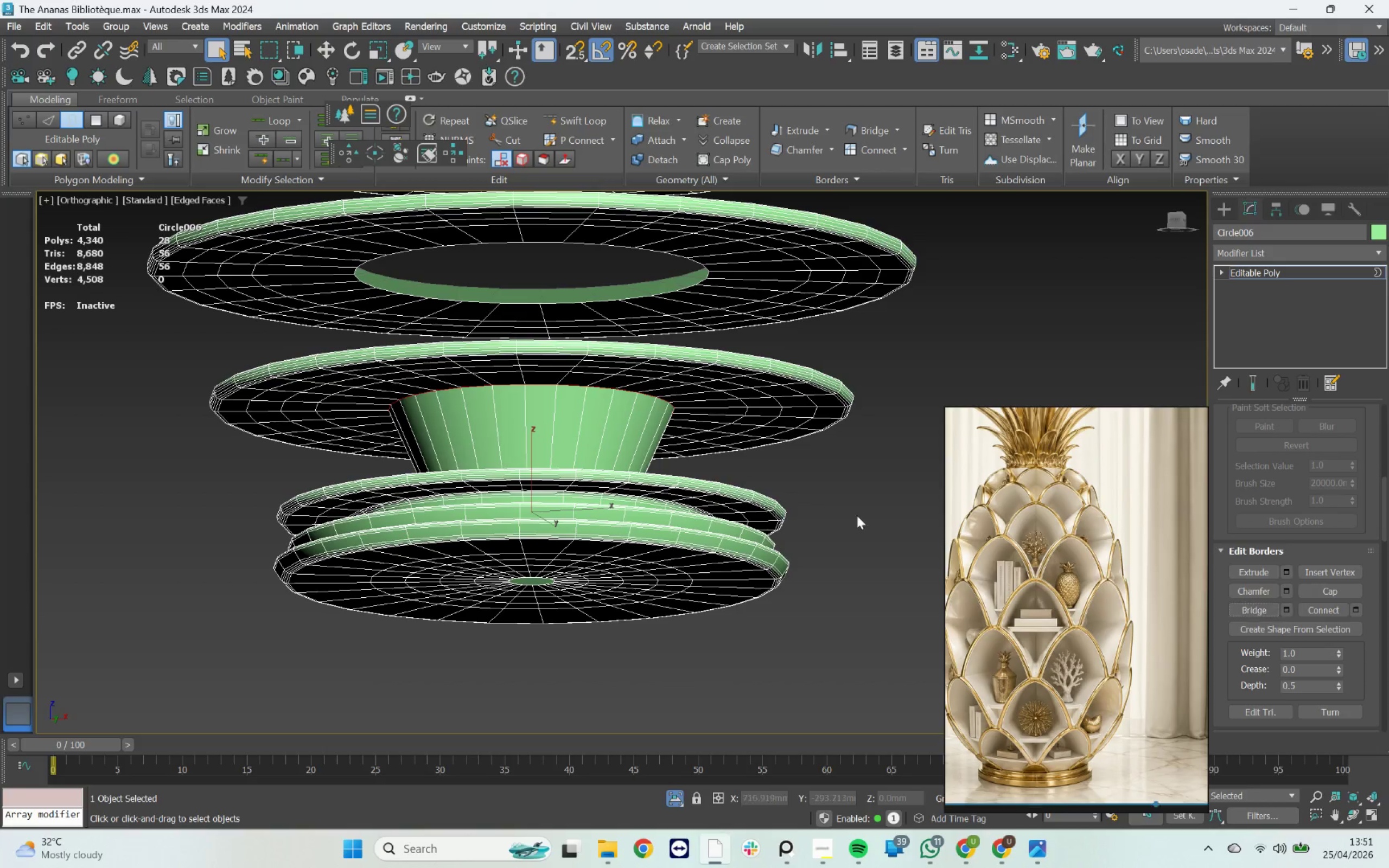 
scroll: coordinate [722, 473], scroll_direction: down, amount: 1.0
 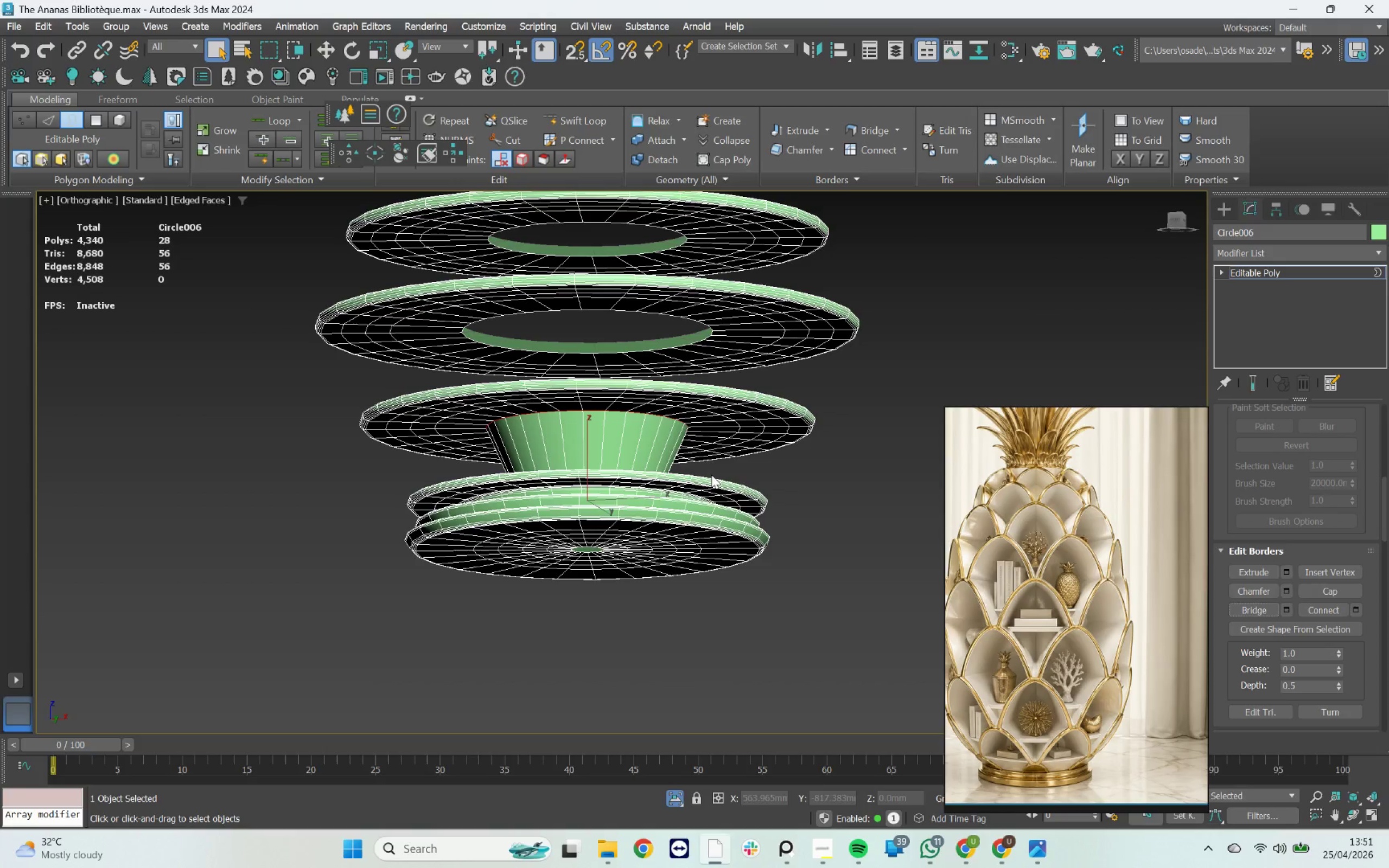 
hold_key(key=AltLeft, duration=1.64)
 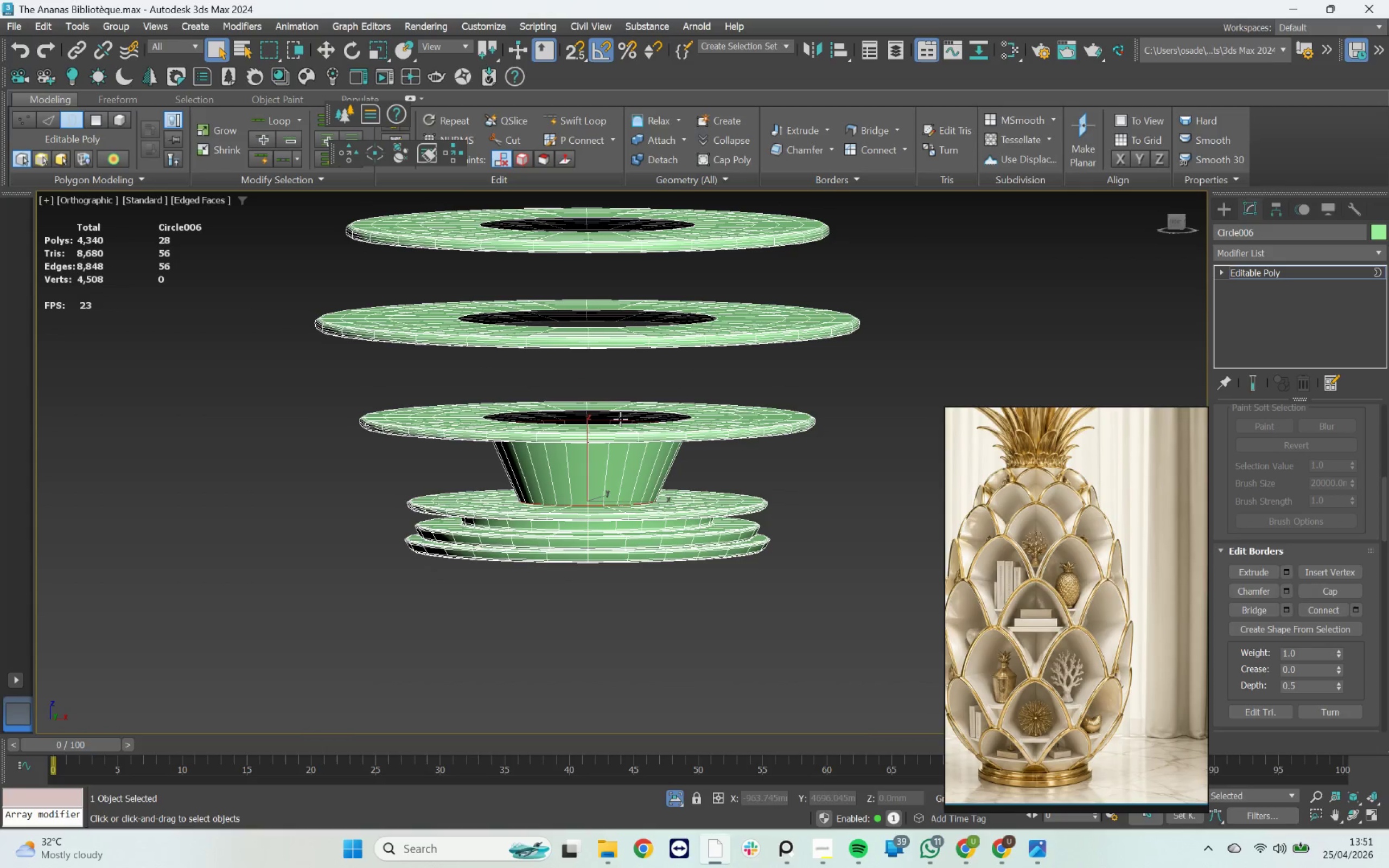 
left_click([620, 423])
 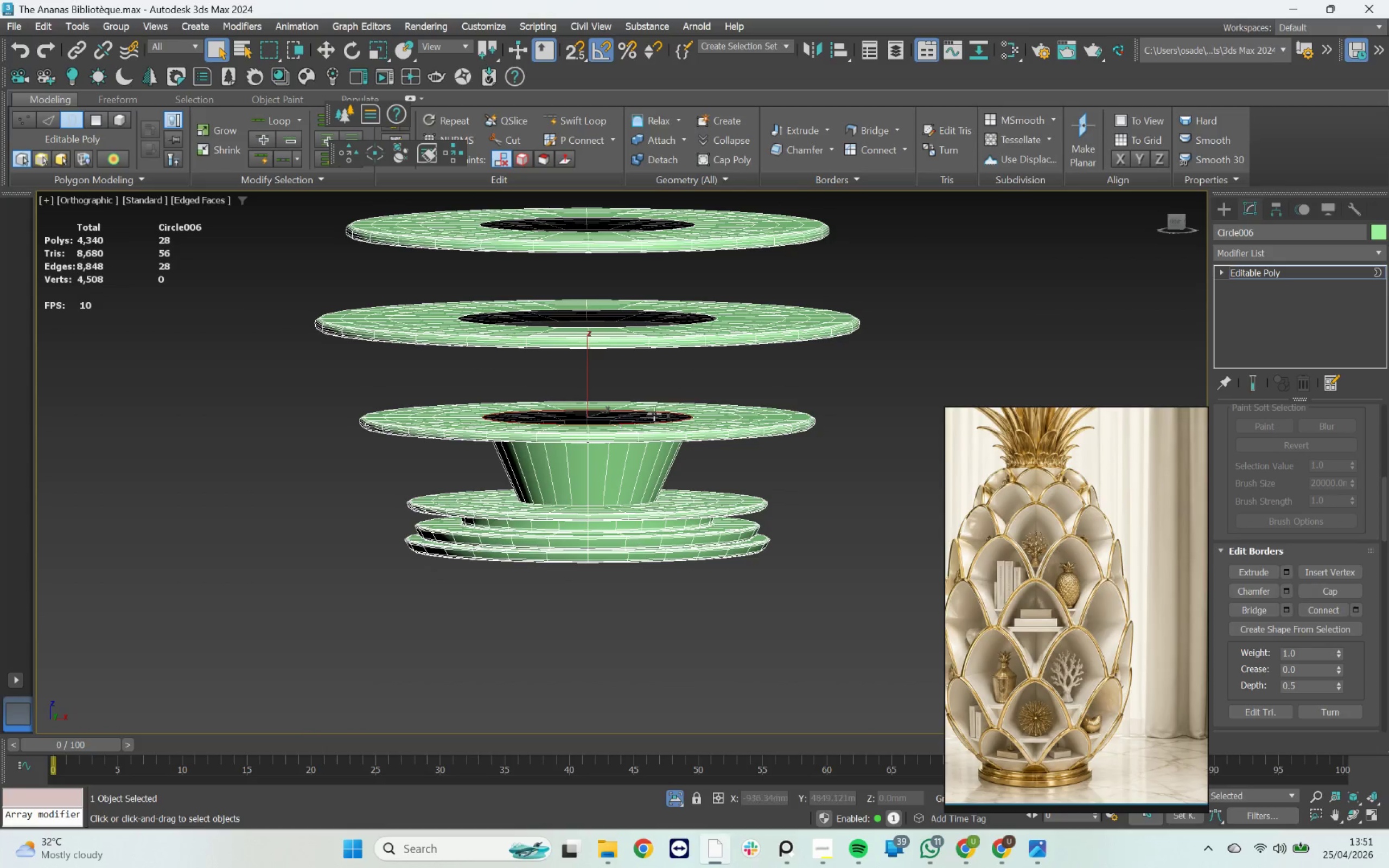 
hold_key(key=AltLeft, duration=0.87)
 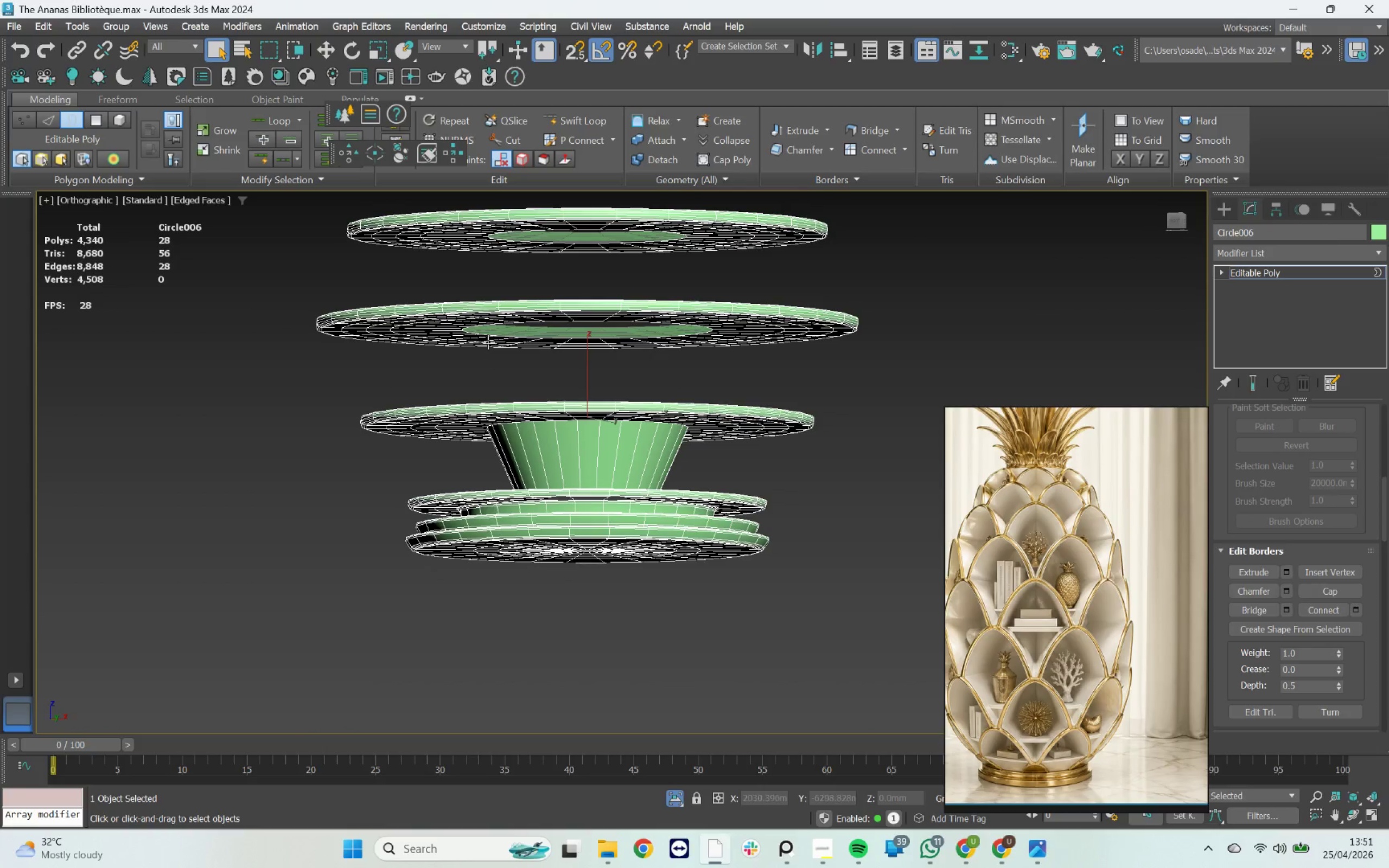 
hold_key(key=ControlLeft, duration=0.9)
left_click([489, 337])
 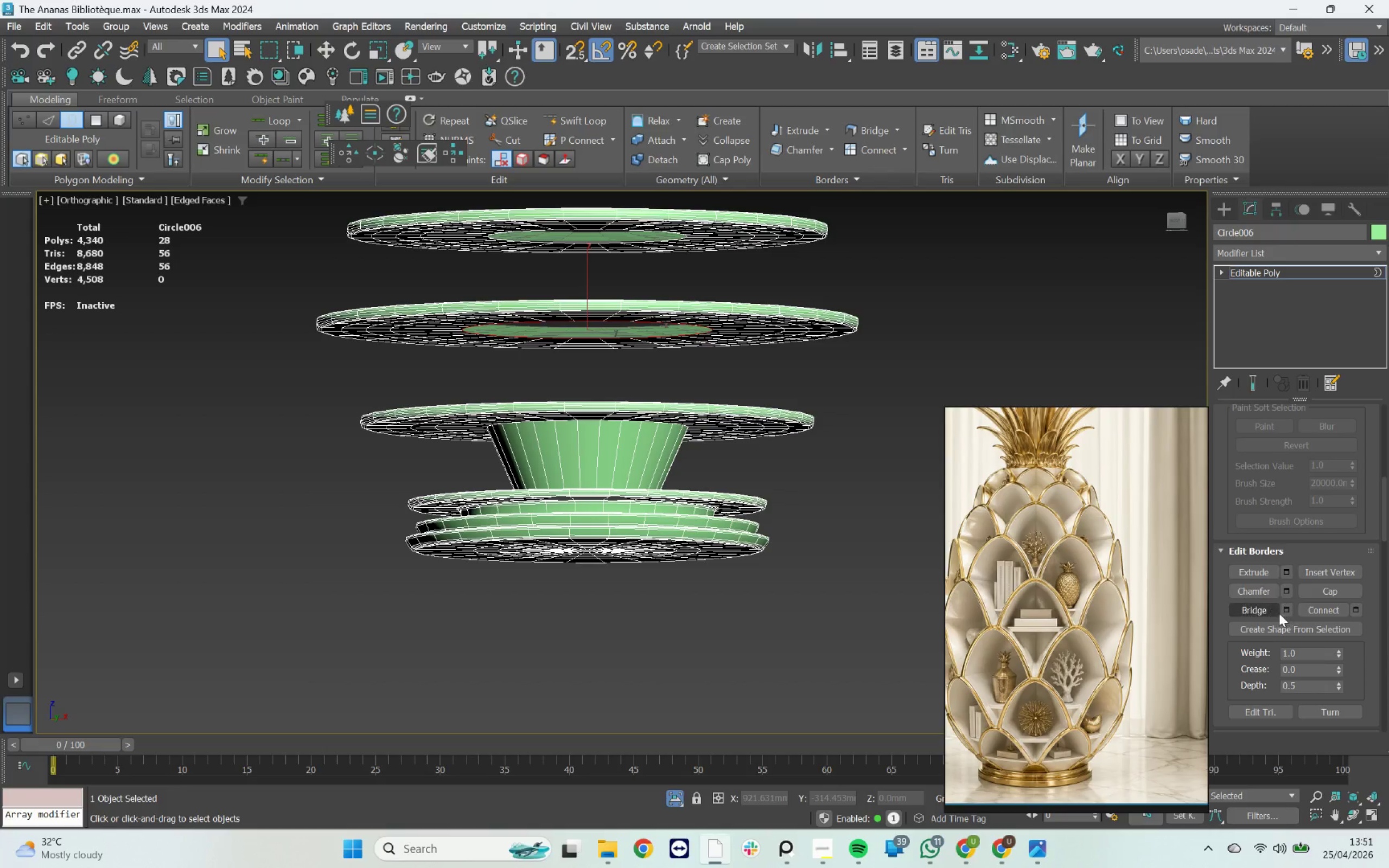 
left_click([1269, 610])
 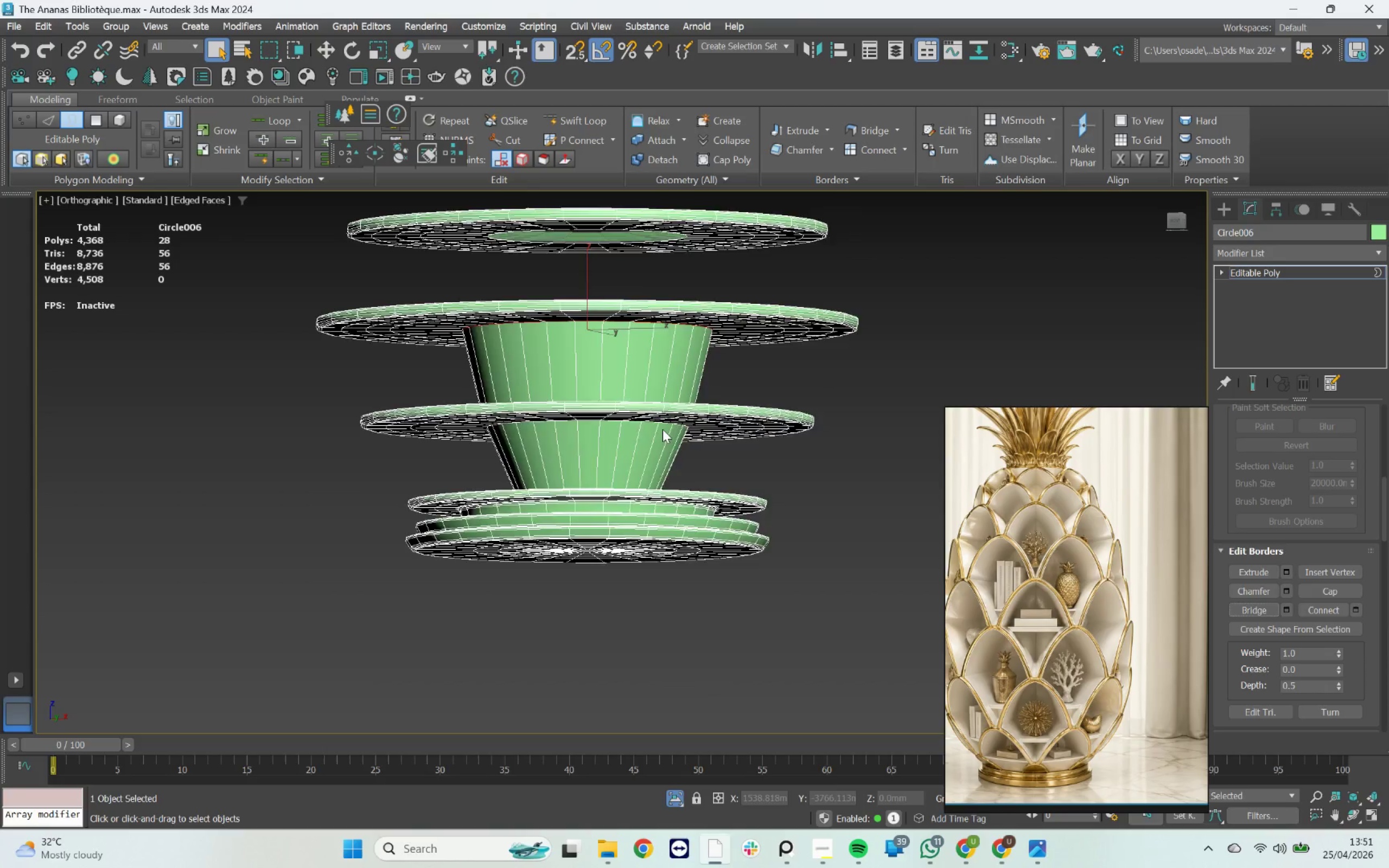 
hold_key(key=AltLeft, duration=0.56)
 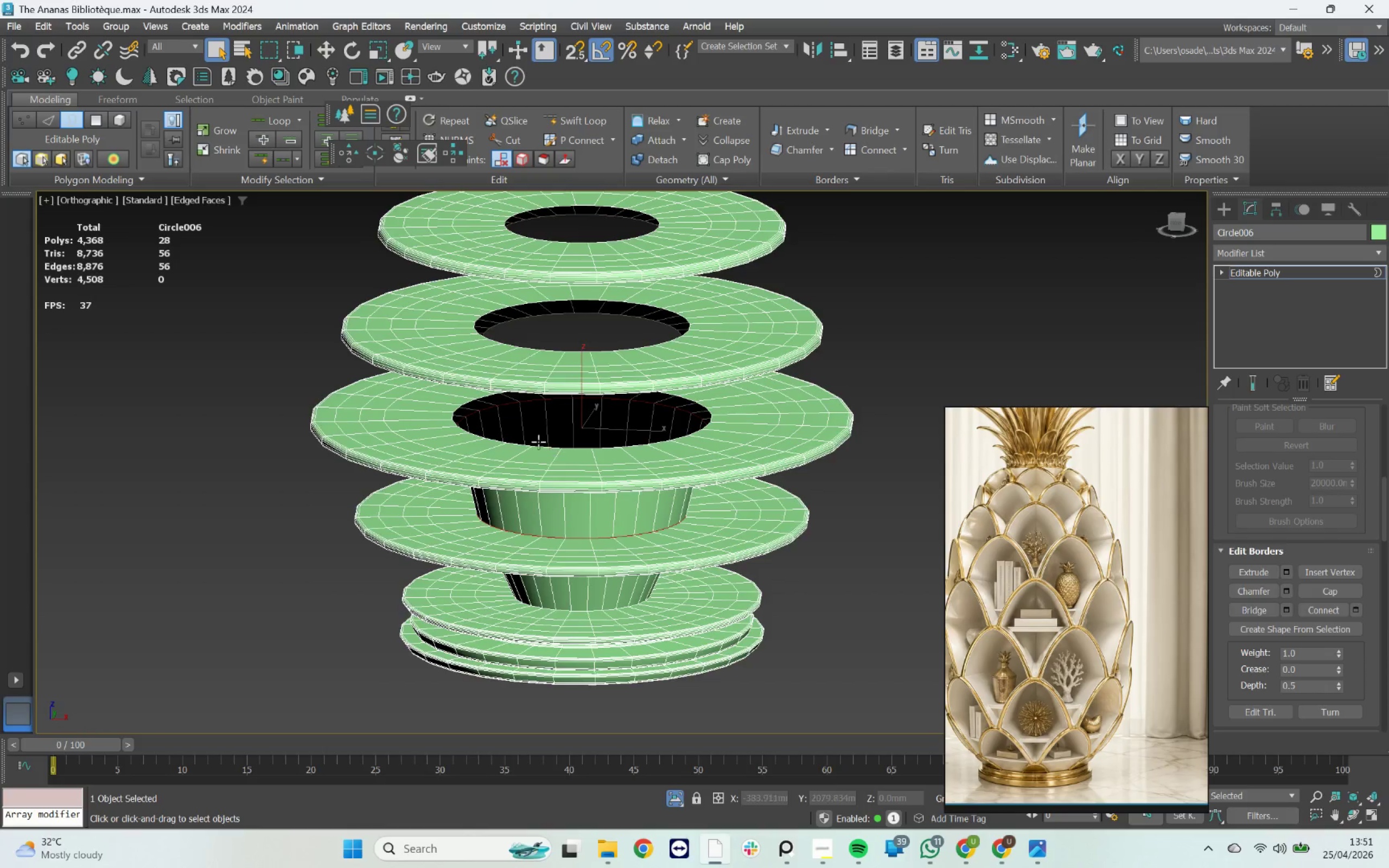 
left_click([551, 446])
 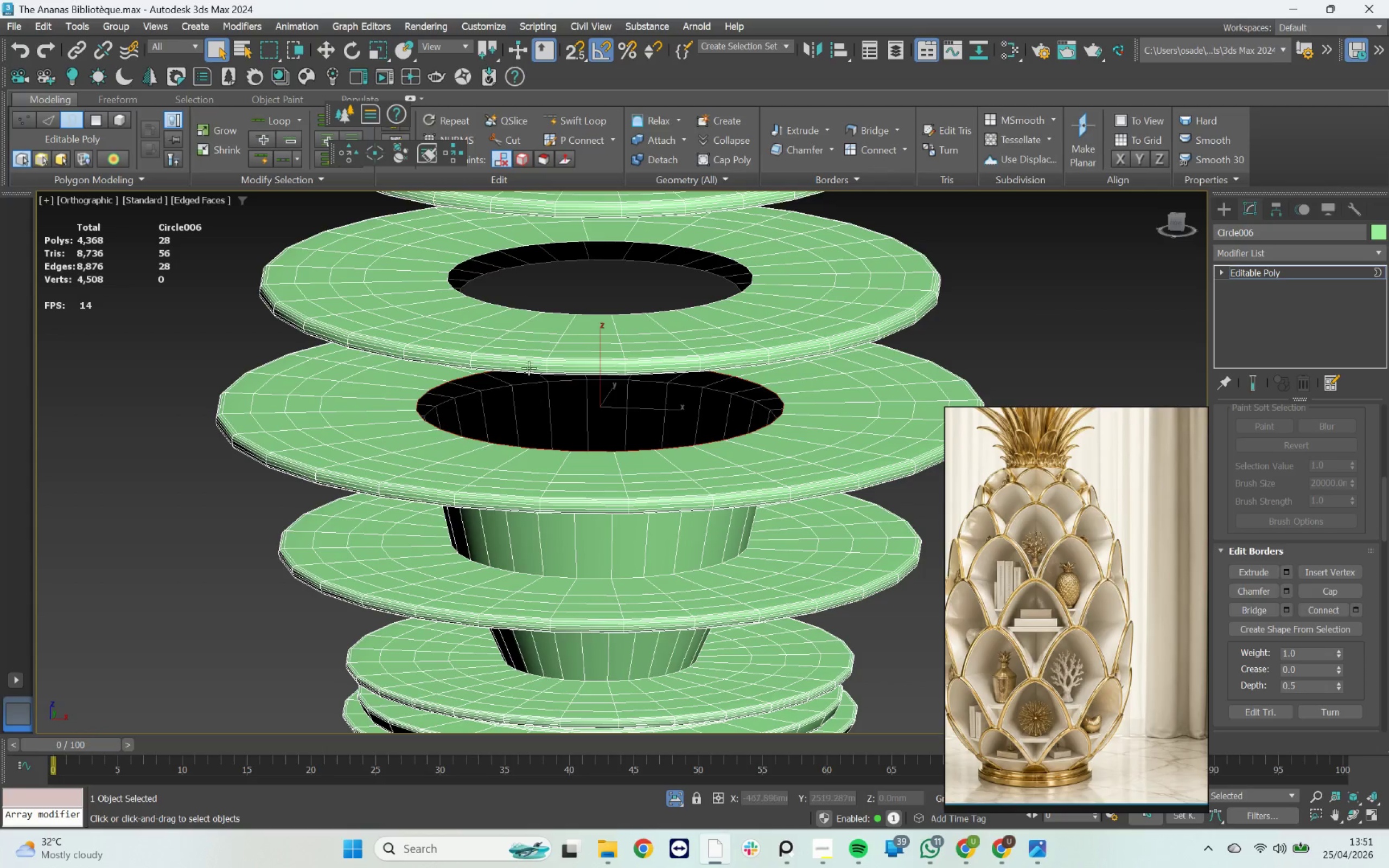 
scroll: coordinate [538, 442], scroll_direction: up, amount: 1.0
 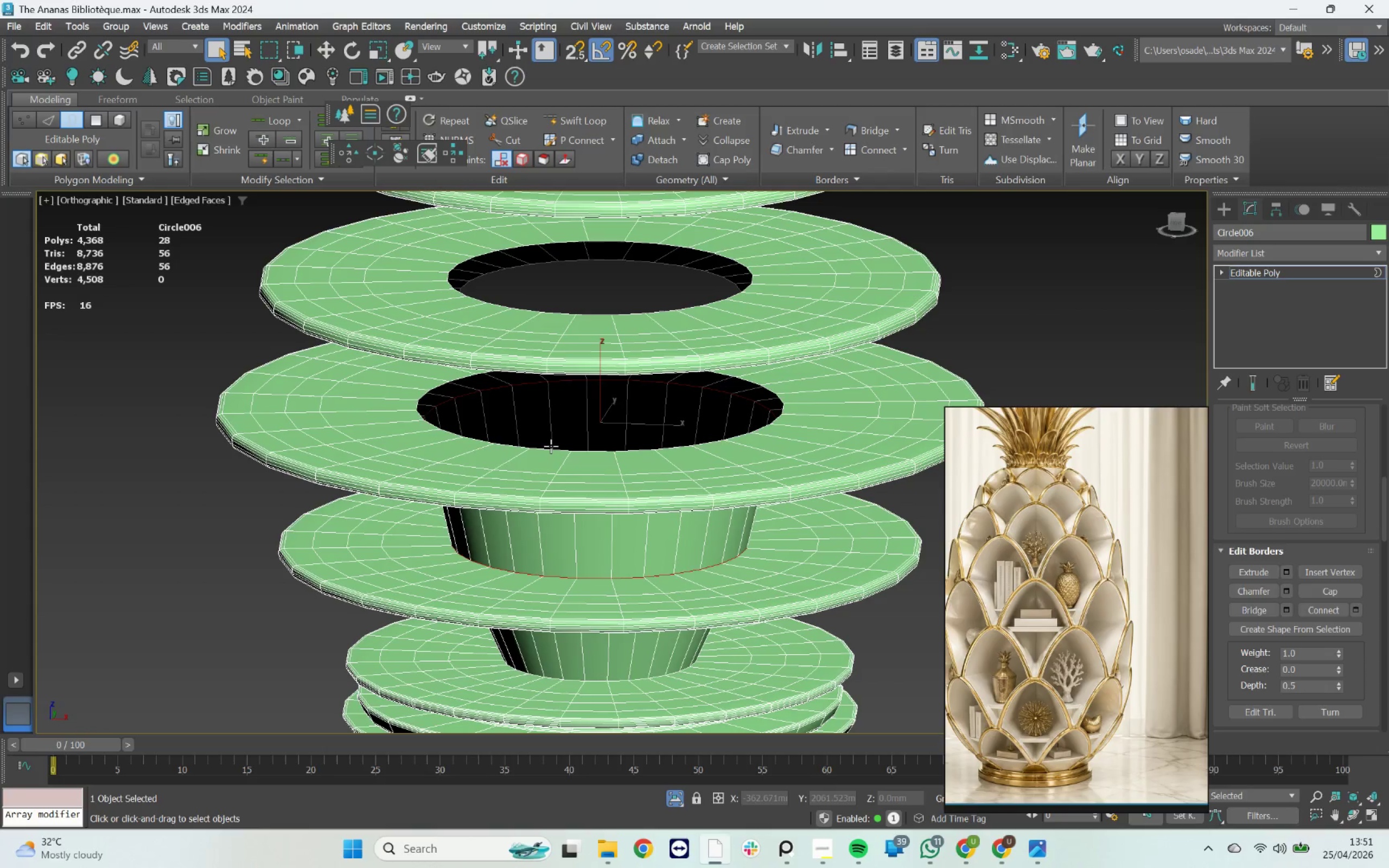 
hold_key(key=ControlLeft, duration=0.64)
left_click([519, 267])
 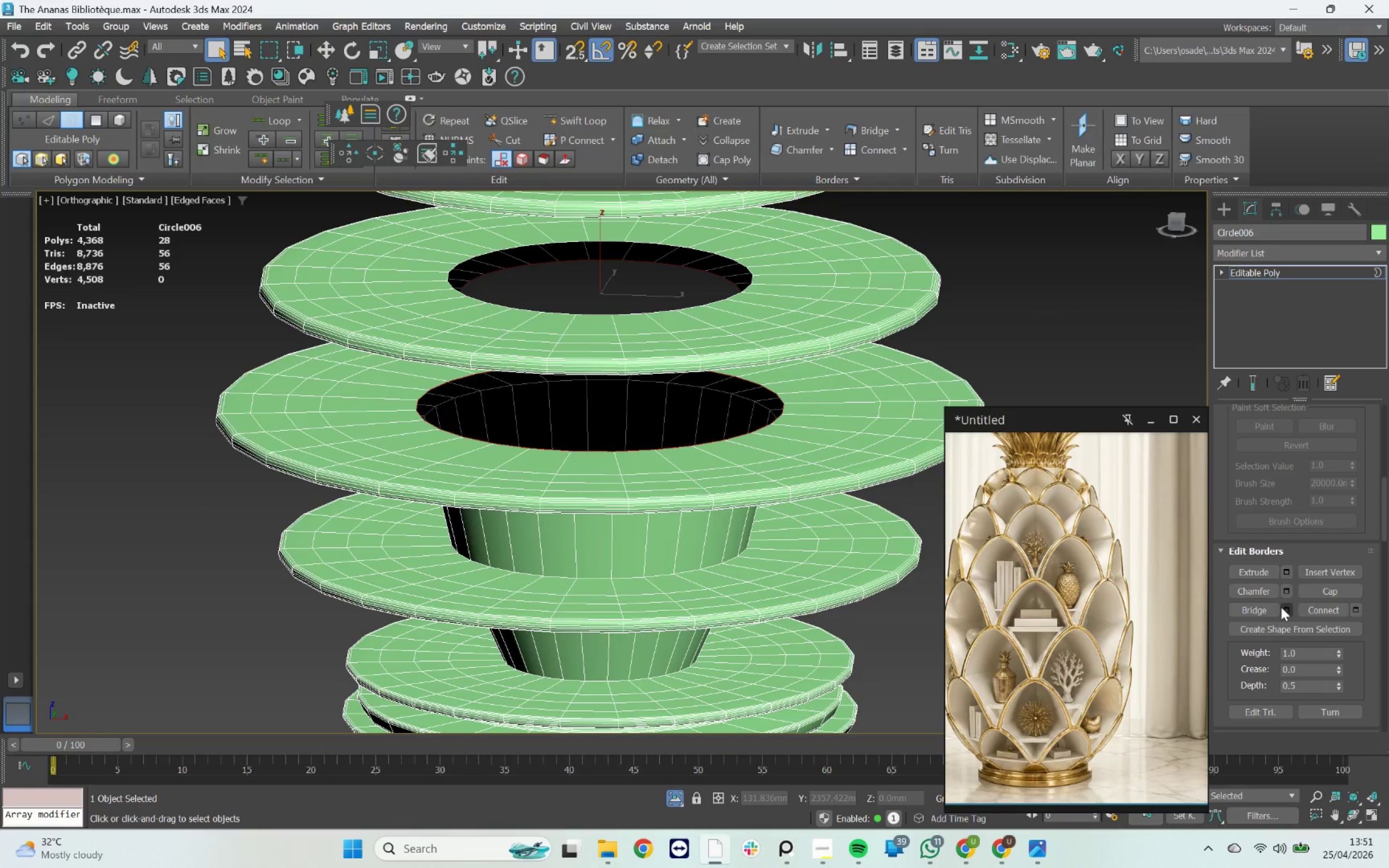 
left_click([1263, 609])
 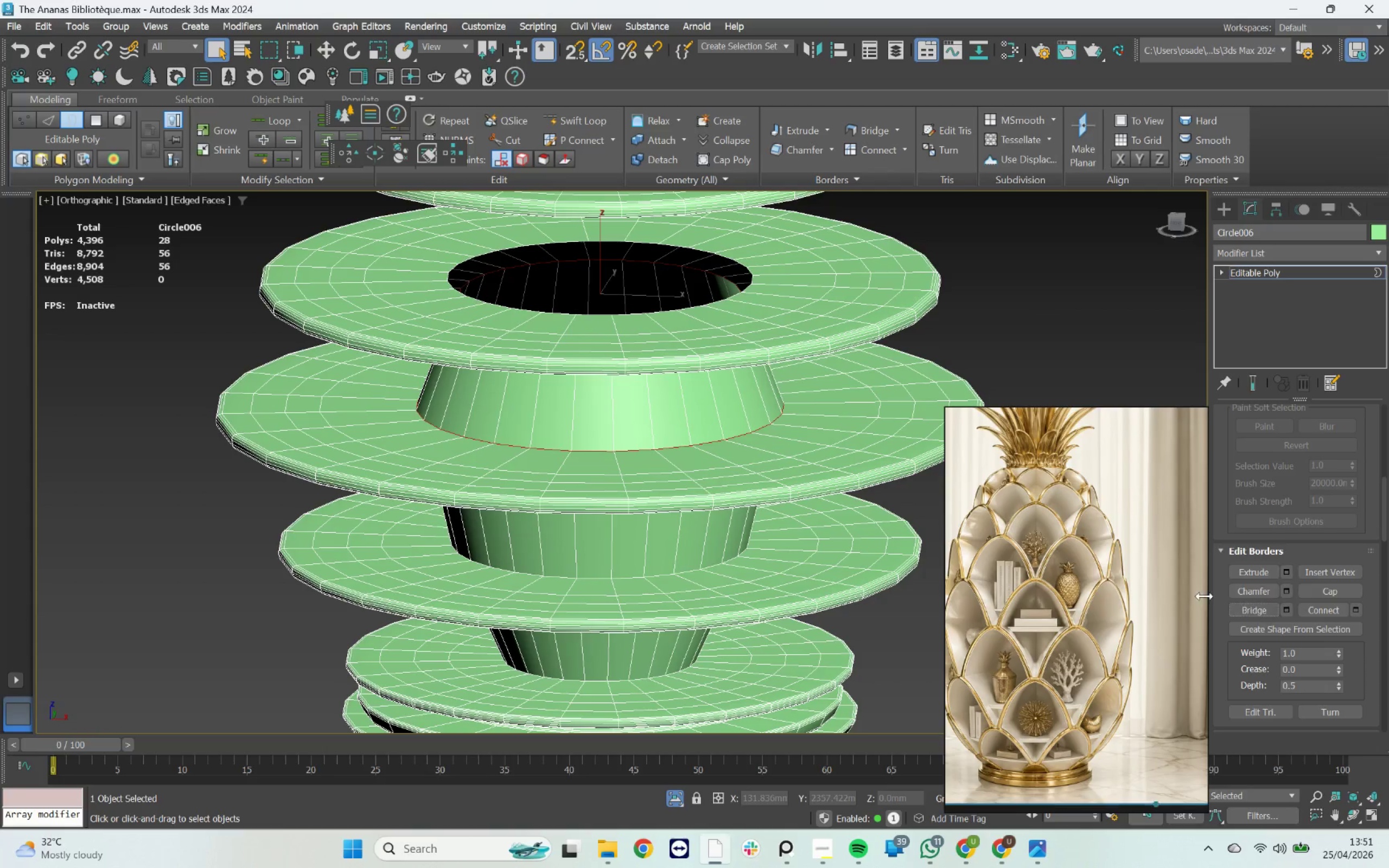 
scroll: coordinate [664, 368], scroll_direction: down, amount: 1.0
 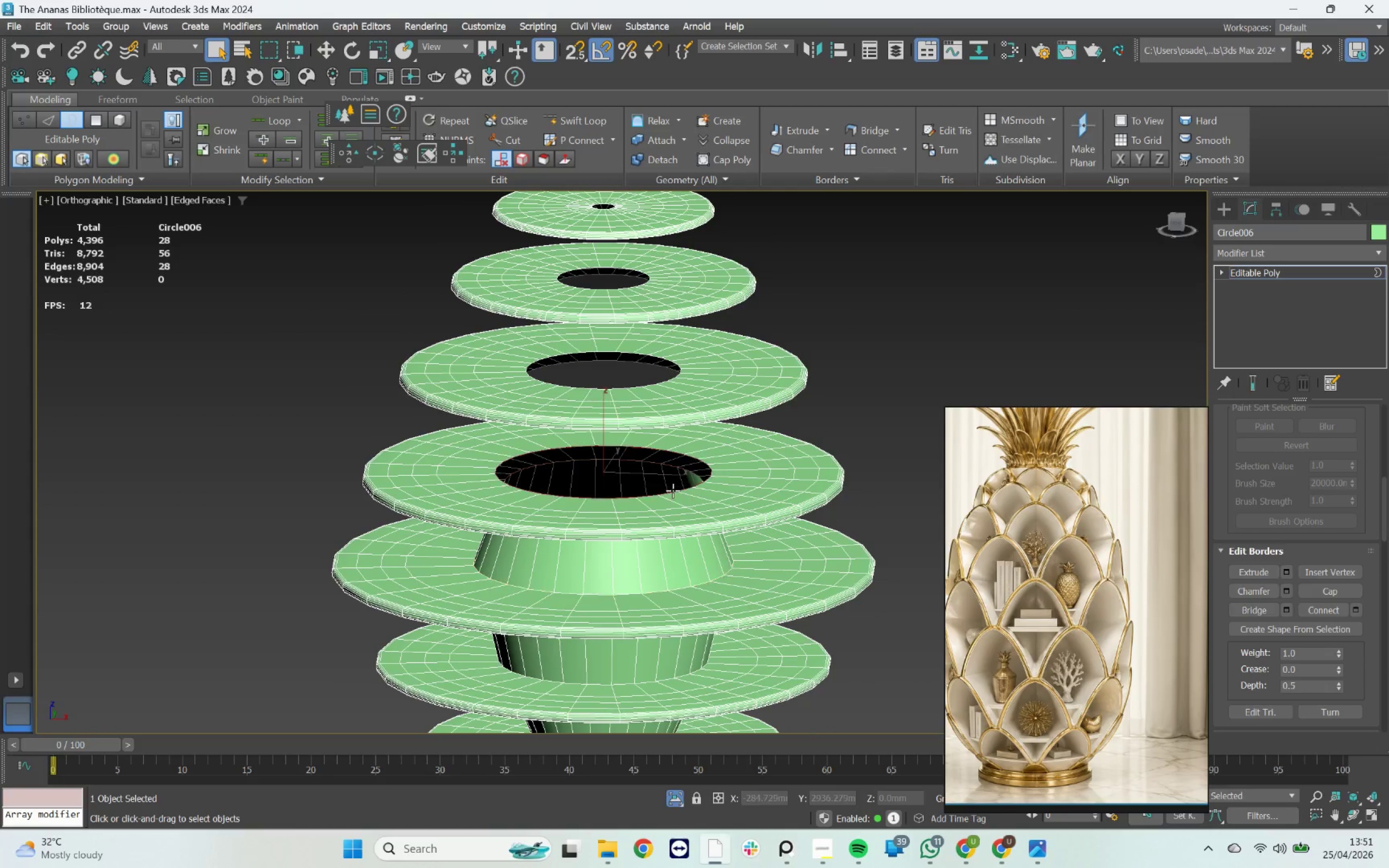 
hold_key(key=ControlLeft, duration=0.9)
left_click([654, 363])
 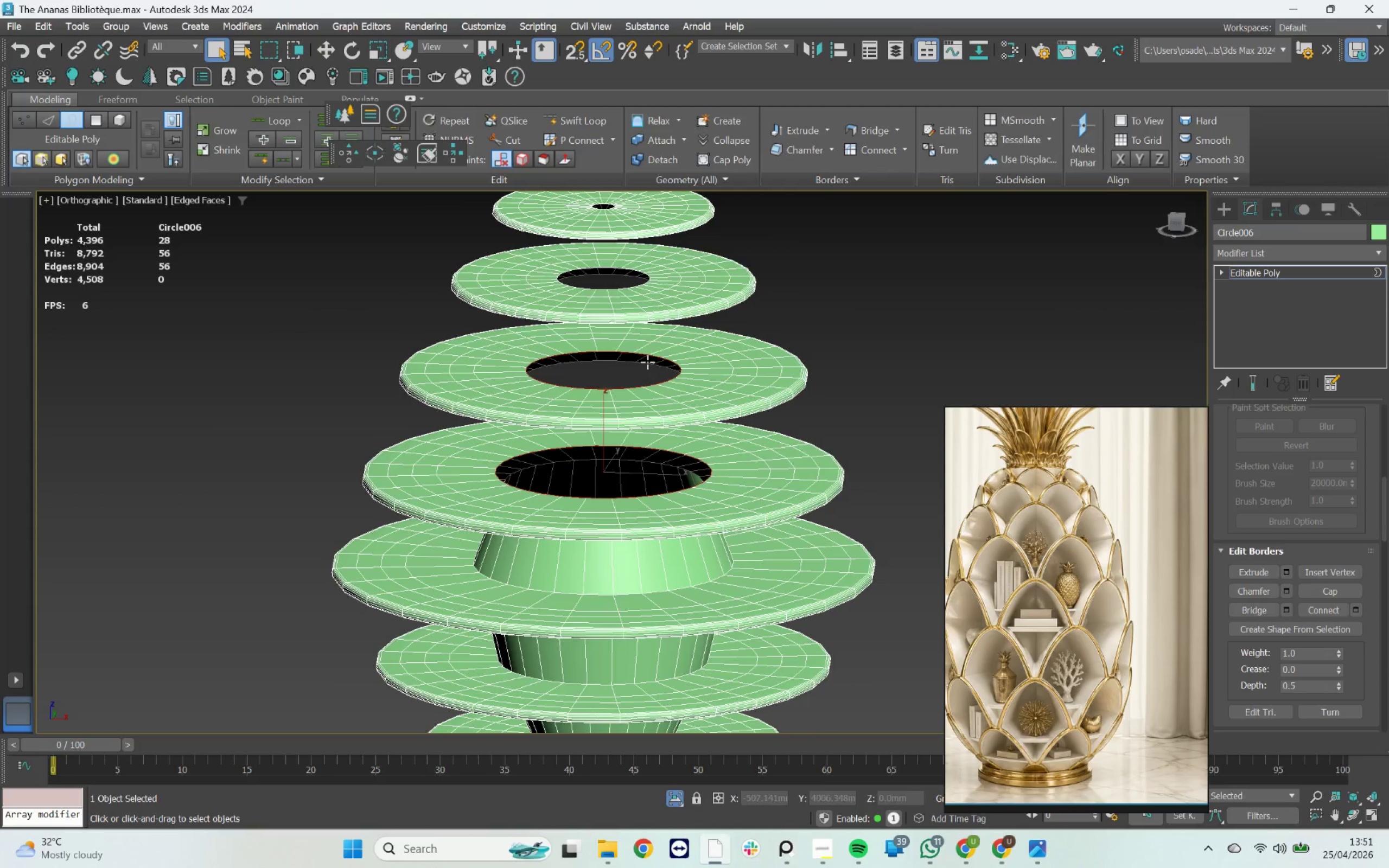 
left_click([652, 368])
 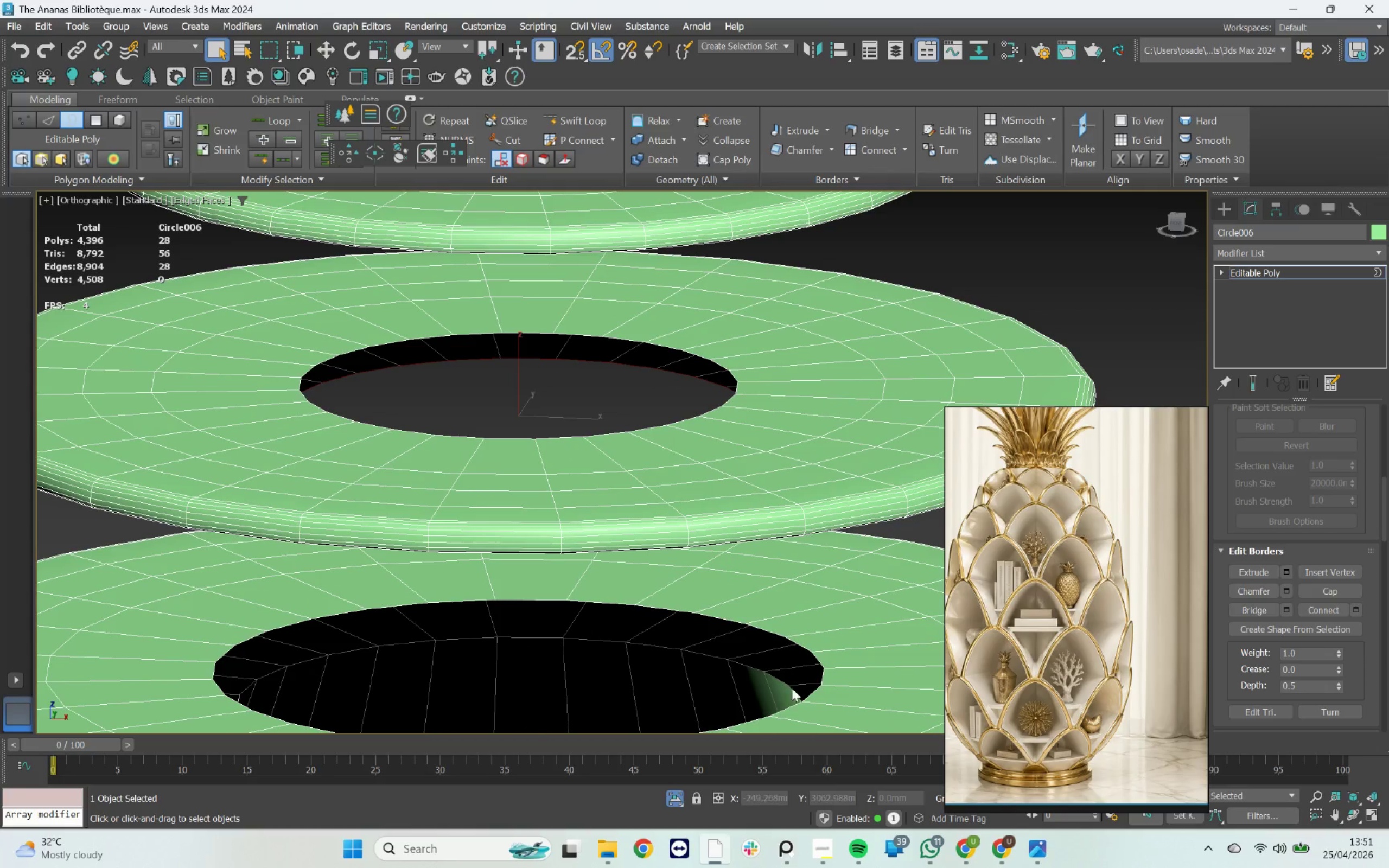 
scroll: coordinate [650, 362], scroll_direction: up, amount: 3.0
 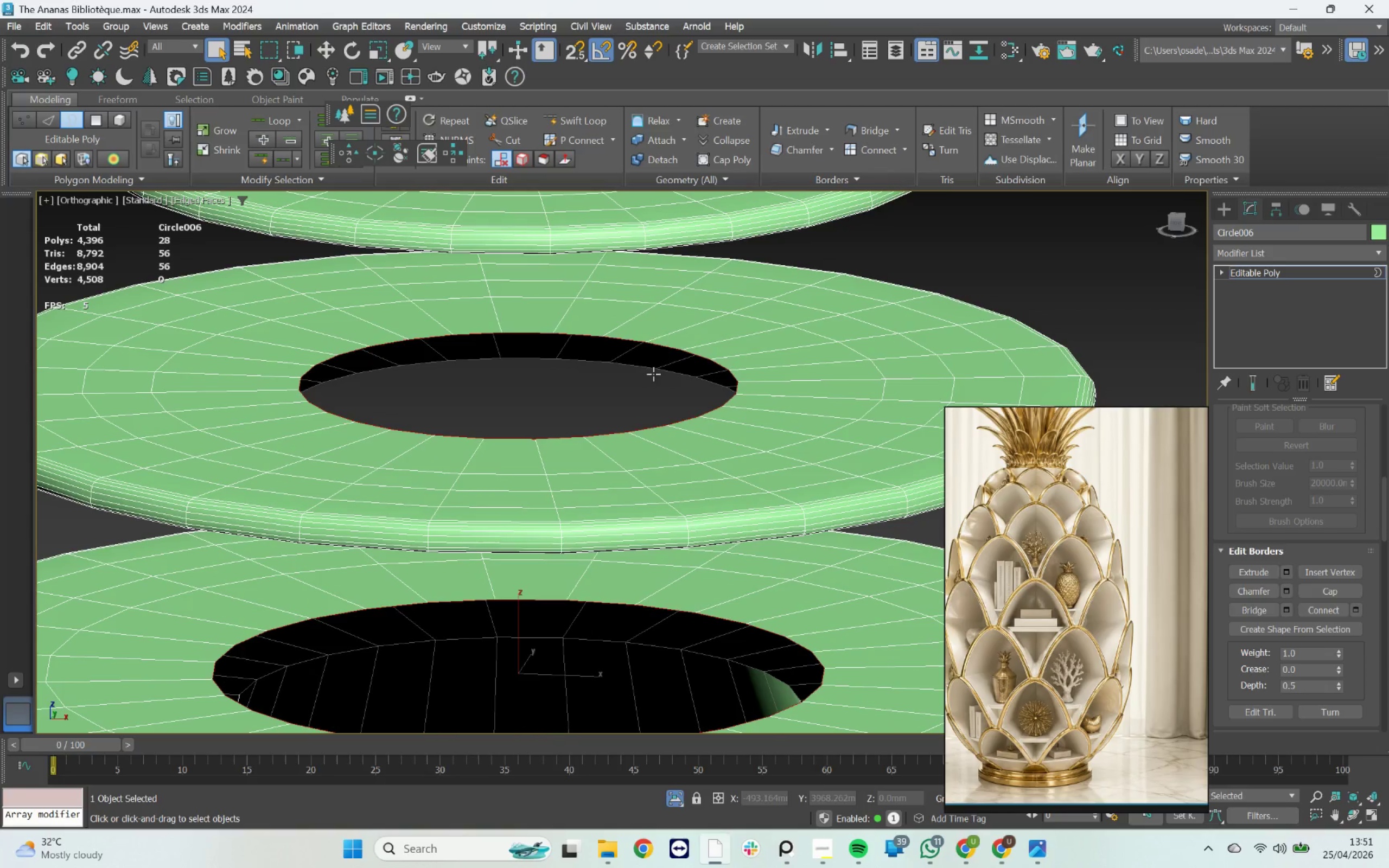 
hold_key(key=ControlLeft, duration=0.99)
left_click([806, 647])
 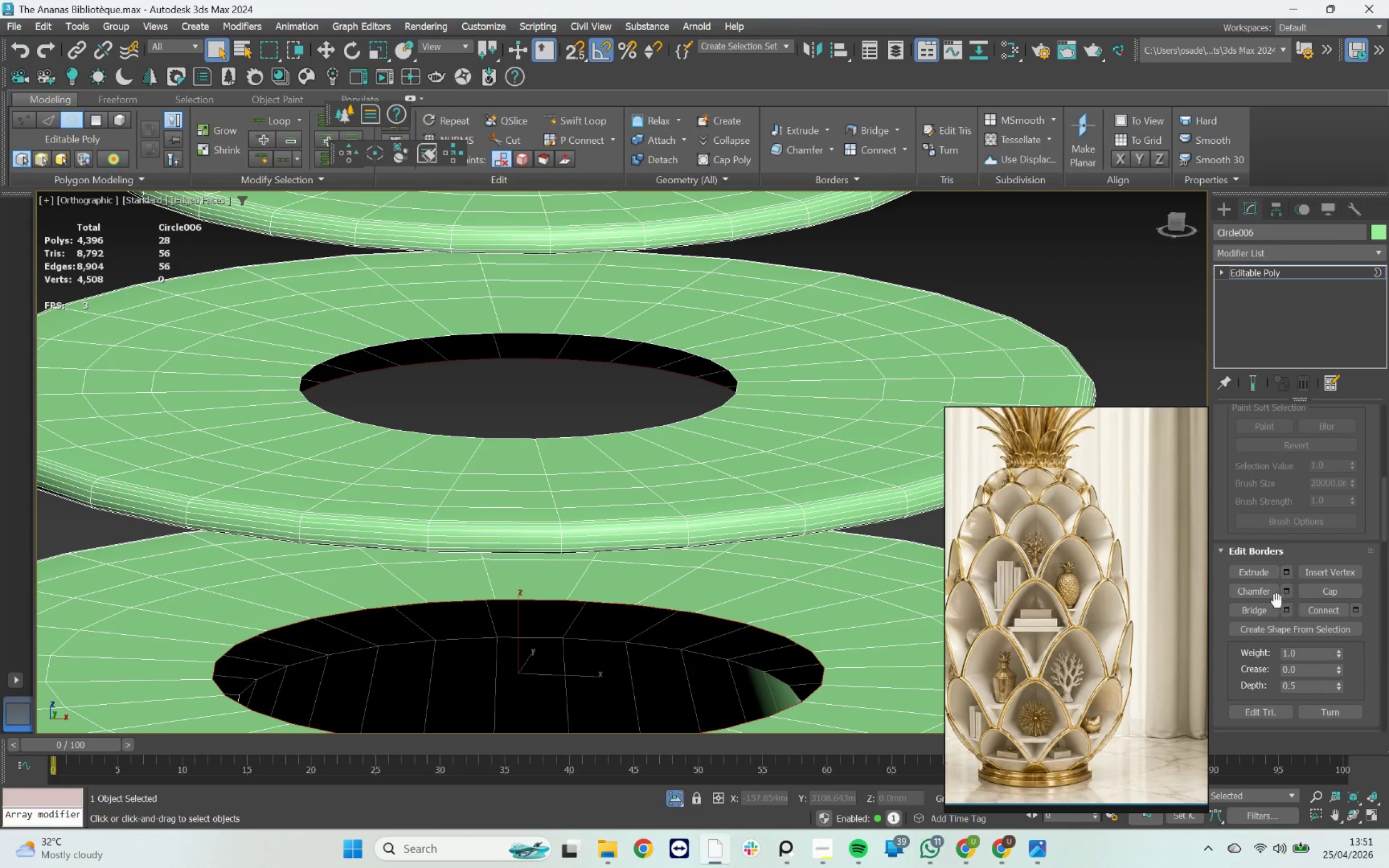 
left_click([1271, 608])
 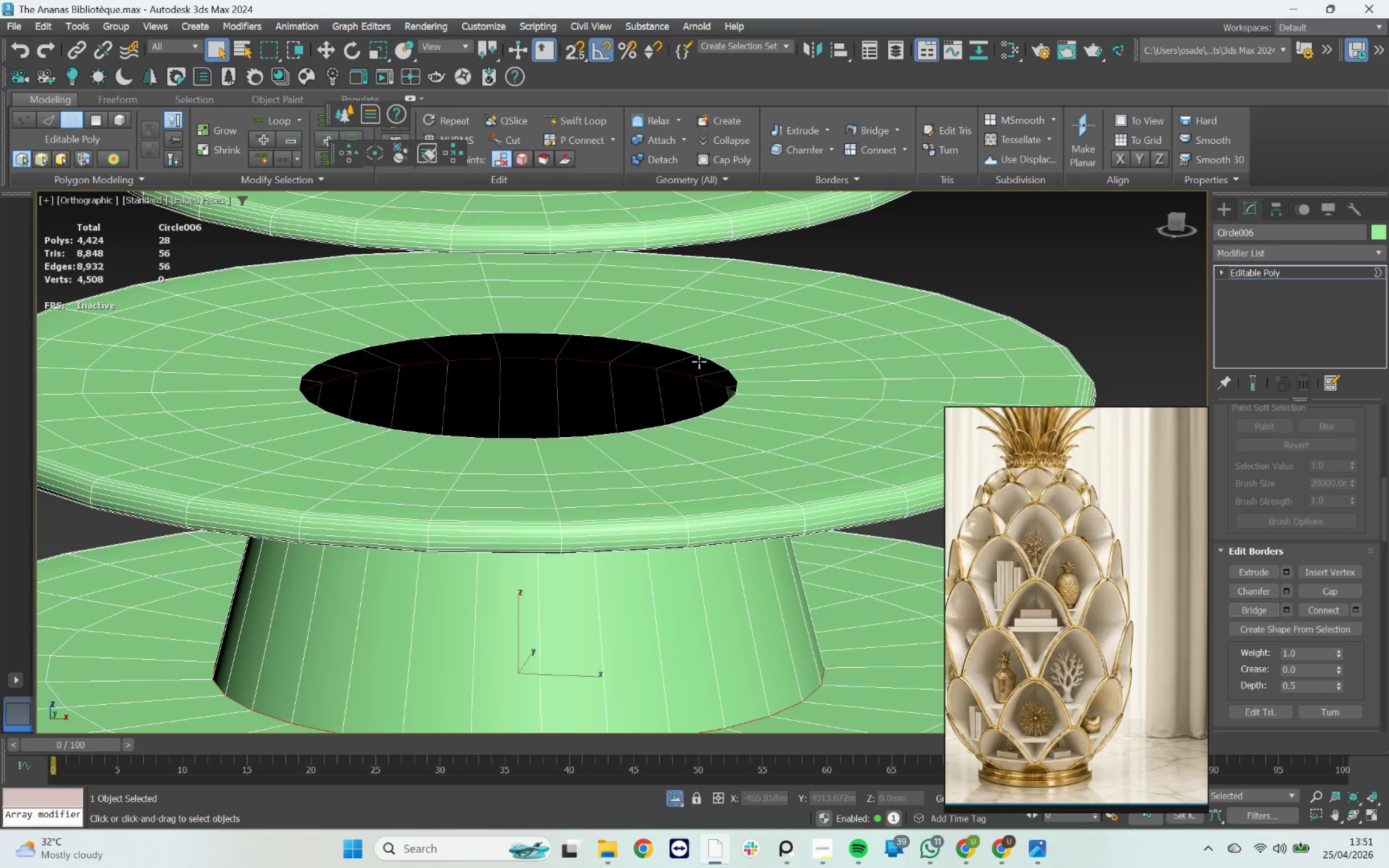 
scroll: coordinate [649, 390], scroll_direction: down, amount: 2.0
 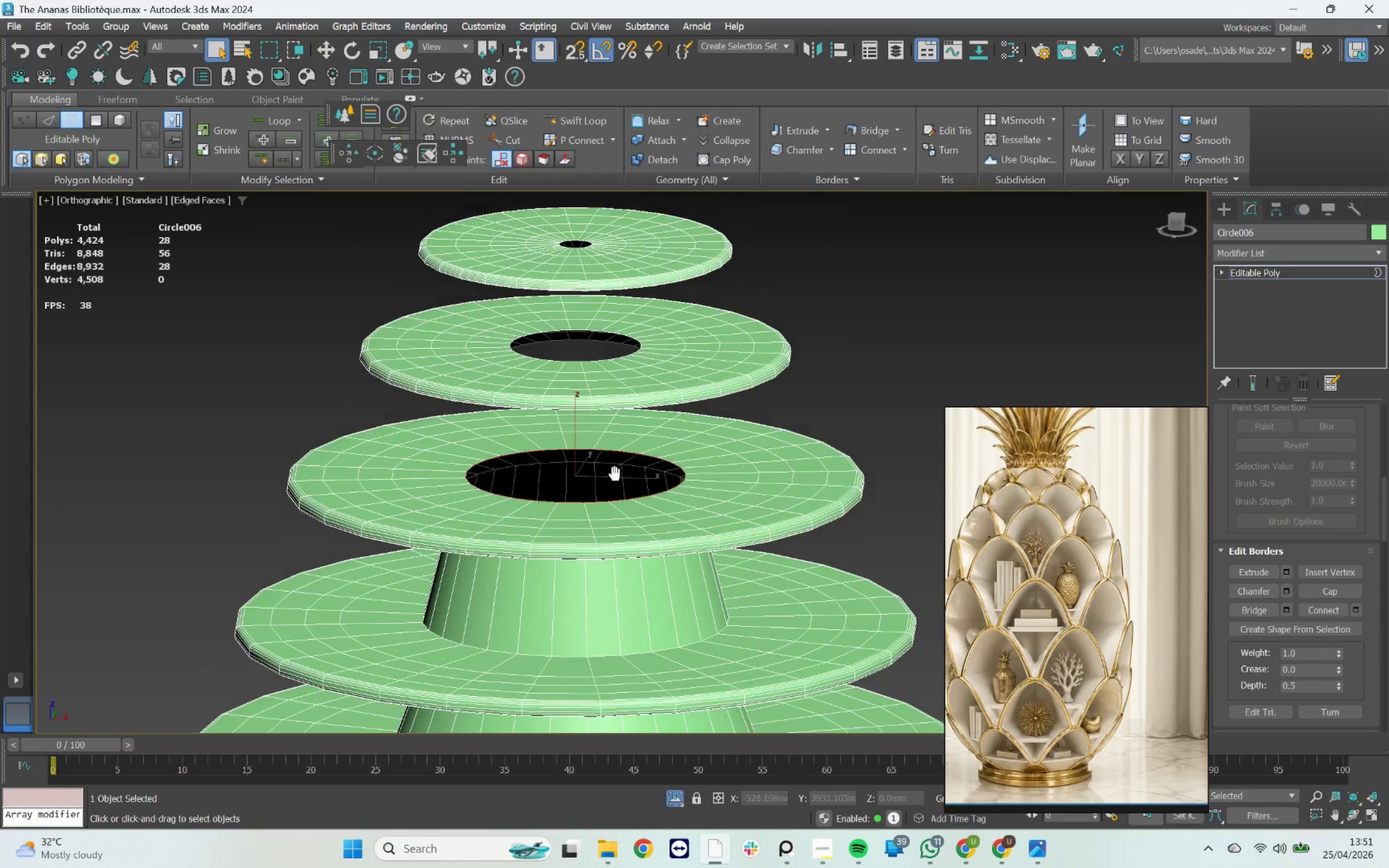 
scroll: coordinate [564, 327], scroll_direction: up, amount: 1.0
 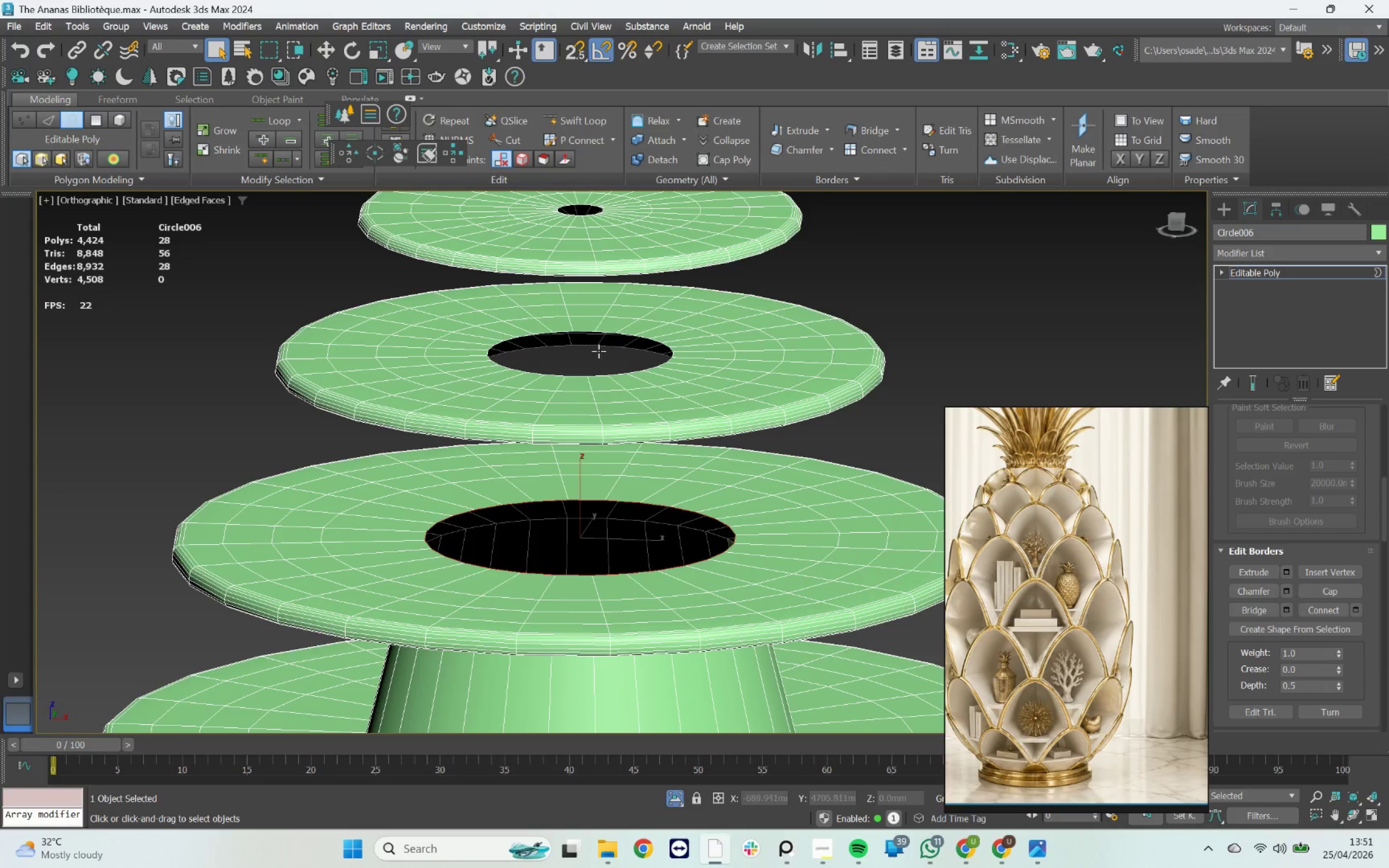 
hold_key(key=ControlLeft, duration=0.65)
left_click([585, 346])
 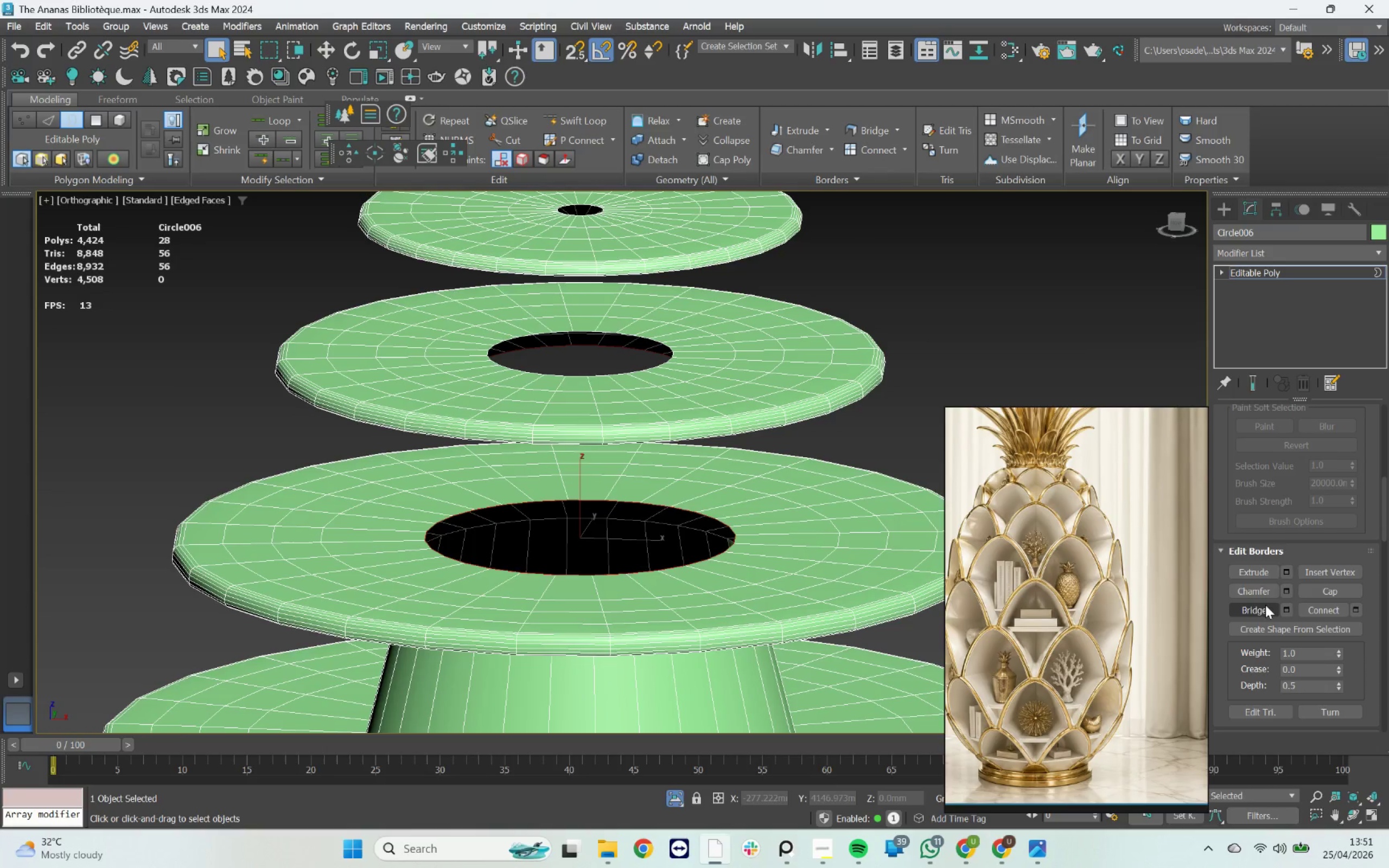 
left_click([1266, 605])
 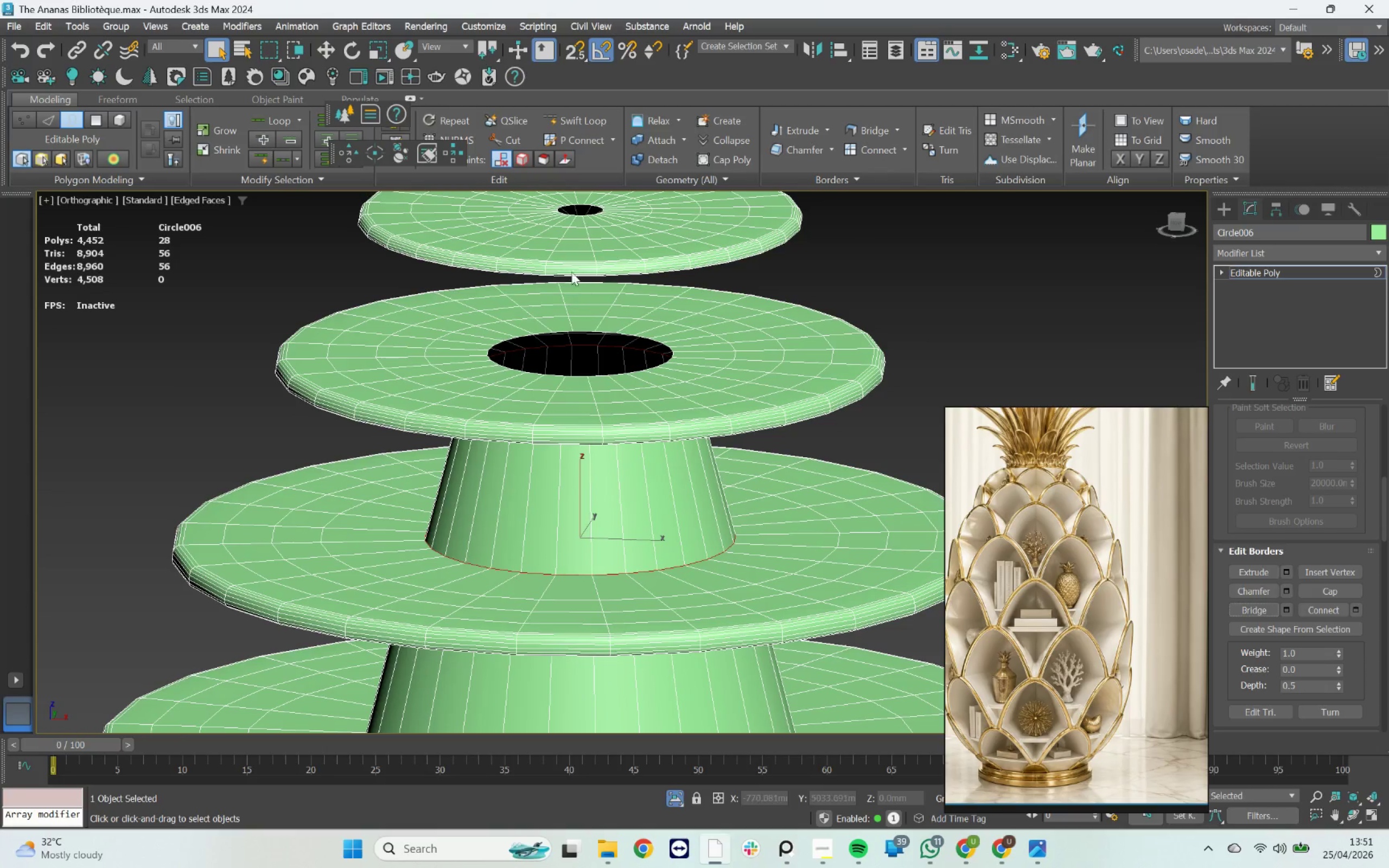 
left_click([584, 378])
 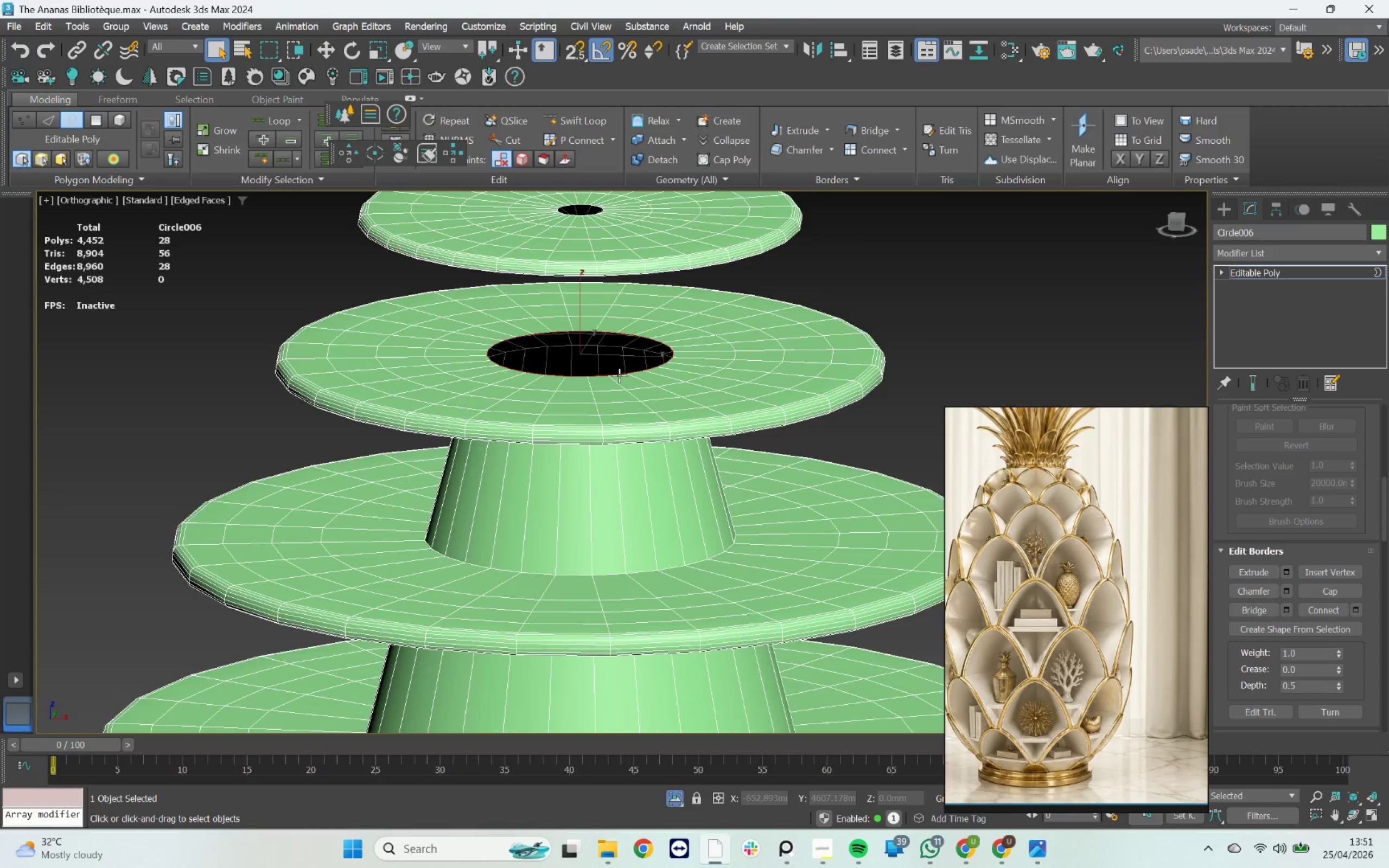 
scroll: coordinate [619, 375], scroll_direction: down, amount: 2.0
 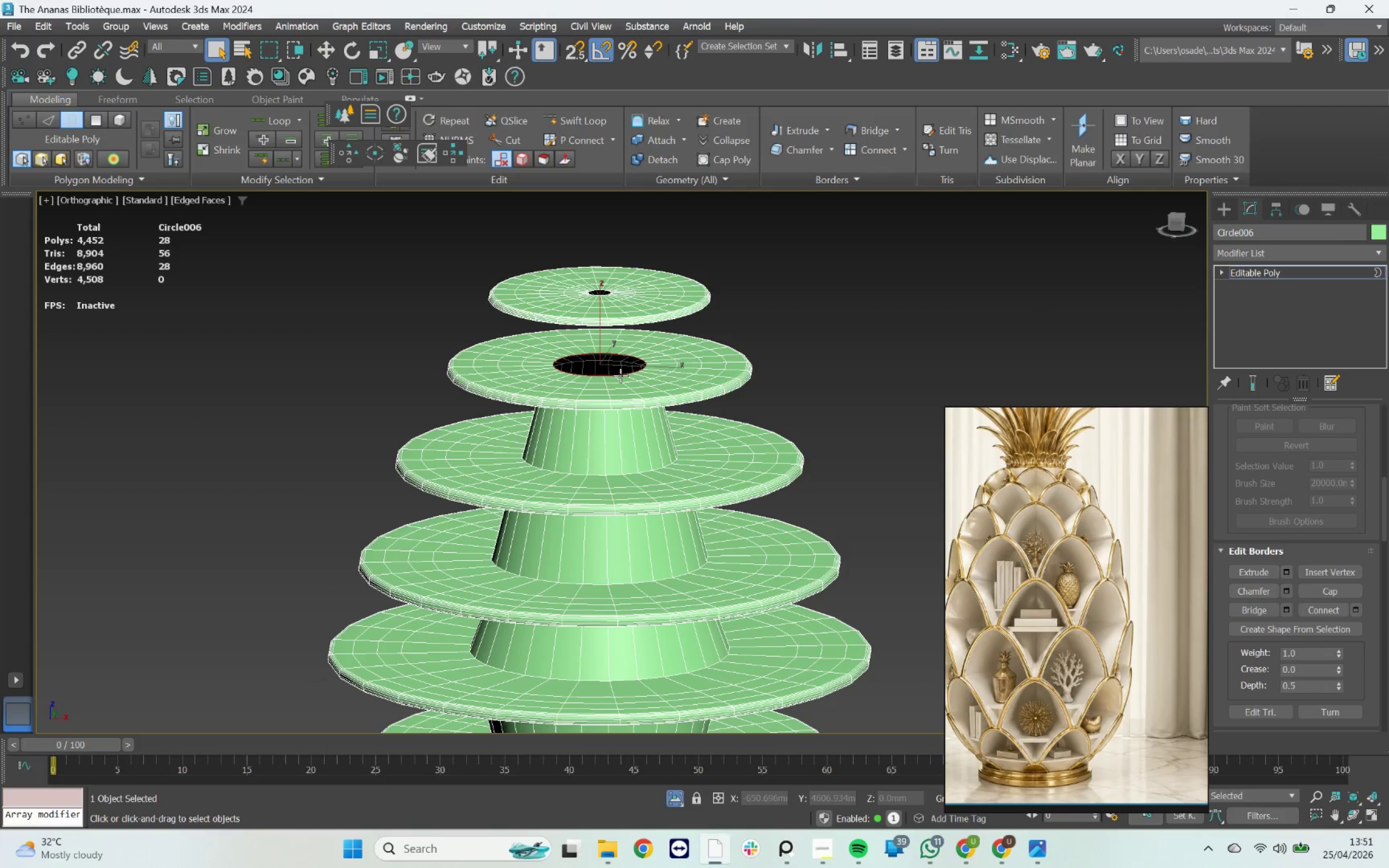 
hold_key(key=AltLeft, duration=0.82)
 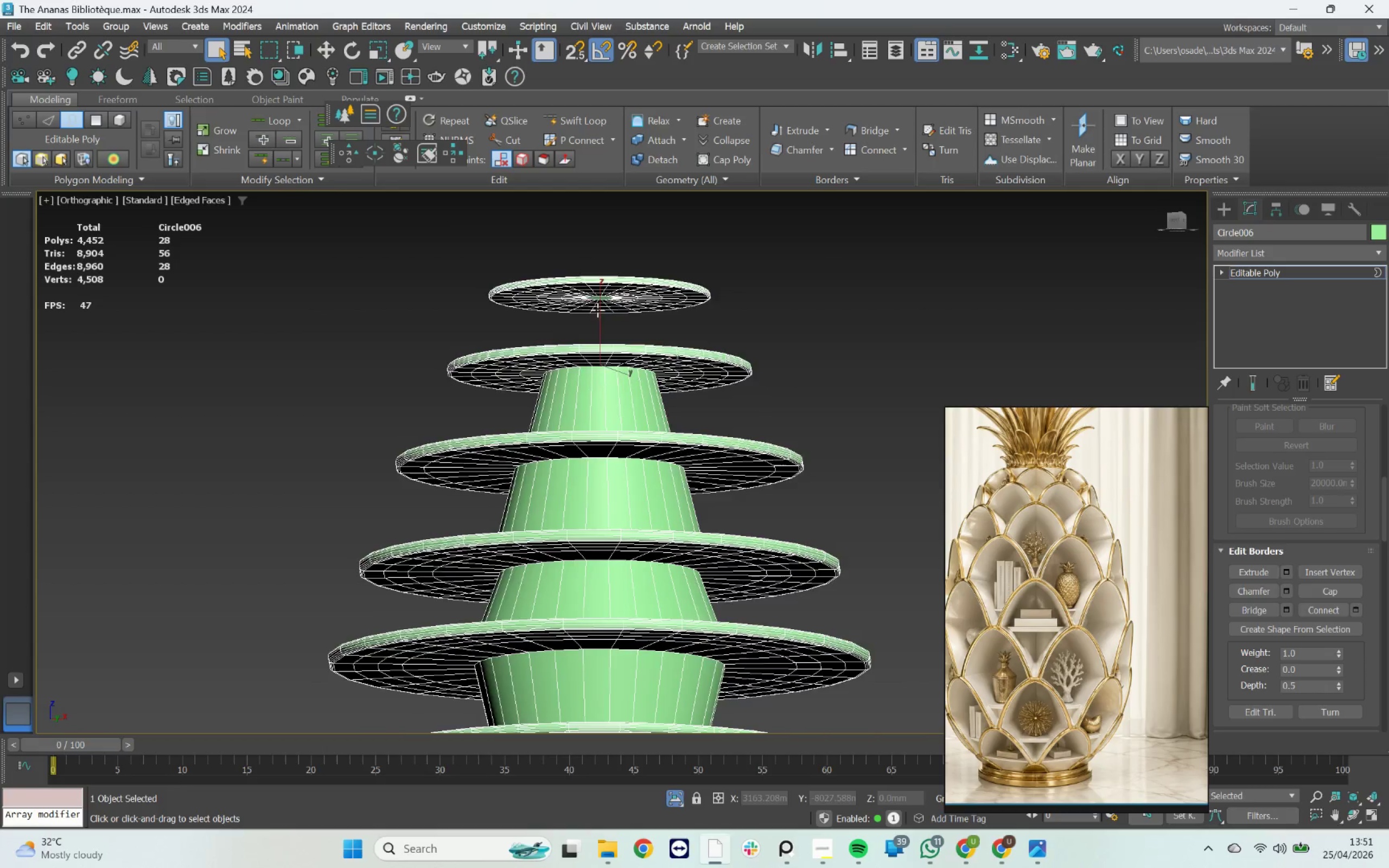 
scroll: coordinate [596, 301], scroll_direction: up, amount: 6.0
 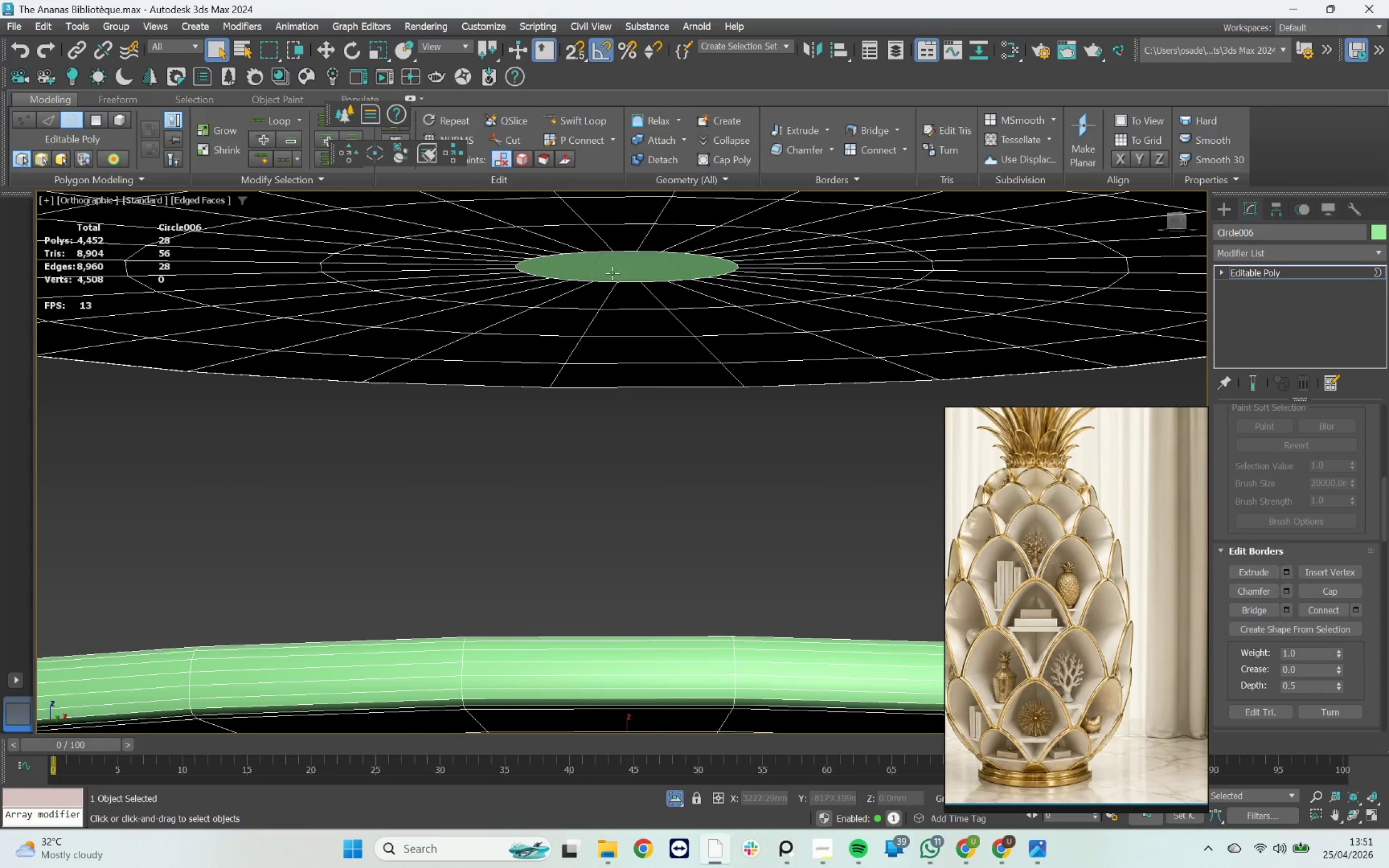 
hold_key(key=ControlLeft, duration=0.7)
left_click([609, 283])
 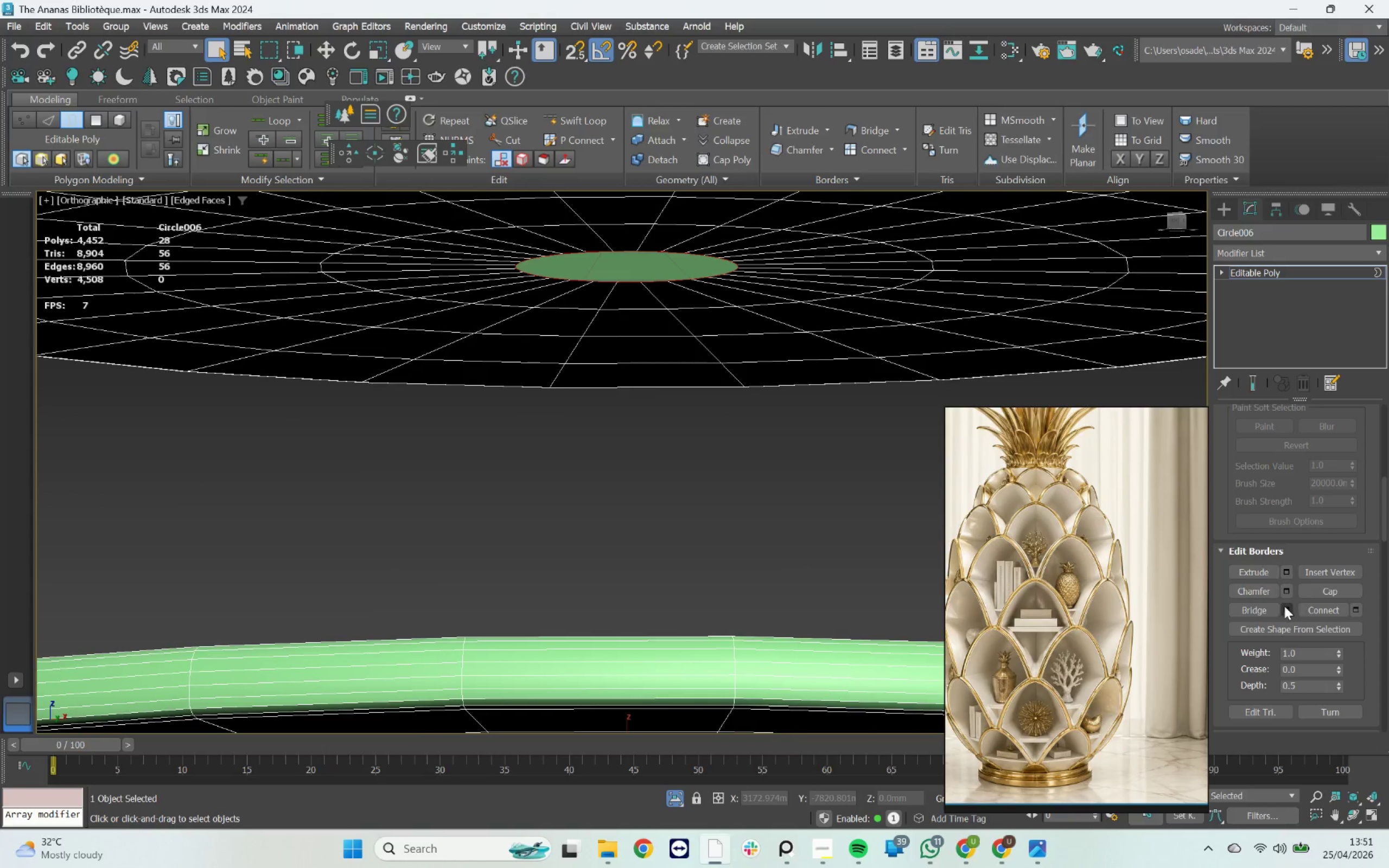 
left_click([1265, 608])
 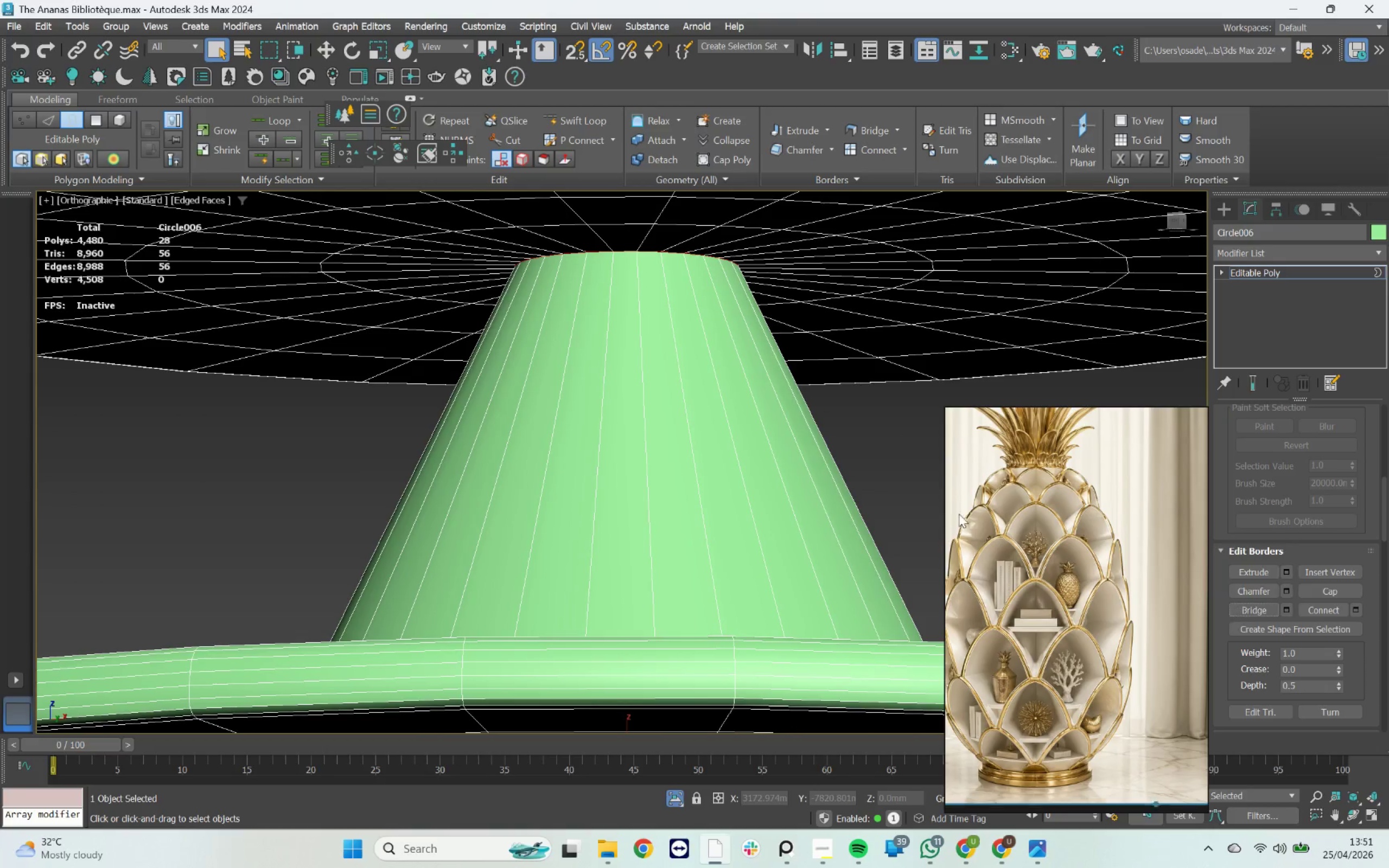 
scroll: coordinate [528, 353], scroll_direction: down, amount: 10.0
 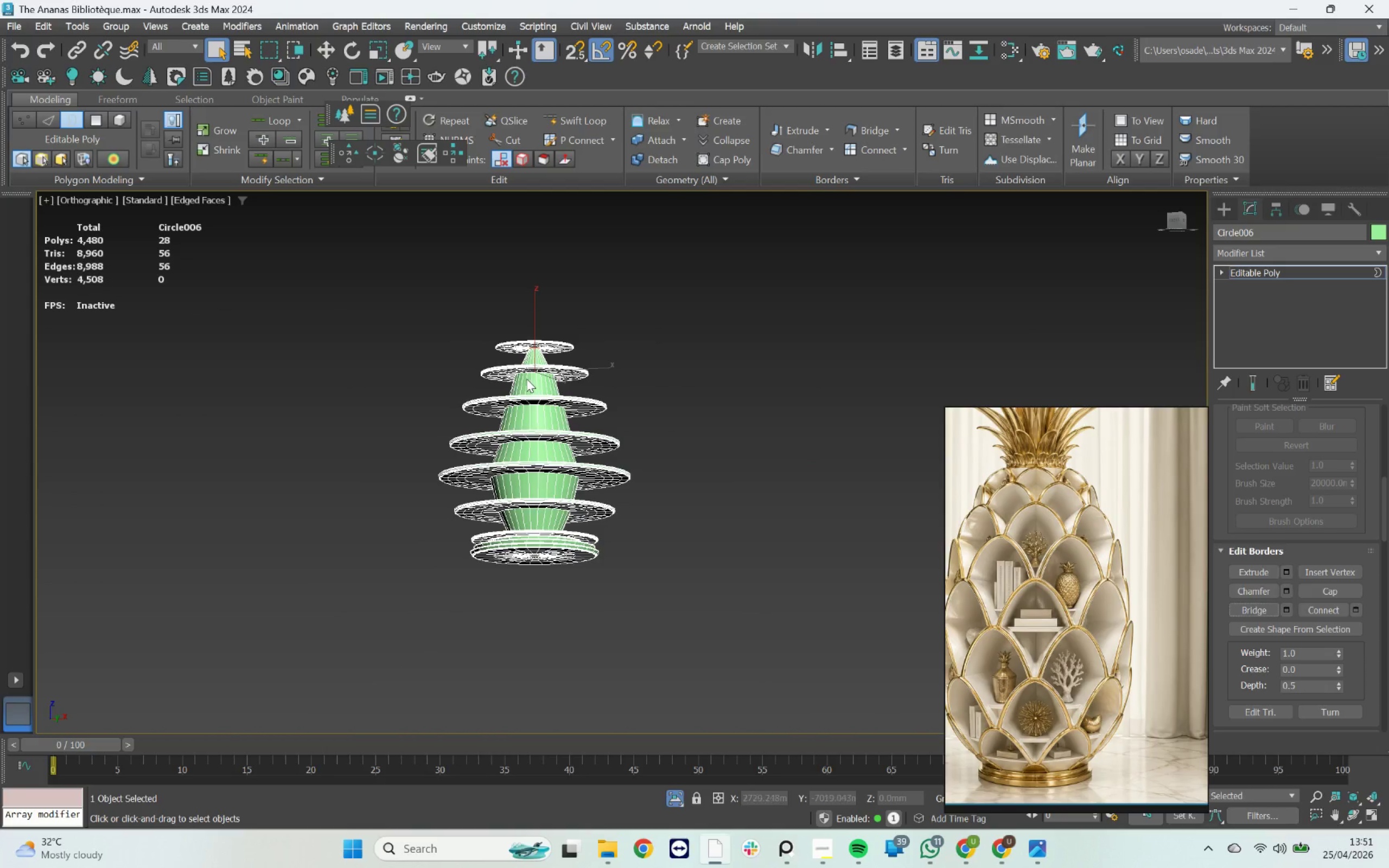 
hold_key(key=AltLeft, duration=5.89)
 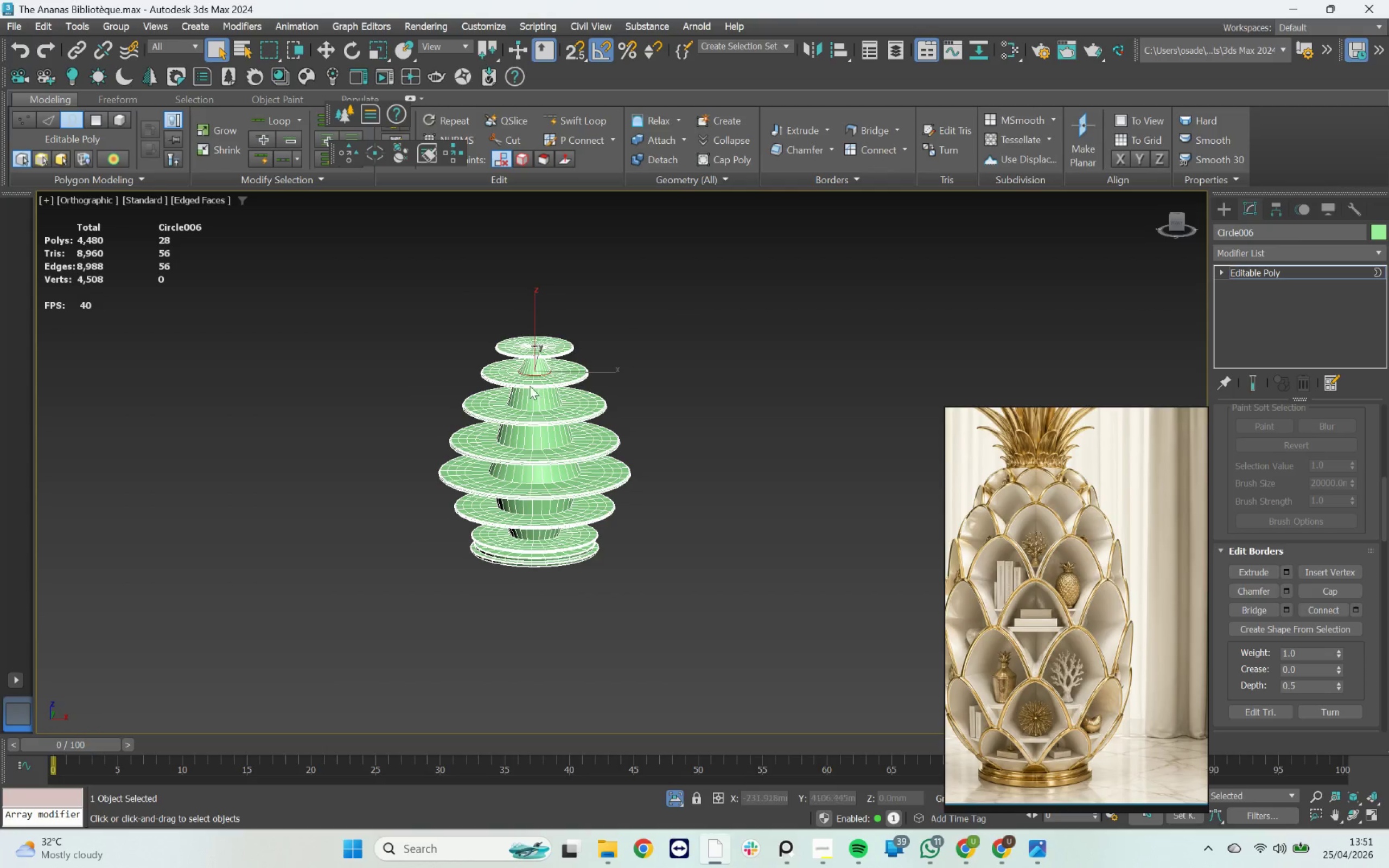 
scroll: coordinate [518, 348], scroll_direction: up, amount: 3.0
 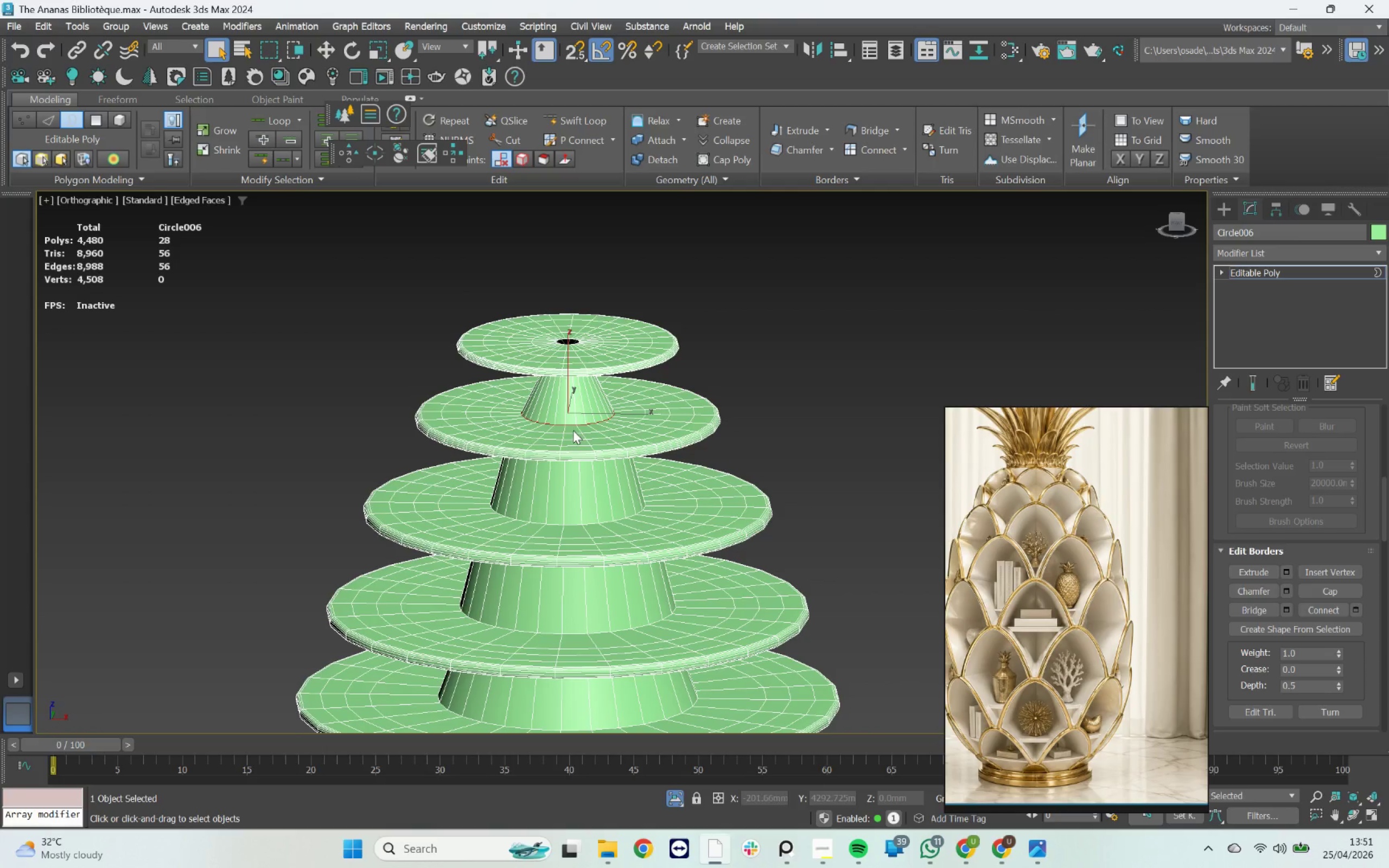 
hold_key(key=AltLeft, duration=1.49)
 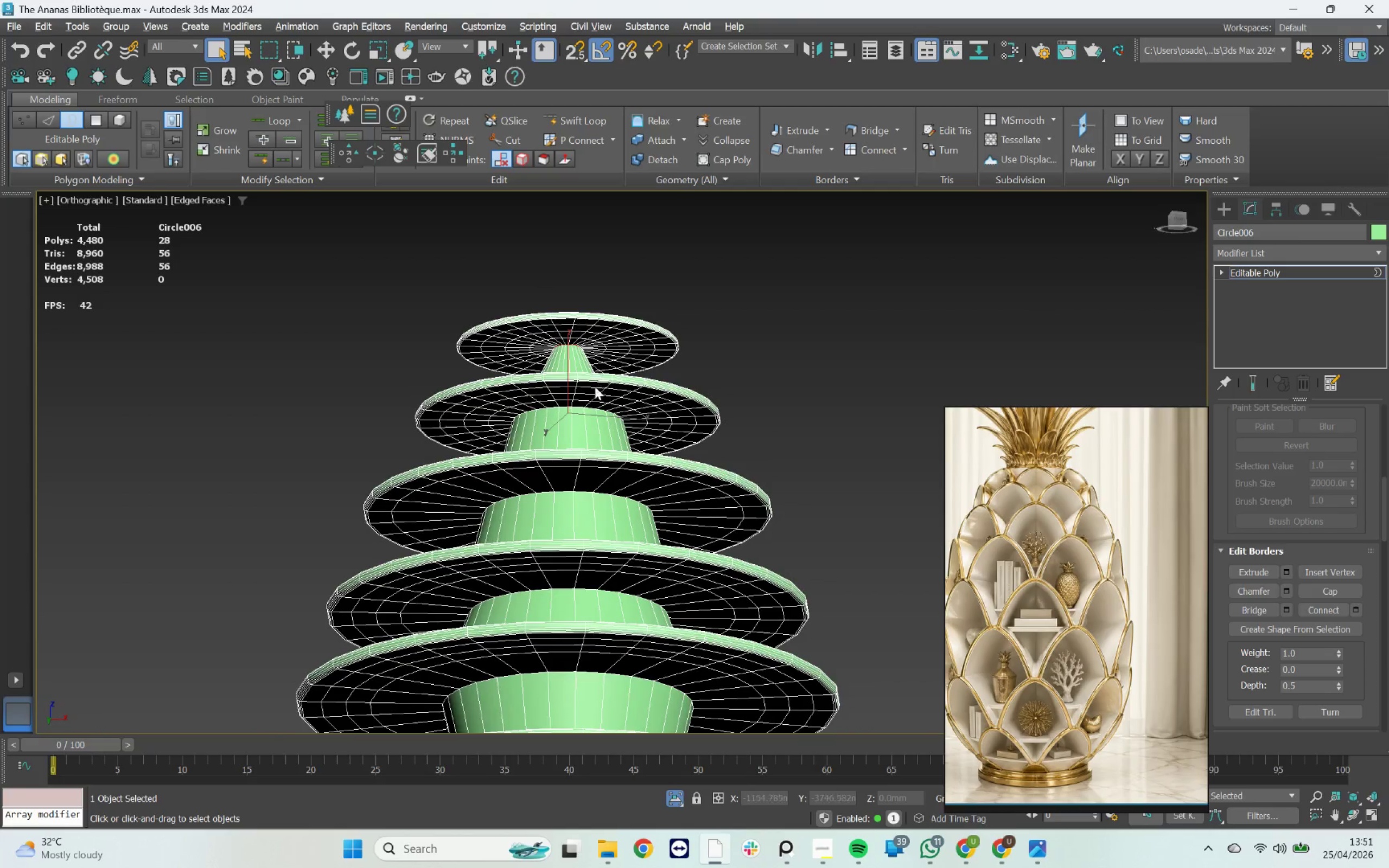 
scroll: coordinate [579, 406], scroll_direction: up, amount: 4.0
 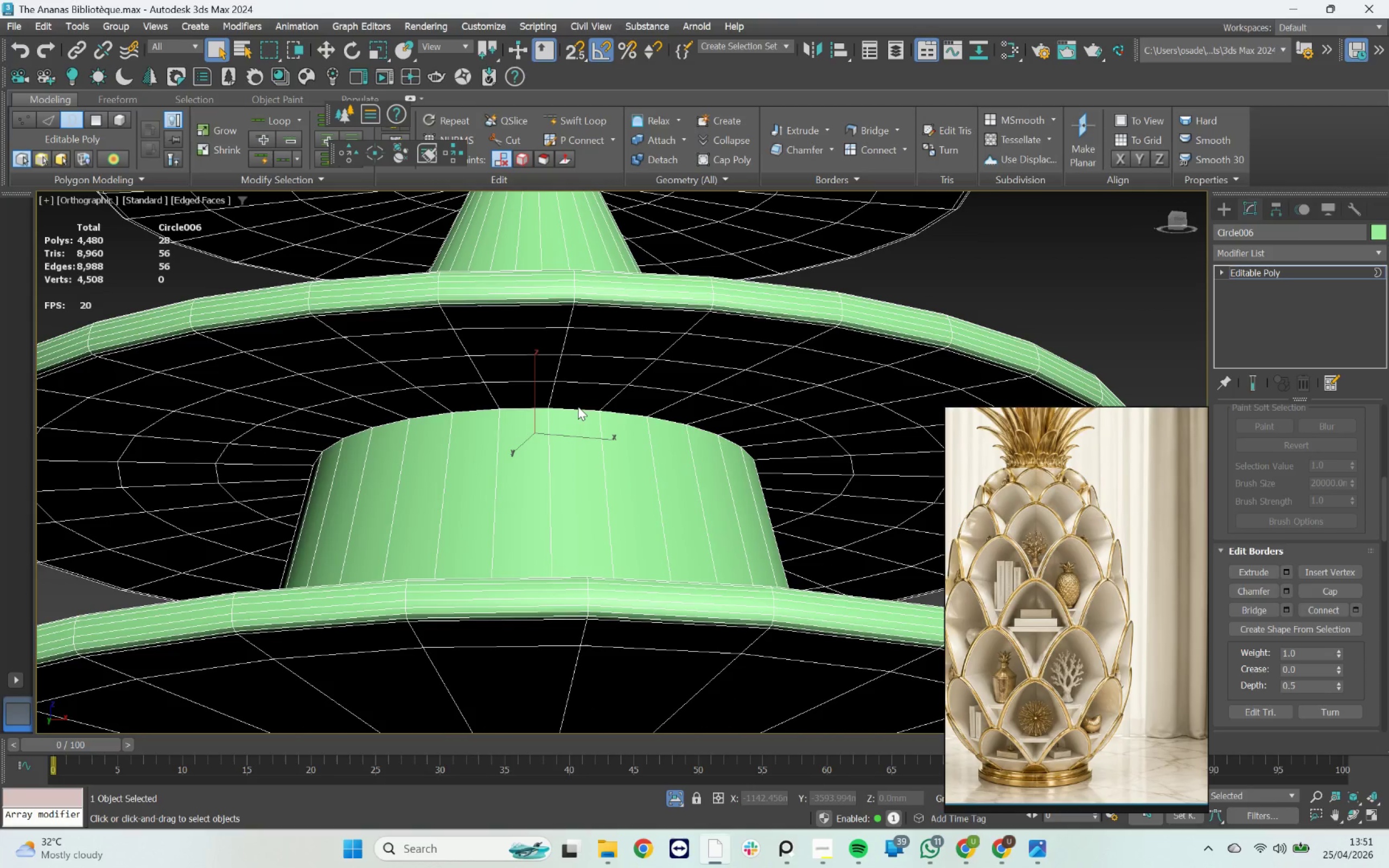 
key(2)
 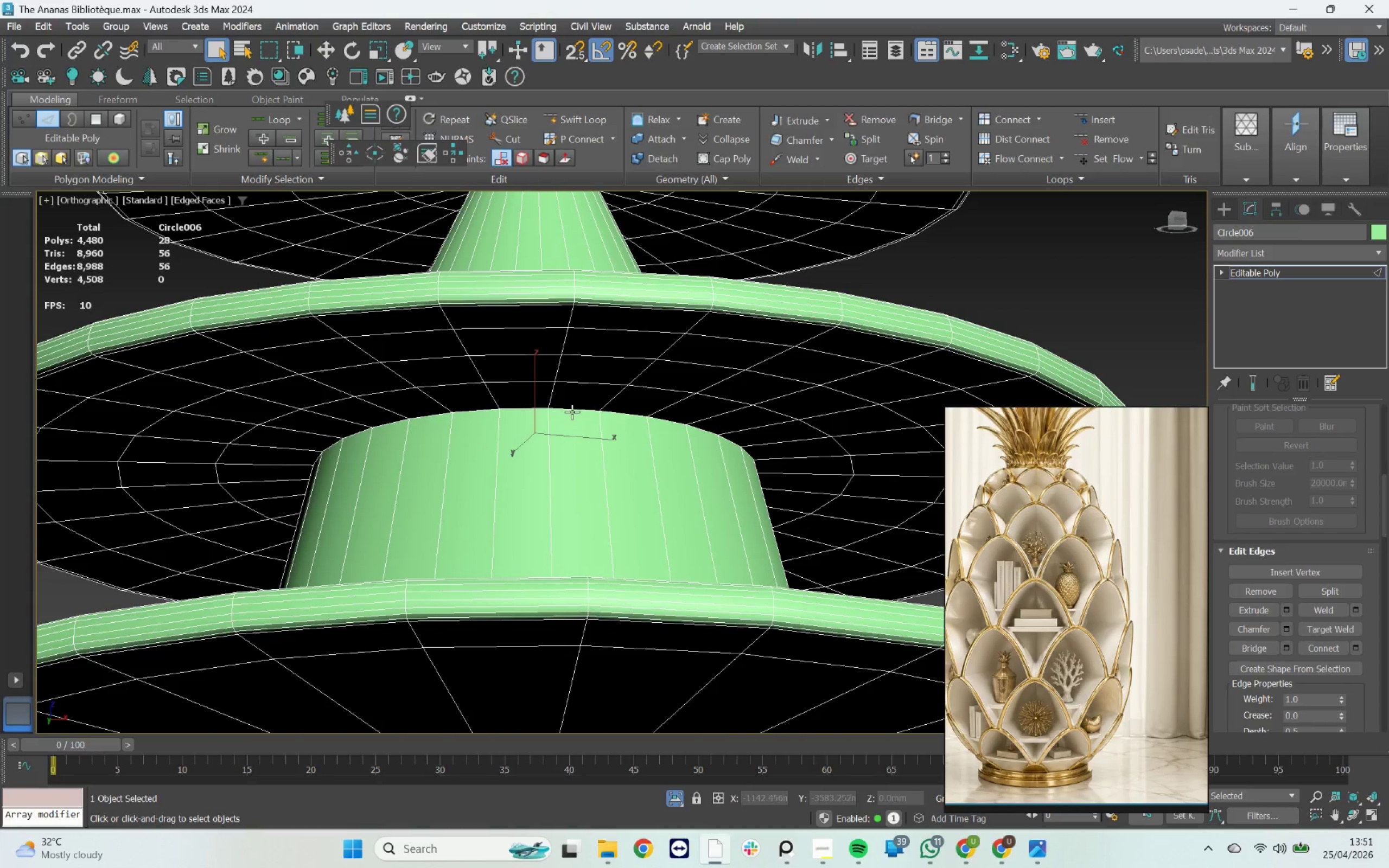 
hold_key(key=ControlLeft, duration=0.58)
left_click([572, 410])
 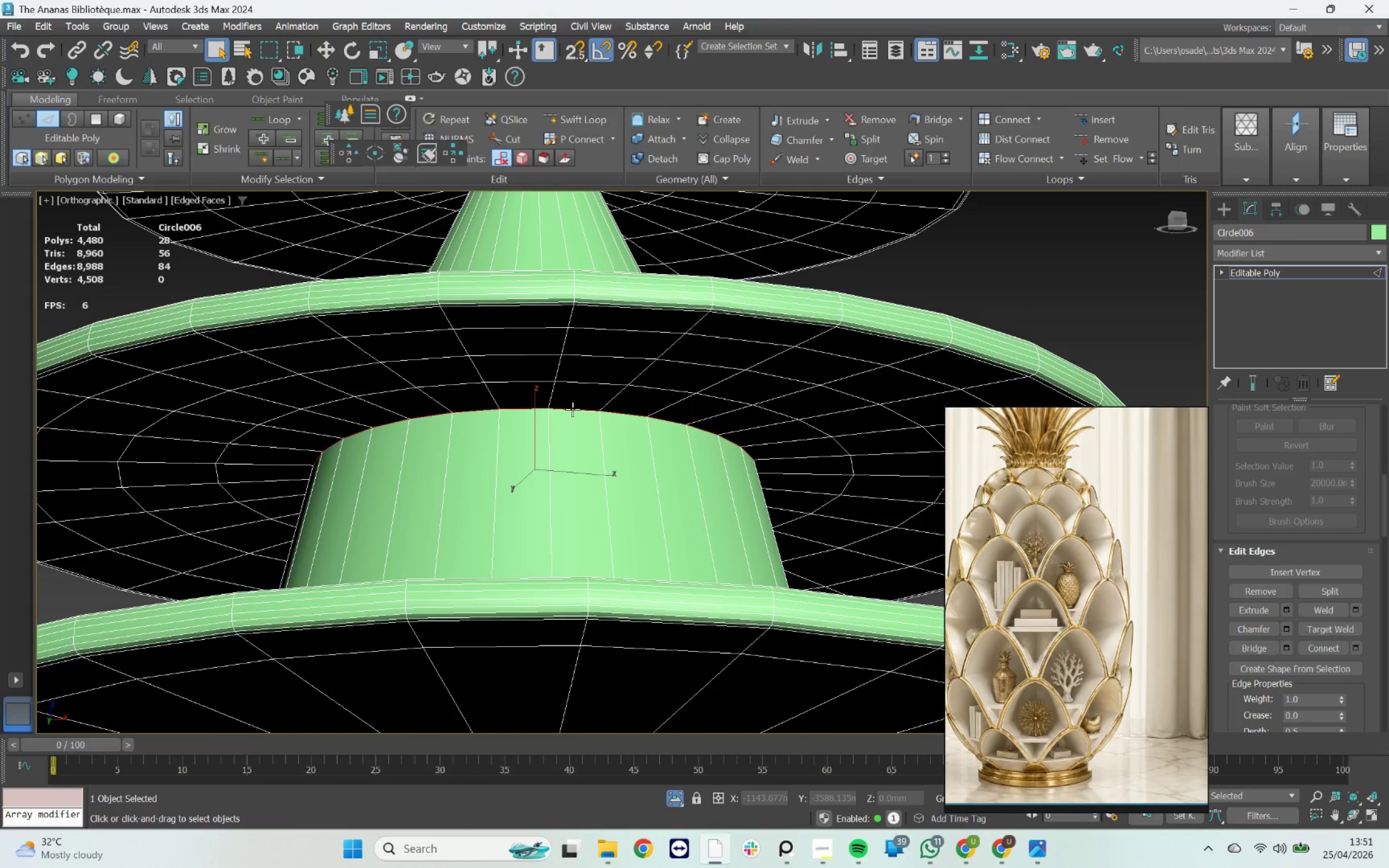 
scroll: coordinate [572, 409], scroll_direction: down, amount: 3.0
 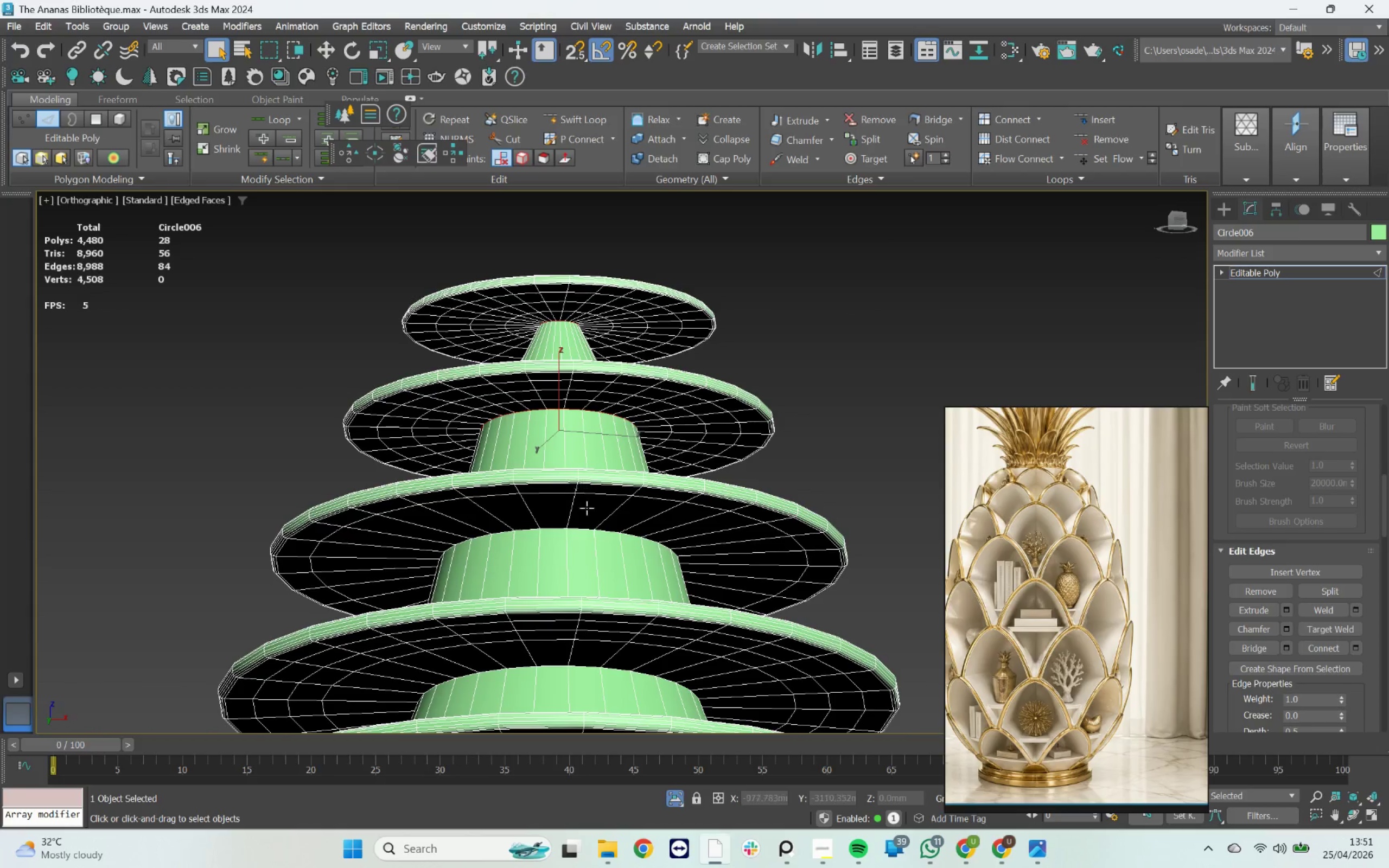 
hold_key(key=ControlLeft, duration=0.76)
double_click([578, 524])
 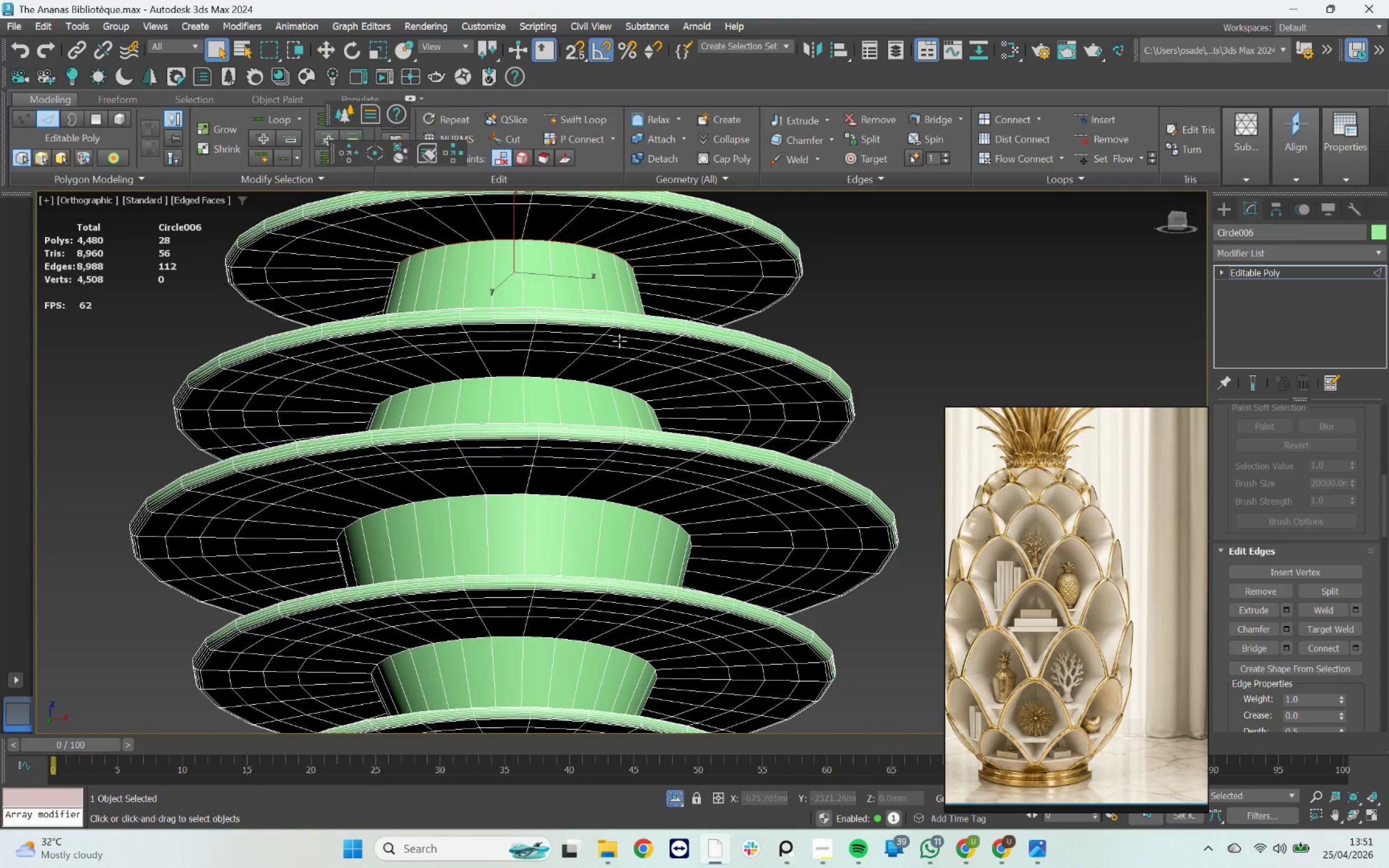 
hold_key(key=ControlLeft, duration=3.12)
double_click([547, 378])
 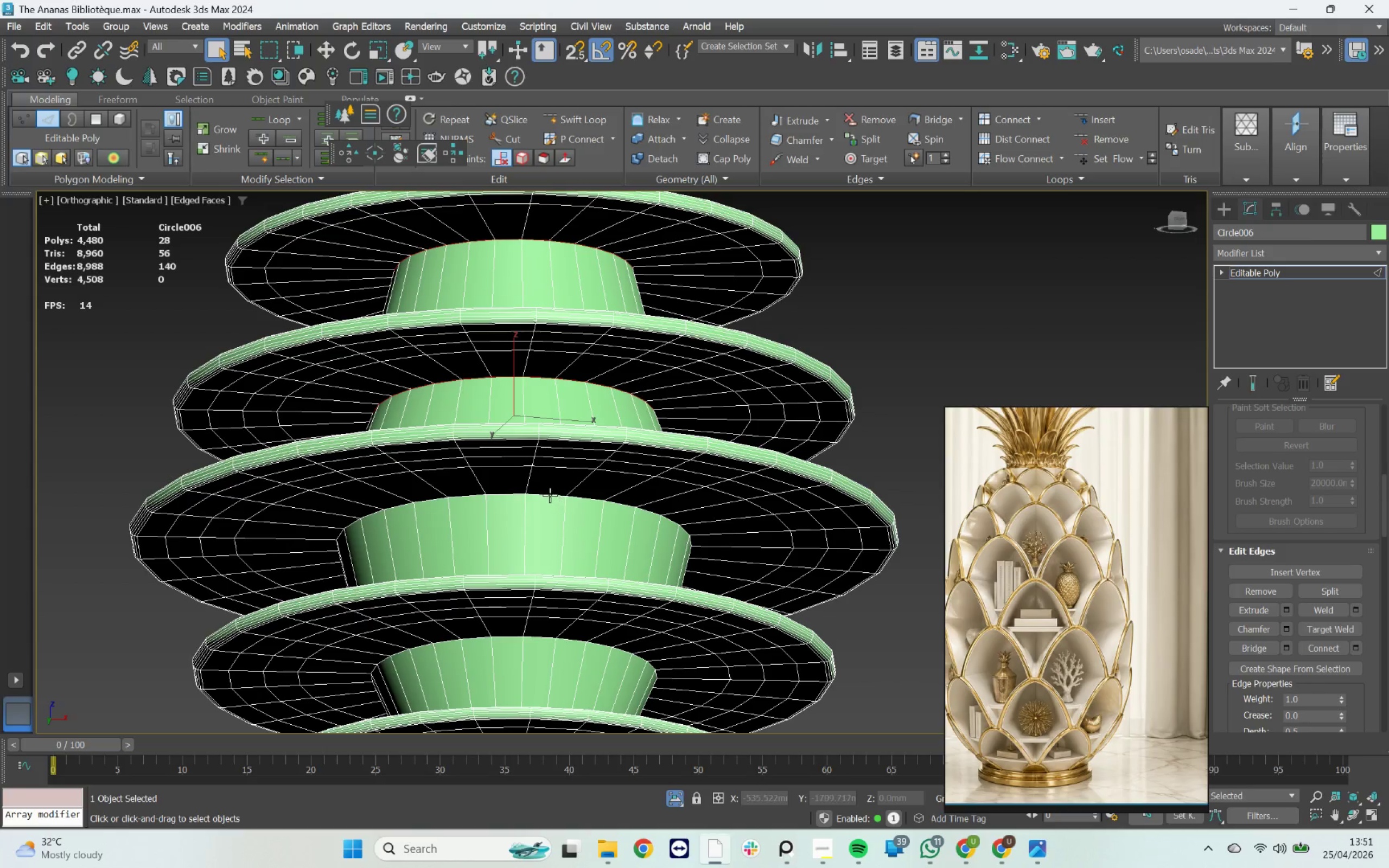 
double_click([550, 495])
 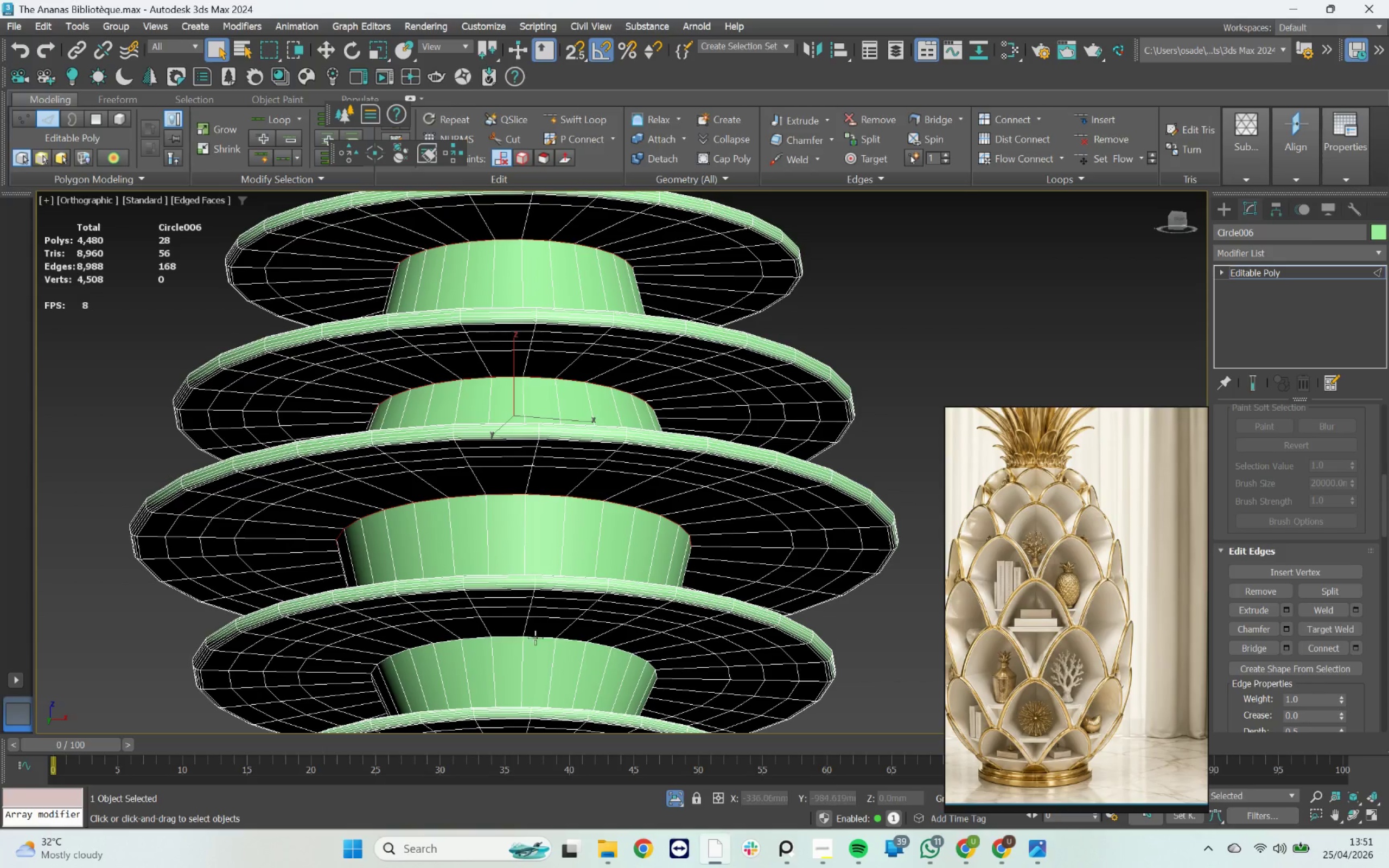 
double_click([536, 637])
 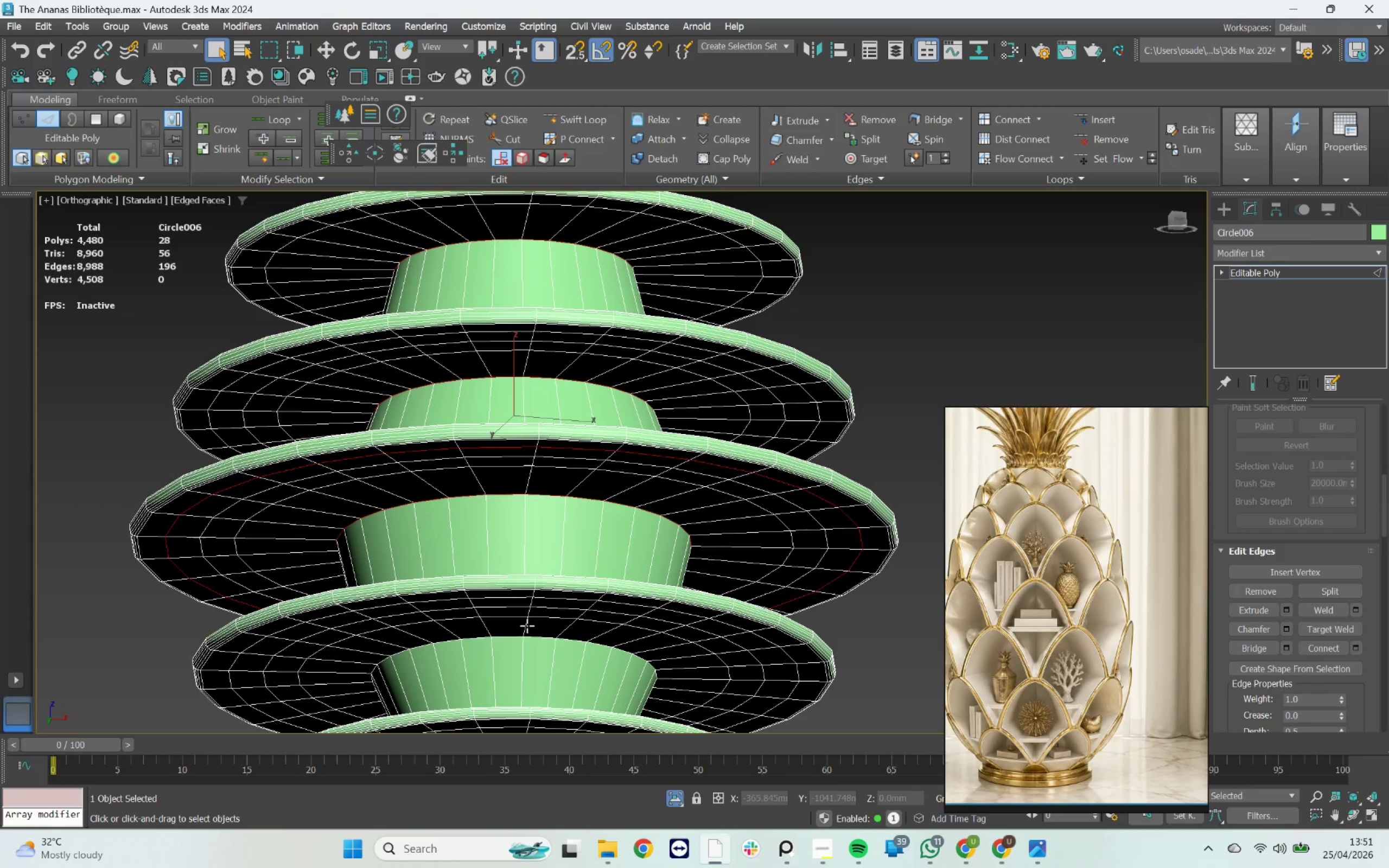 
key(Control+Z)
 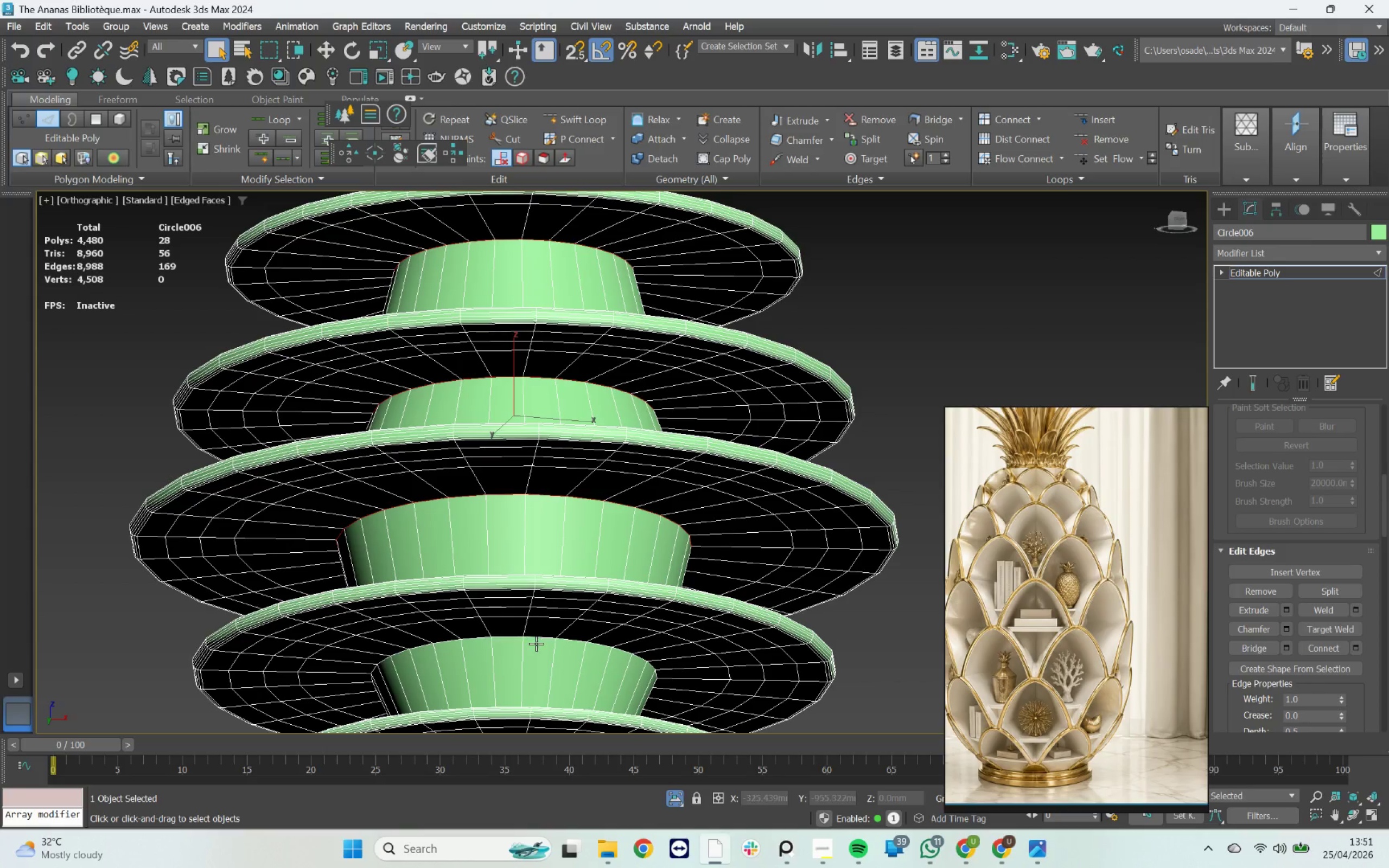 
key(Control+Z)
 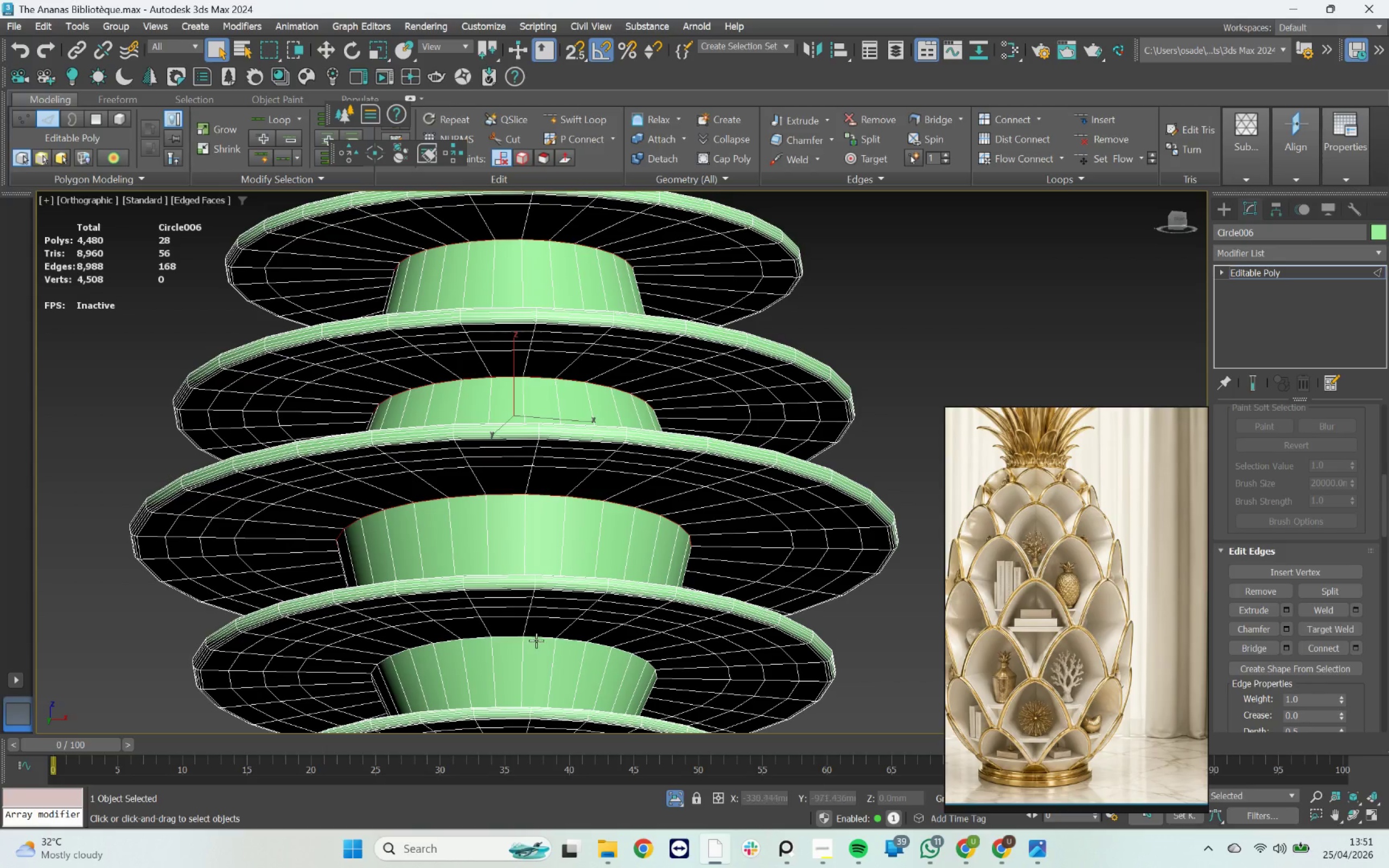 
hold_key(key=ControlLeft, duration=0.7)
double_click([538, 636])
 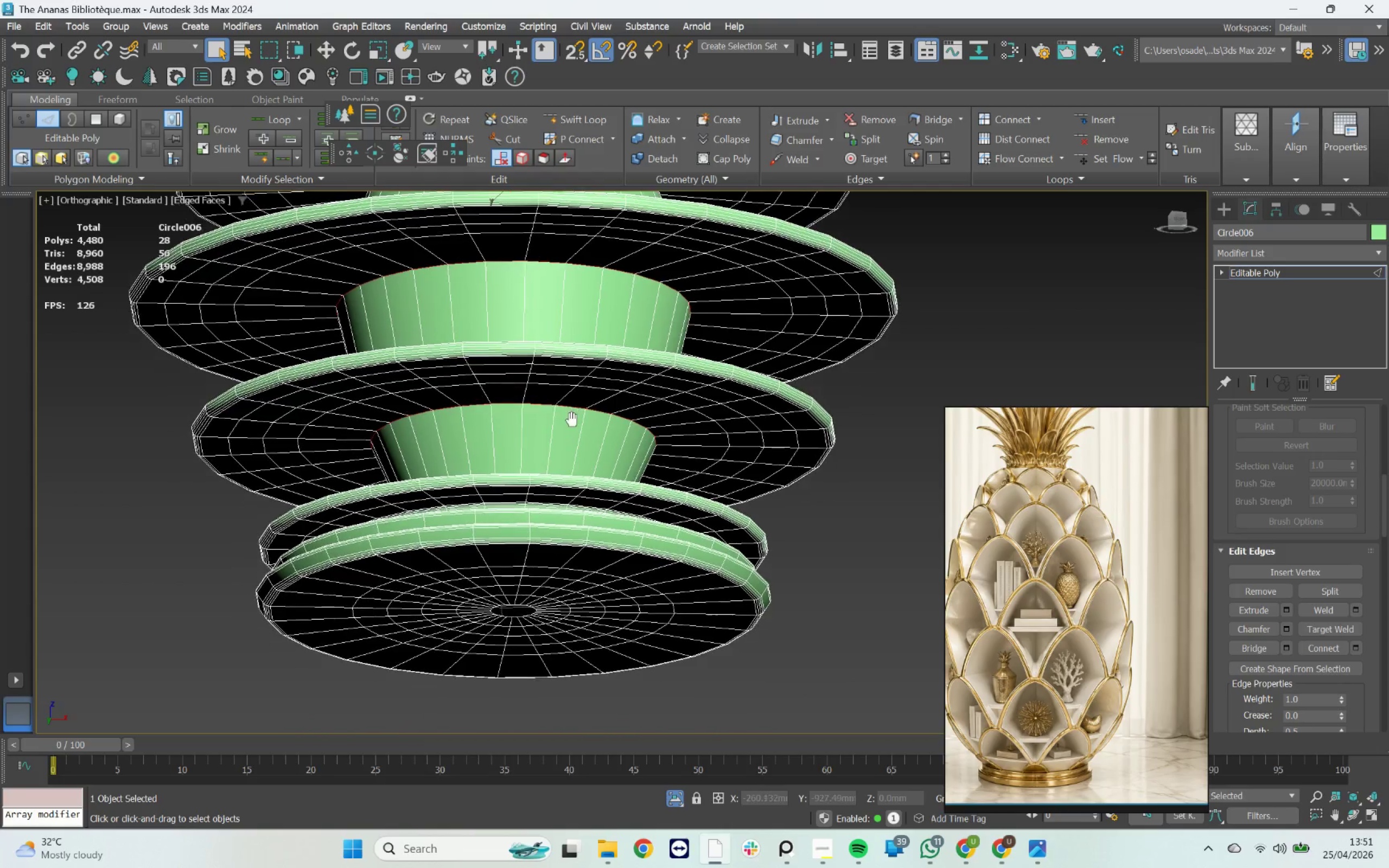 
scroll: coordinate [573, 435], scroll_direction: down, amount: 2.0
 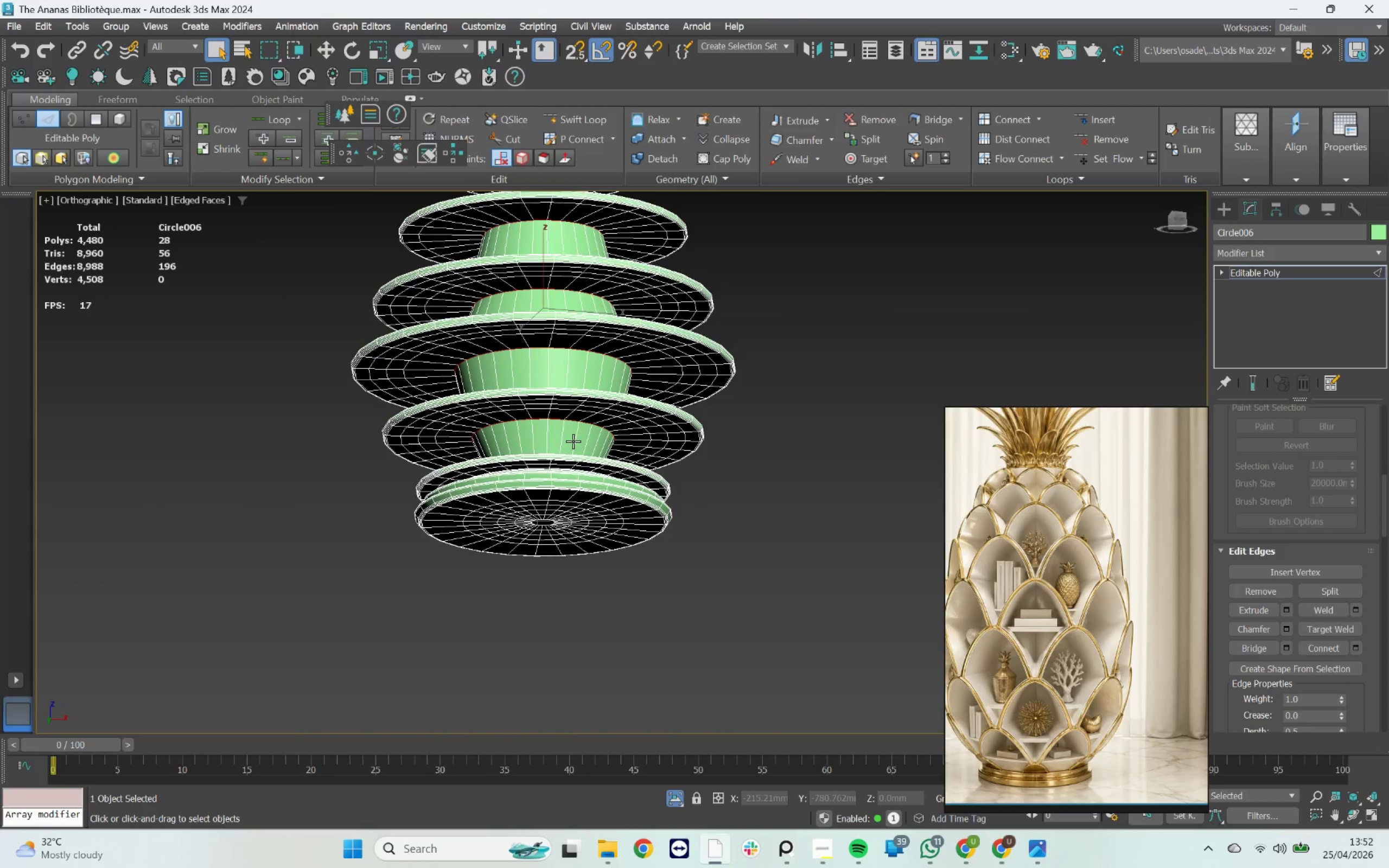 
hold_key(key=AltLeft, duration=1.14)
 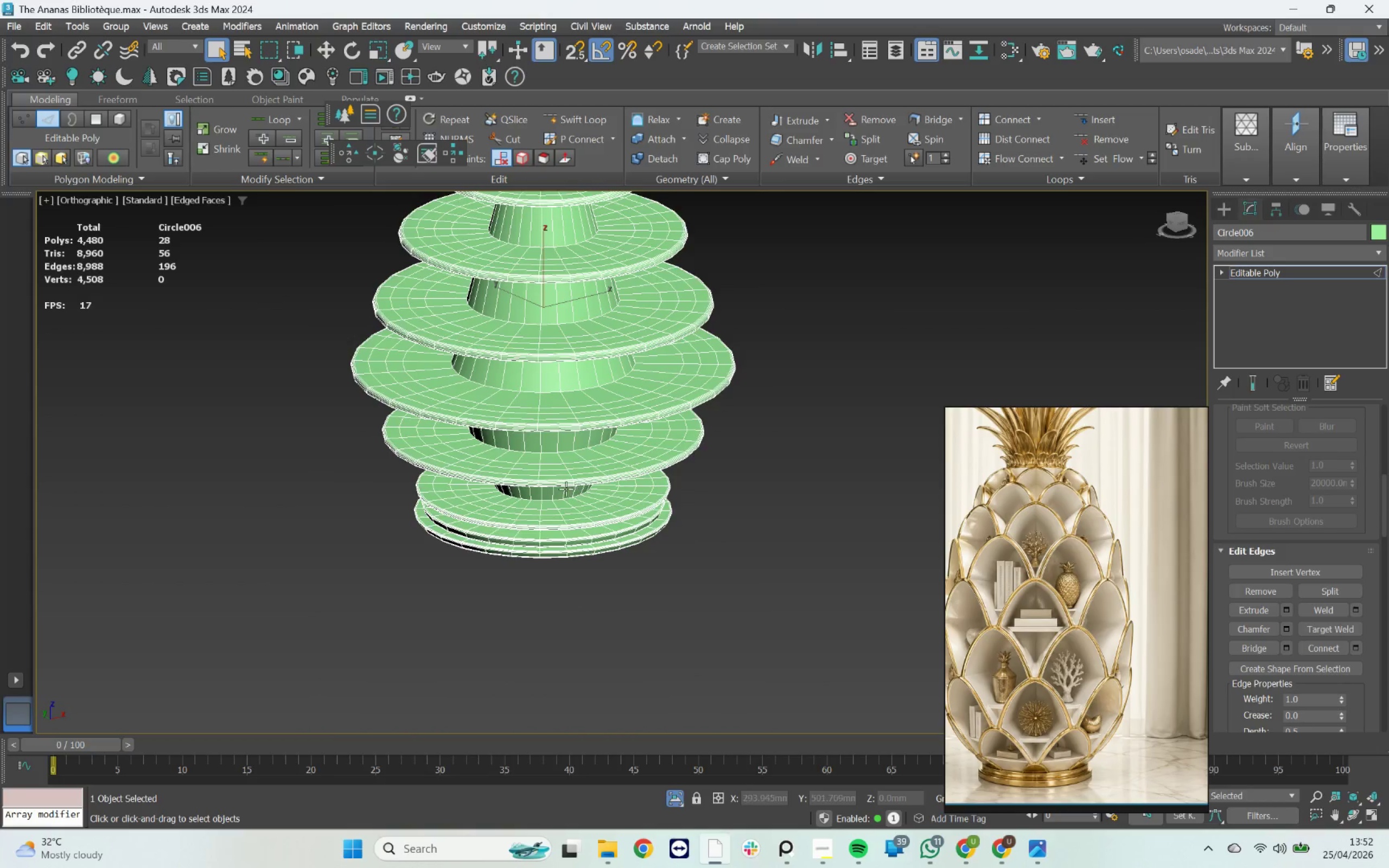 
scroll: coordinate [566, 489], scroll_direction: up, amount: 1.0
 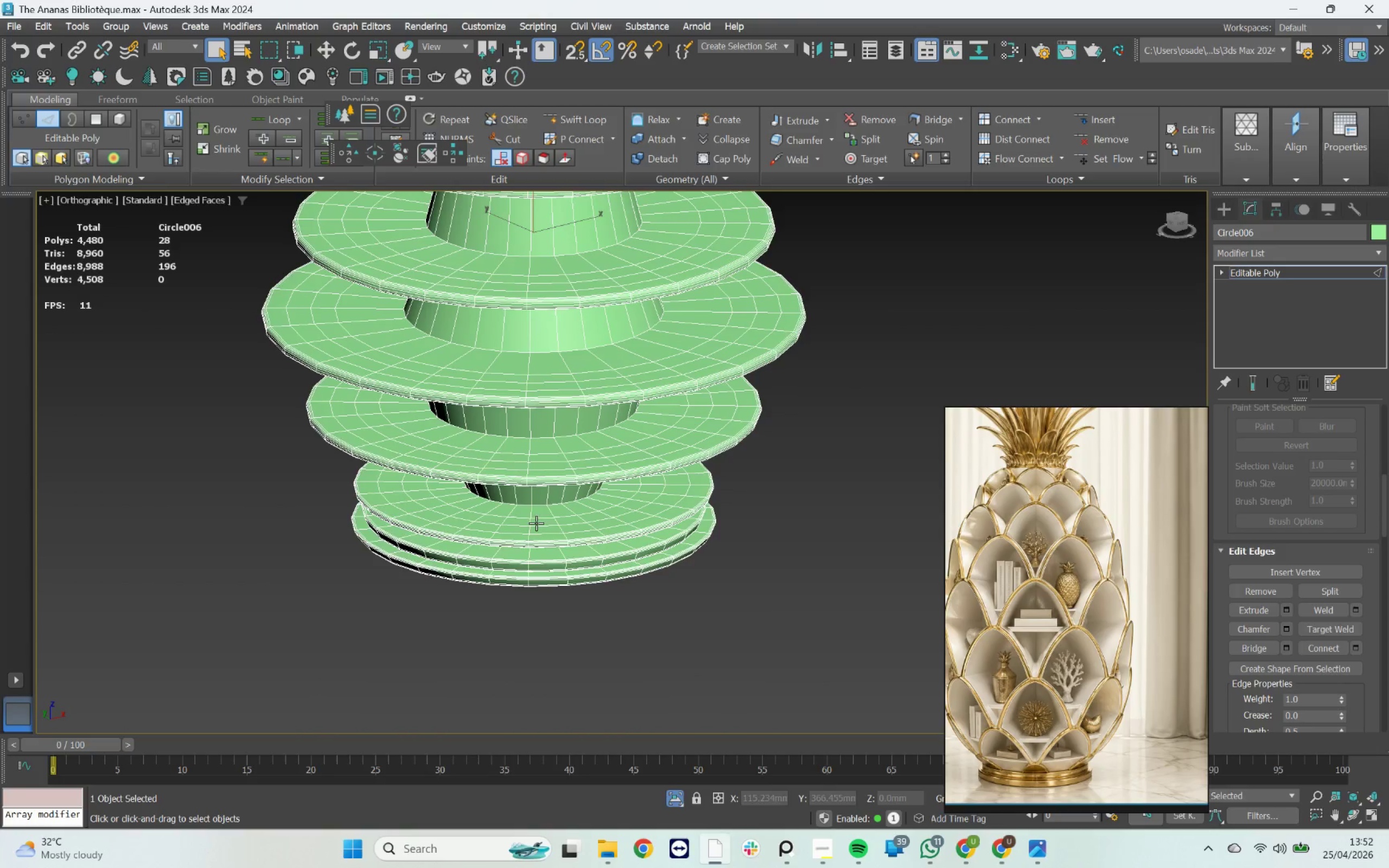 
hold_key(key=ControlLeft, duration=1.76)
left_click([536, 500])
 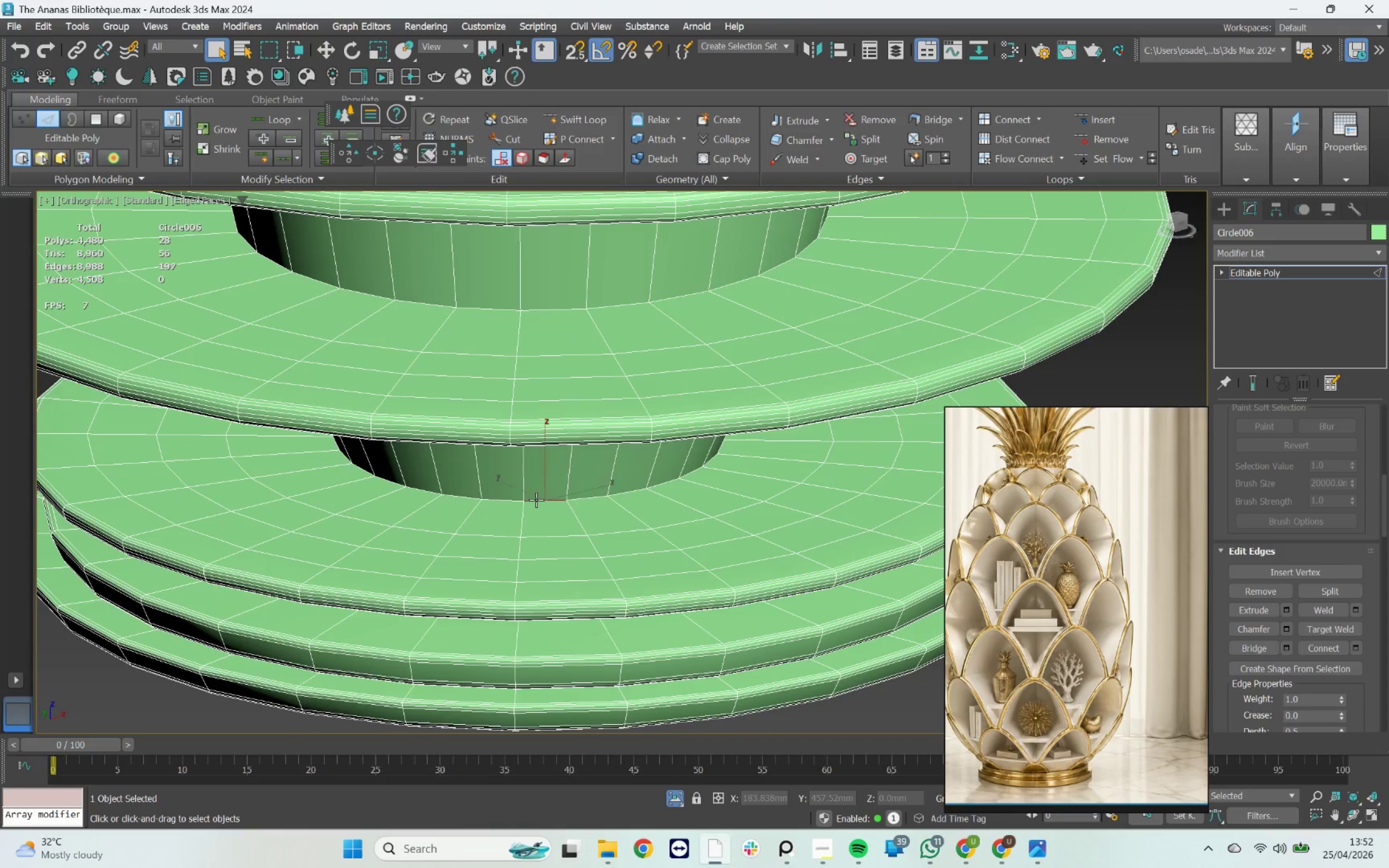 
scroll: coordinate [536, 508], scroll_direction: up, amount: 3.0
 